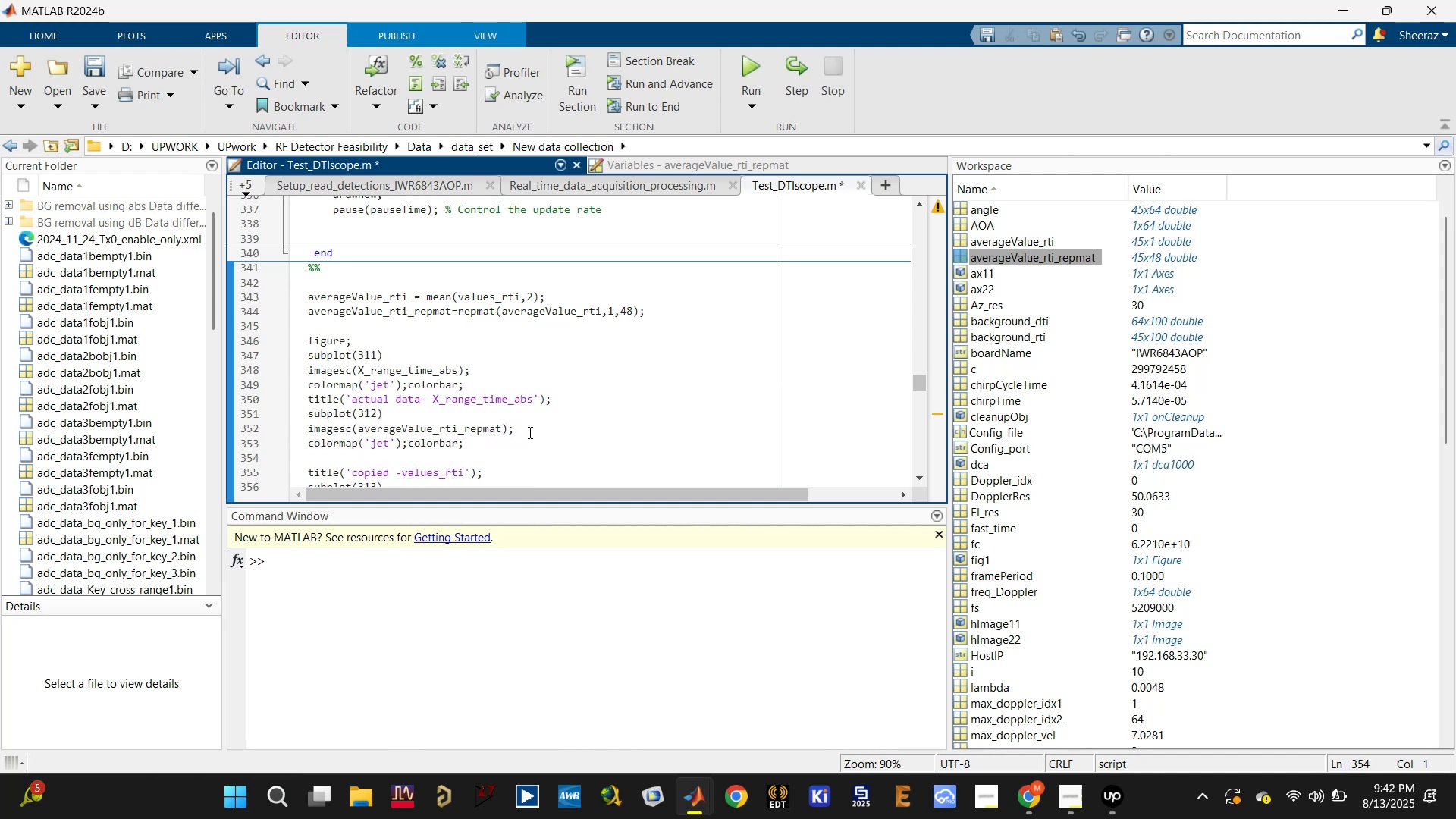 
key(Backspace)
 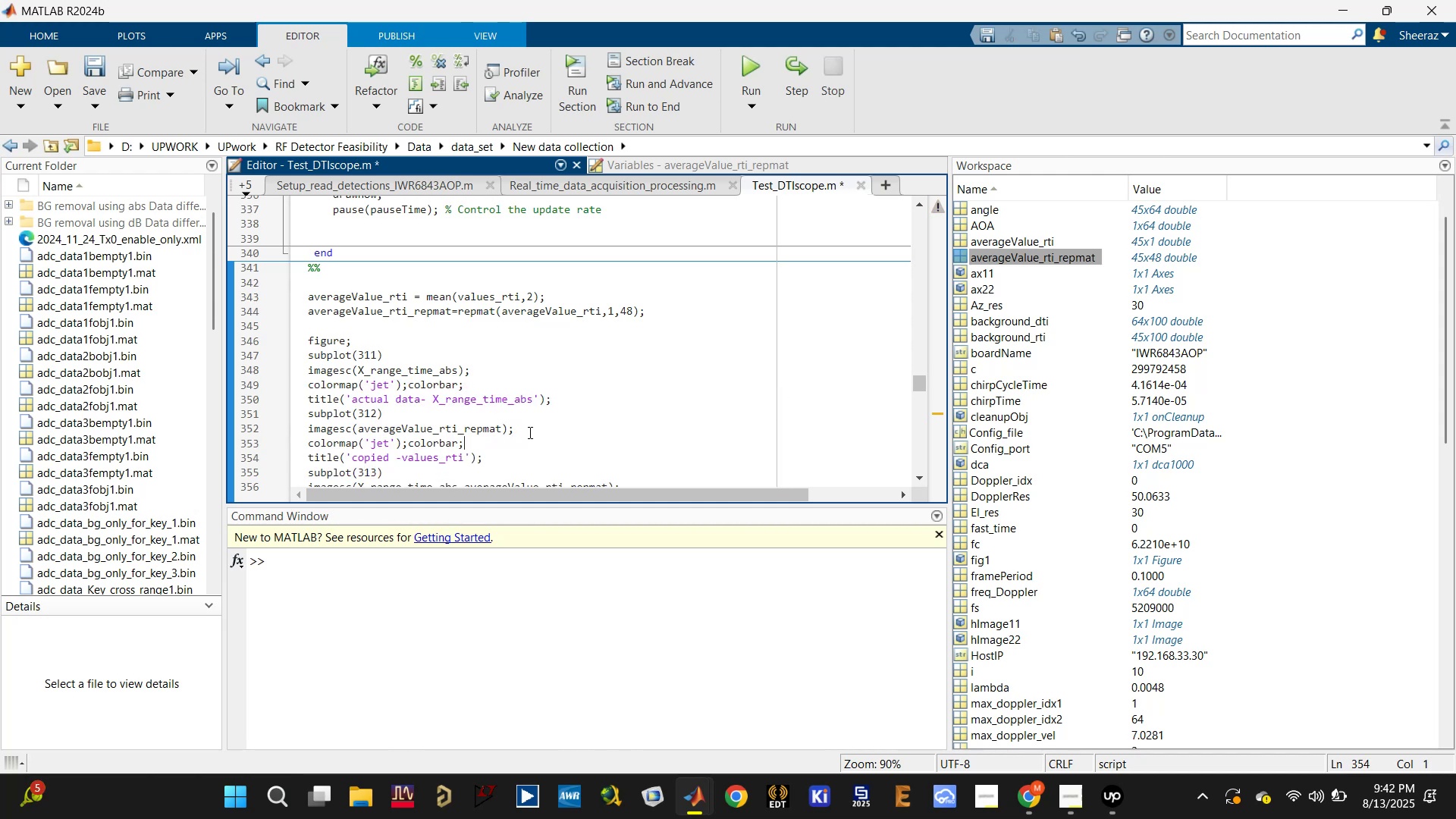 
scroll: coordinate [522, 435], scroll_direction: down, amount: 2.0
 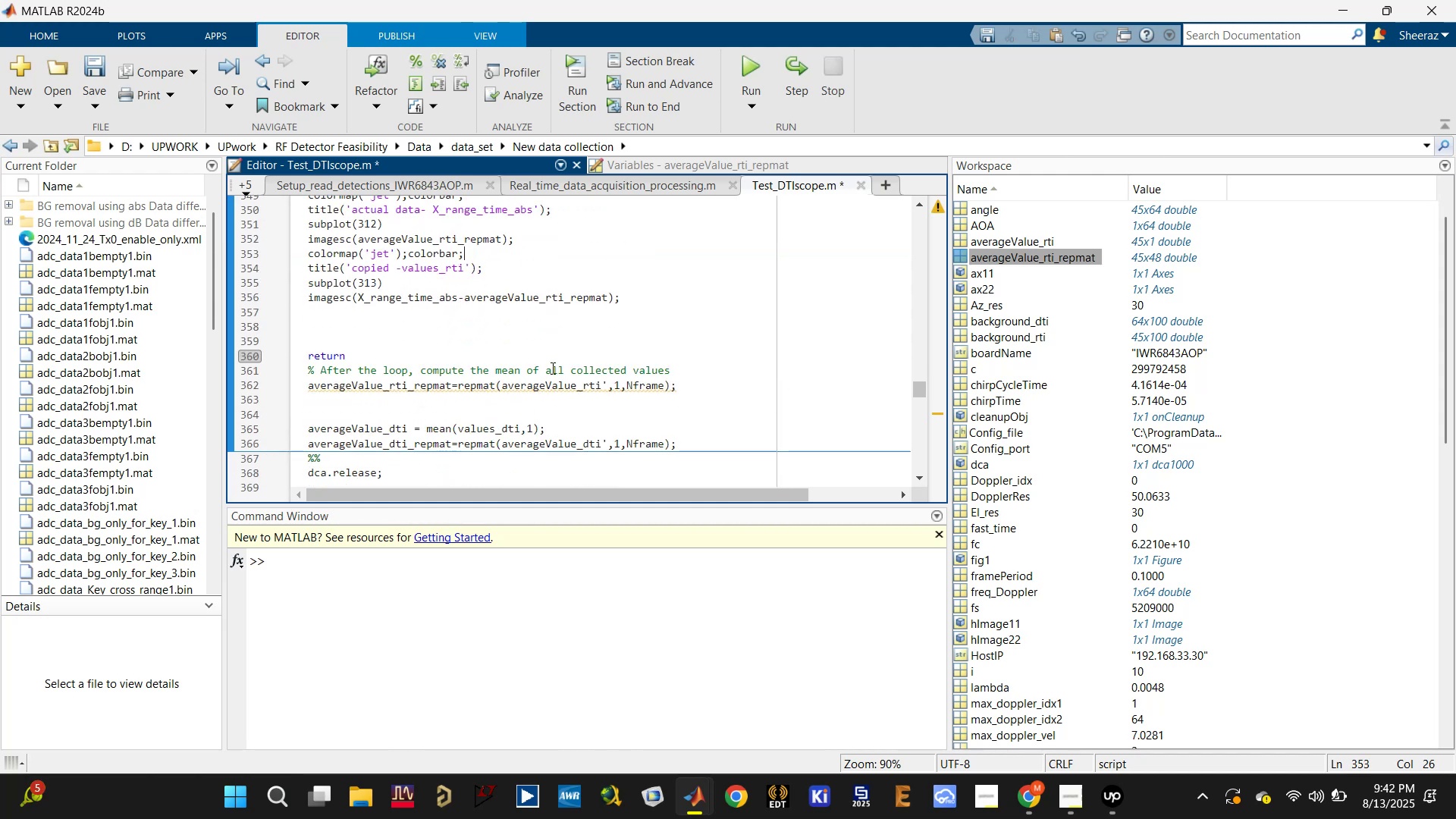 
scroll: coordinate [537, 347], scroll_direction: up, amount: 1.0
 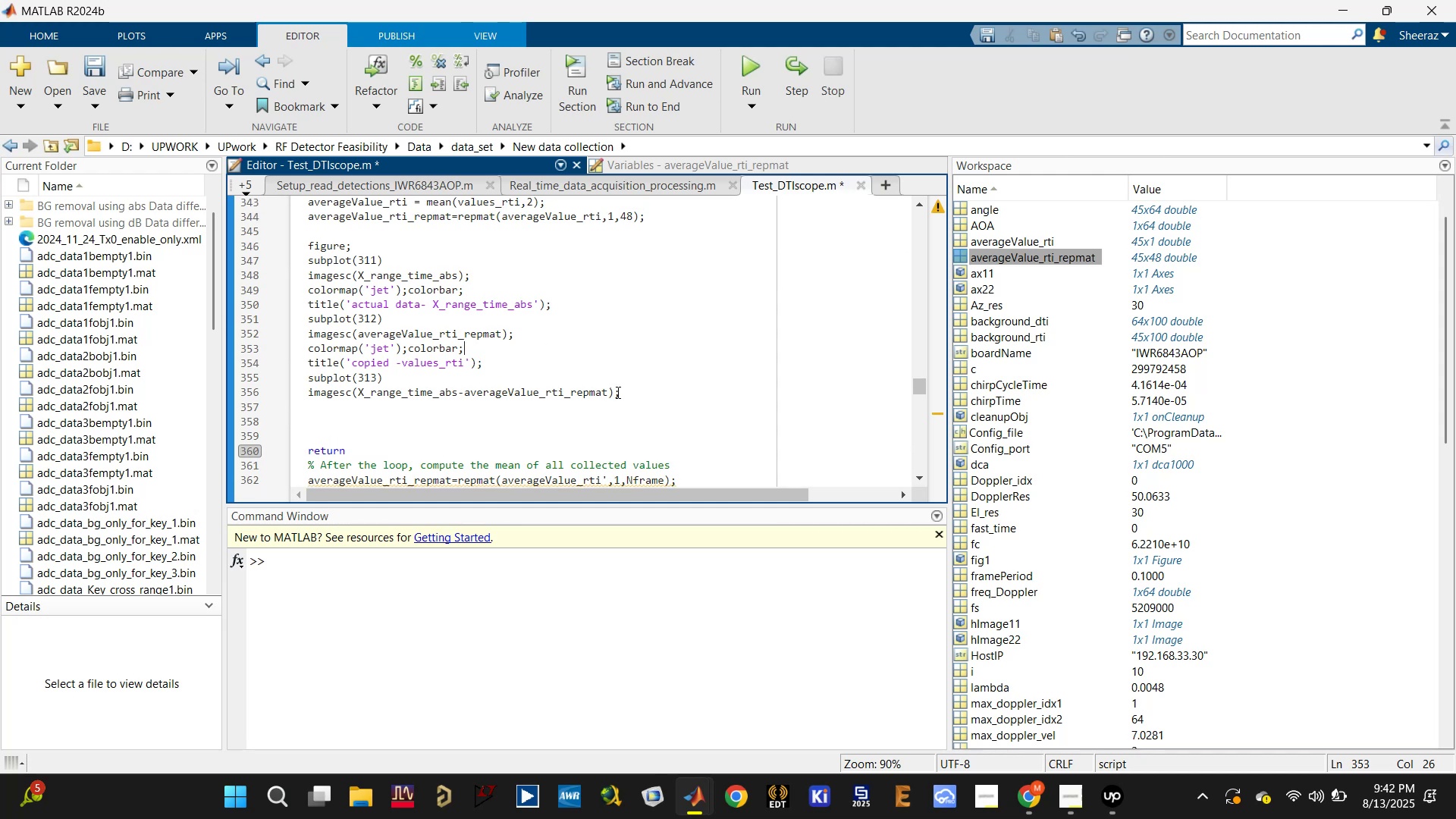 
left_click([625, 391])
 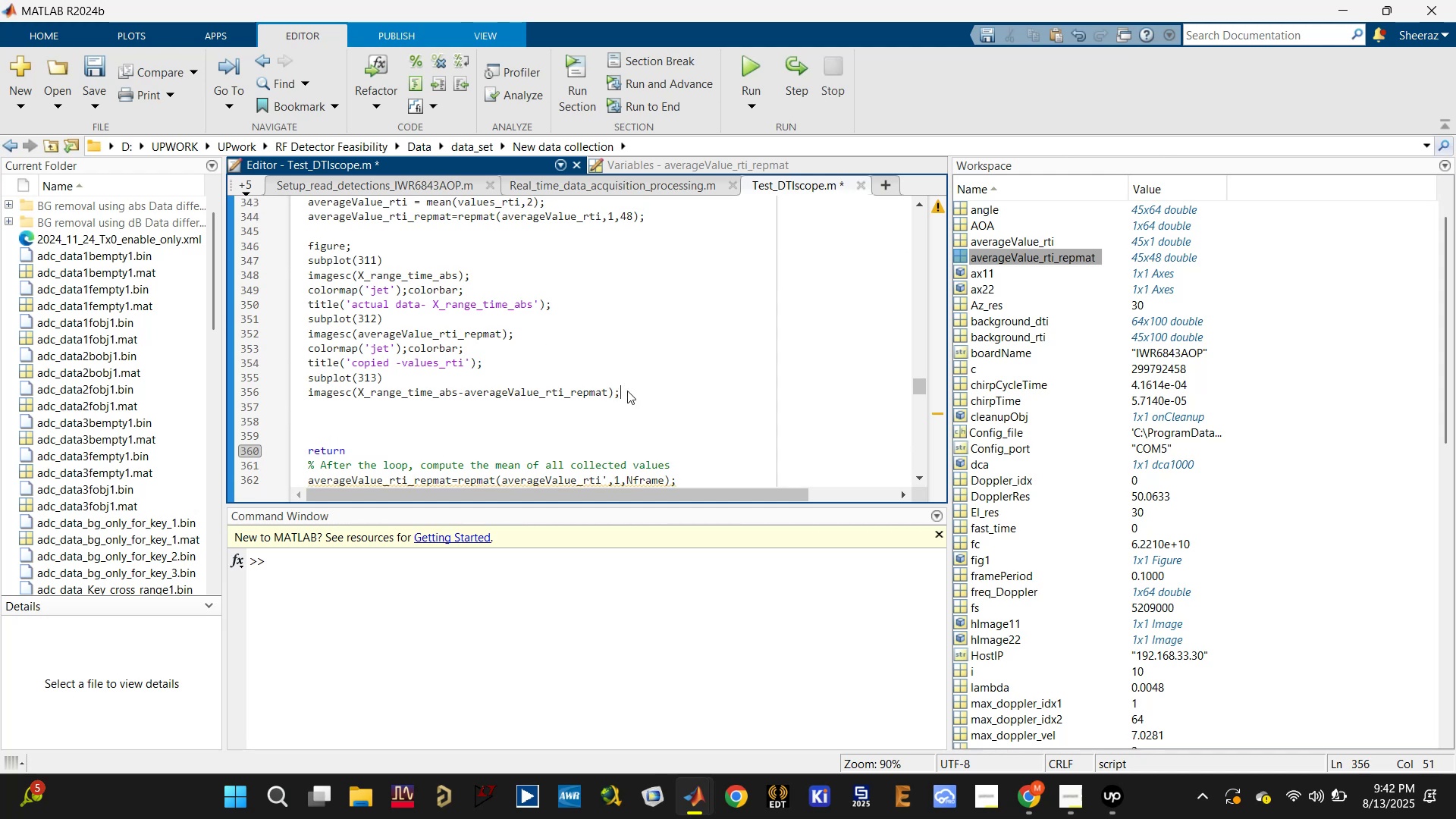 
key(Enter)
 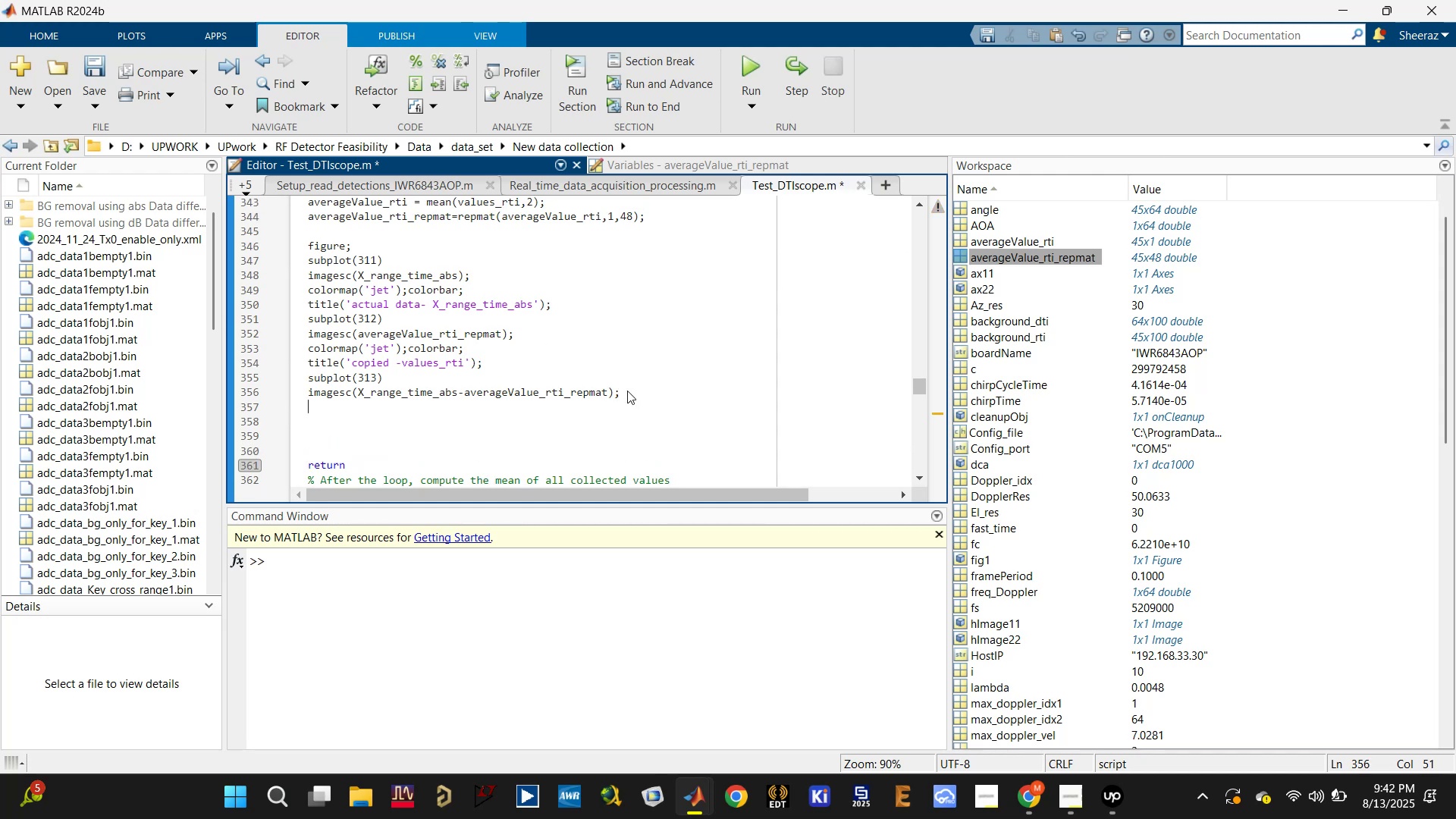 
key(Control+V)
 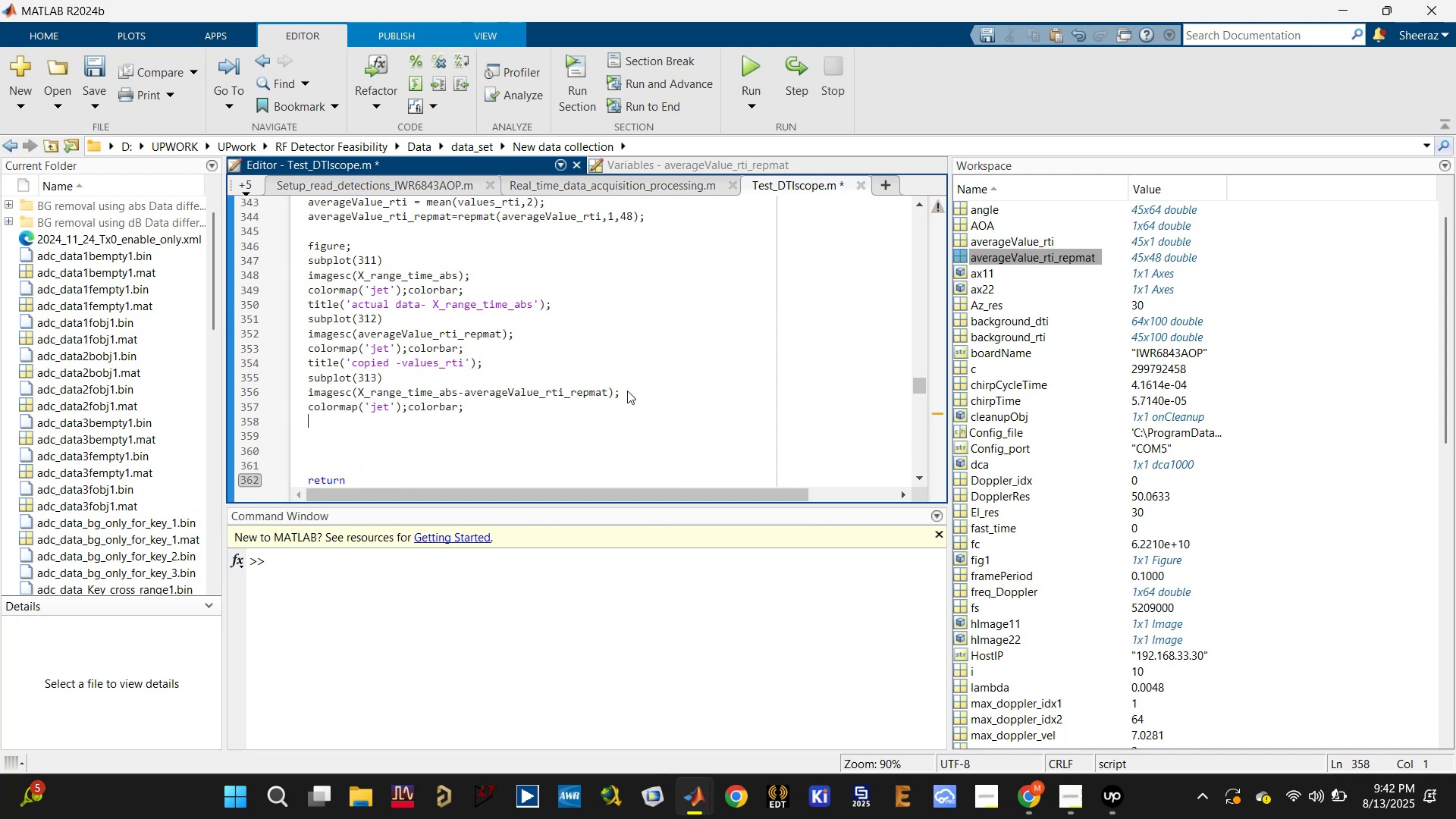 
key(Control+S)
 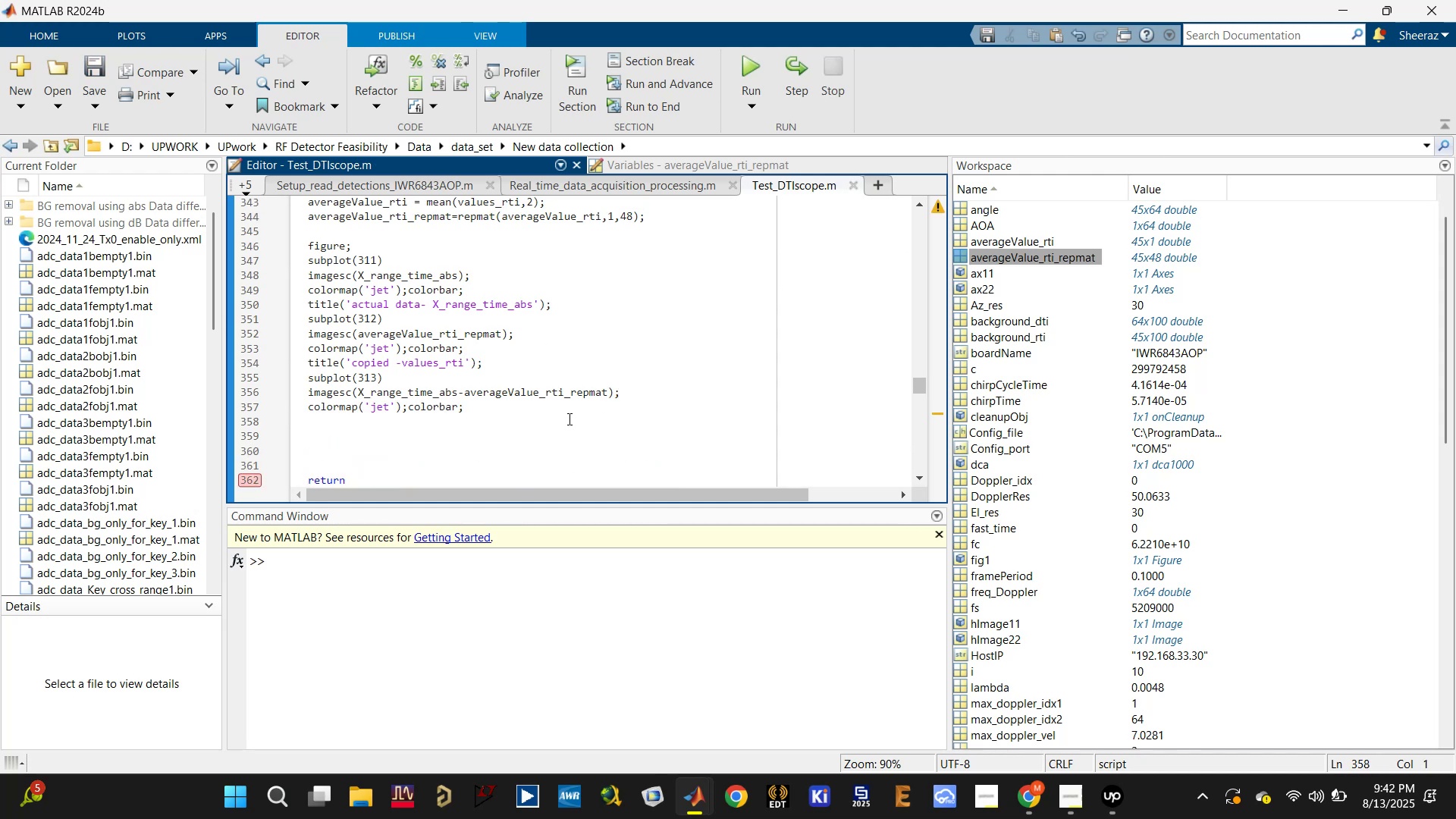 
key(Delete)
 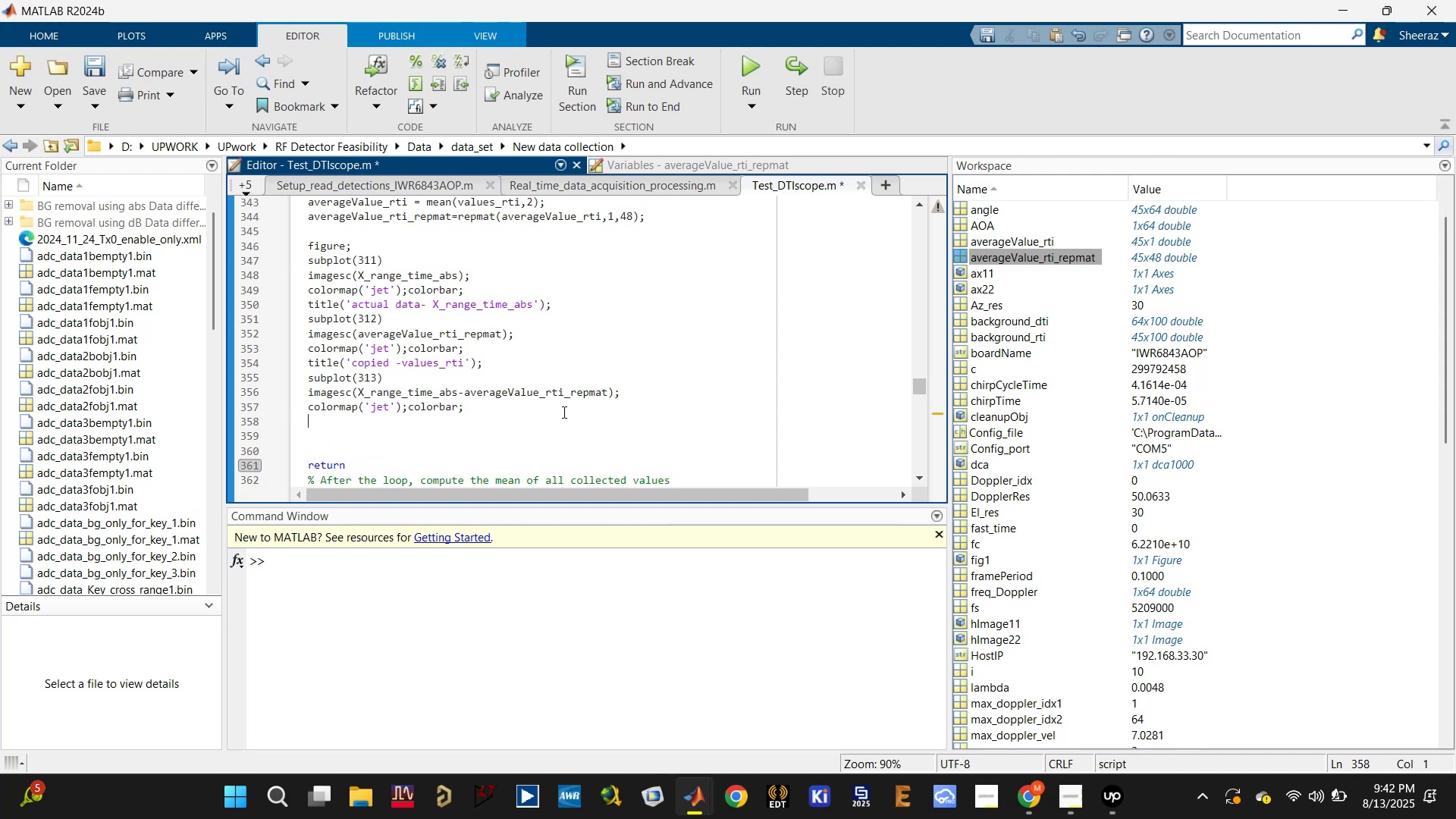 
key(Delete)
 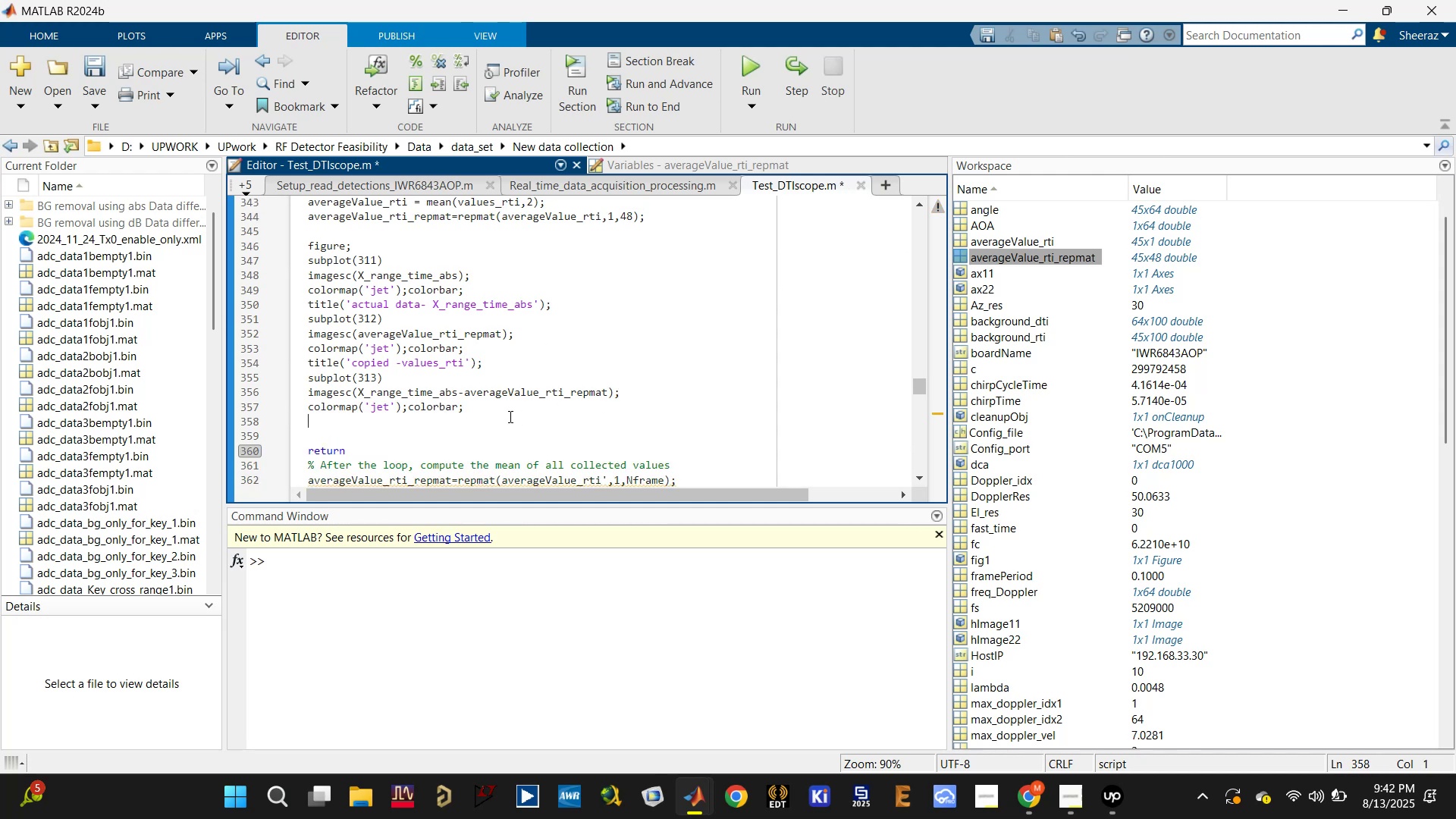 
key(Delete)
 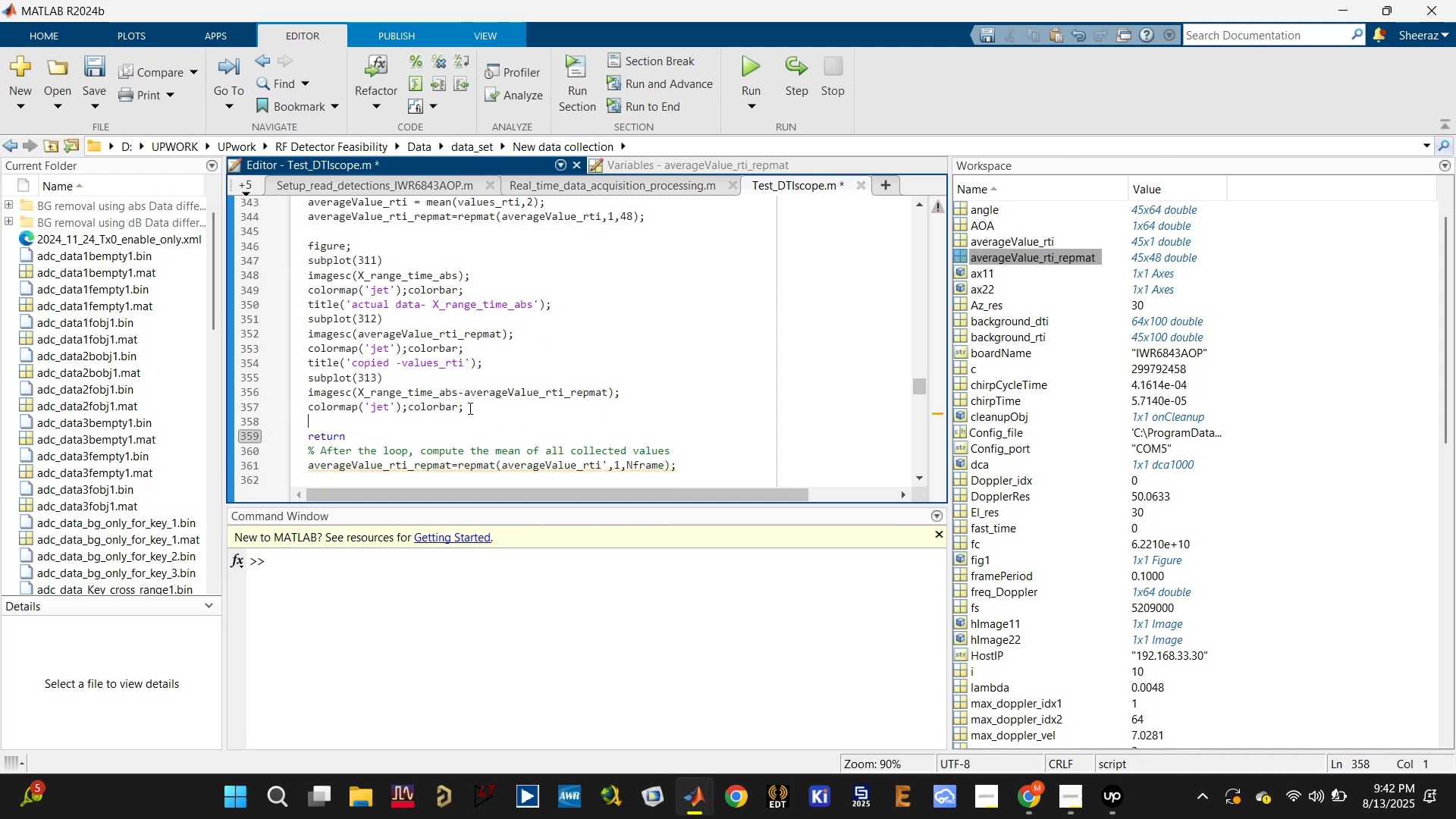 
left_click_drag(start_coordinate=[481, 406], to_coordinate=[281, 232])
 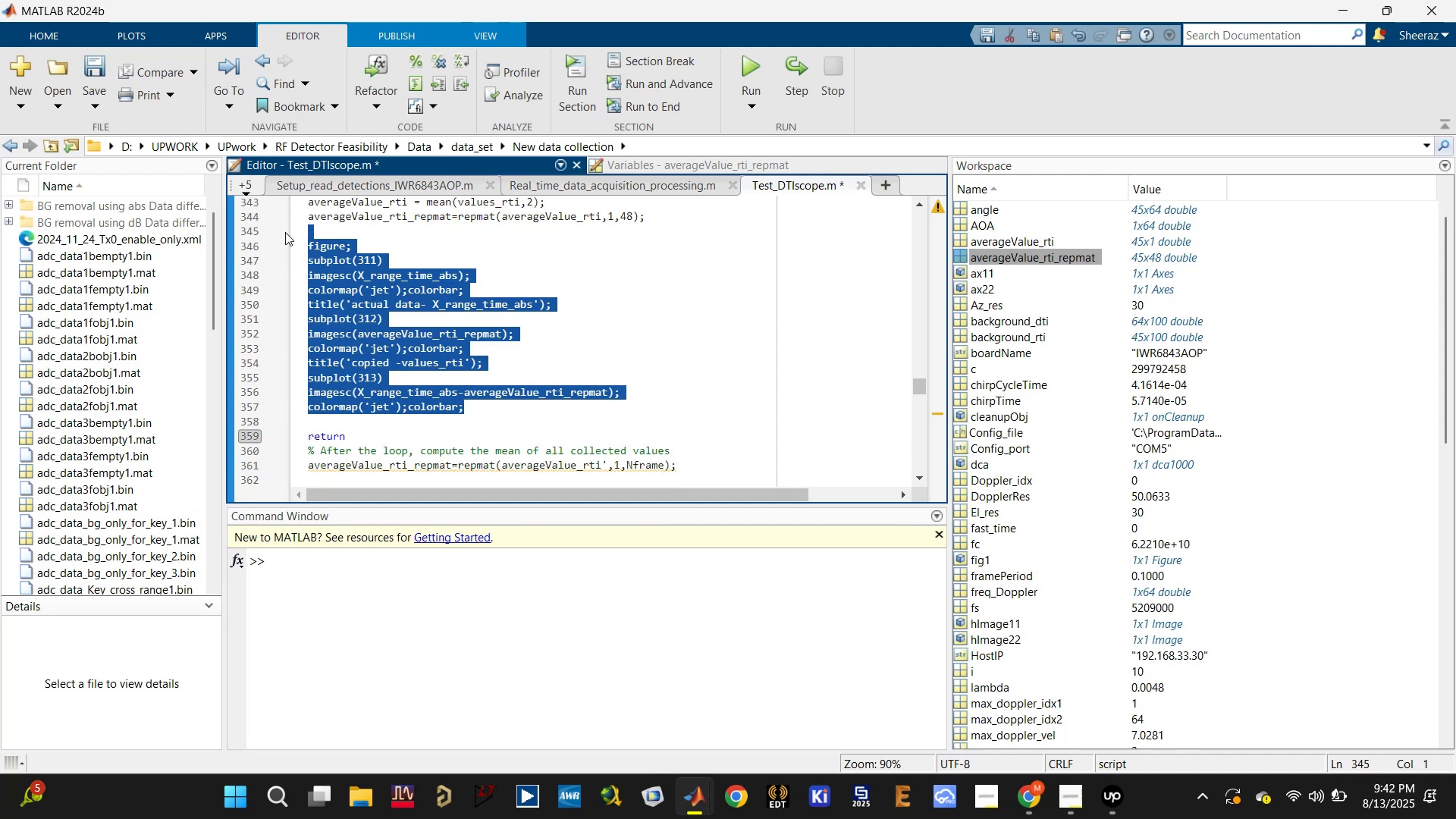 
key(F9)
 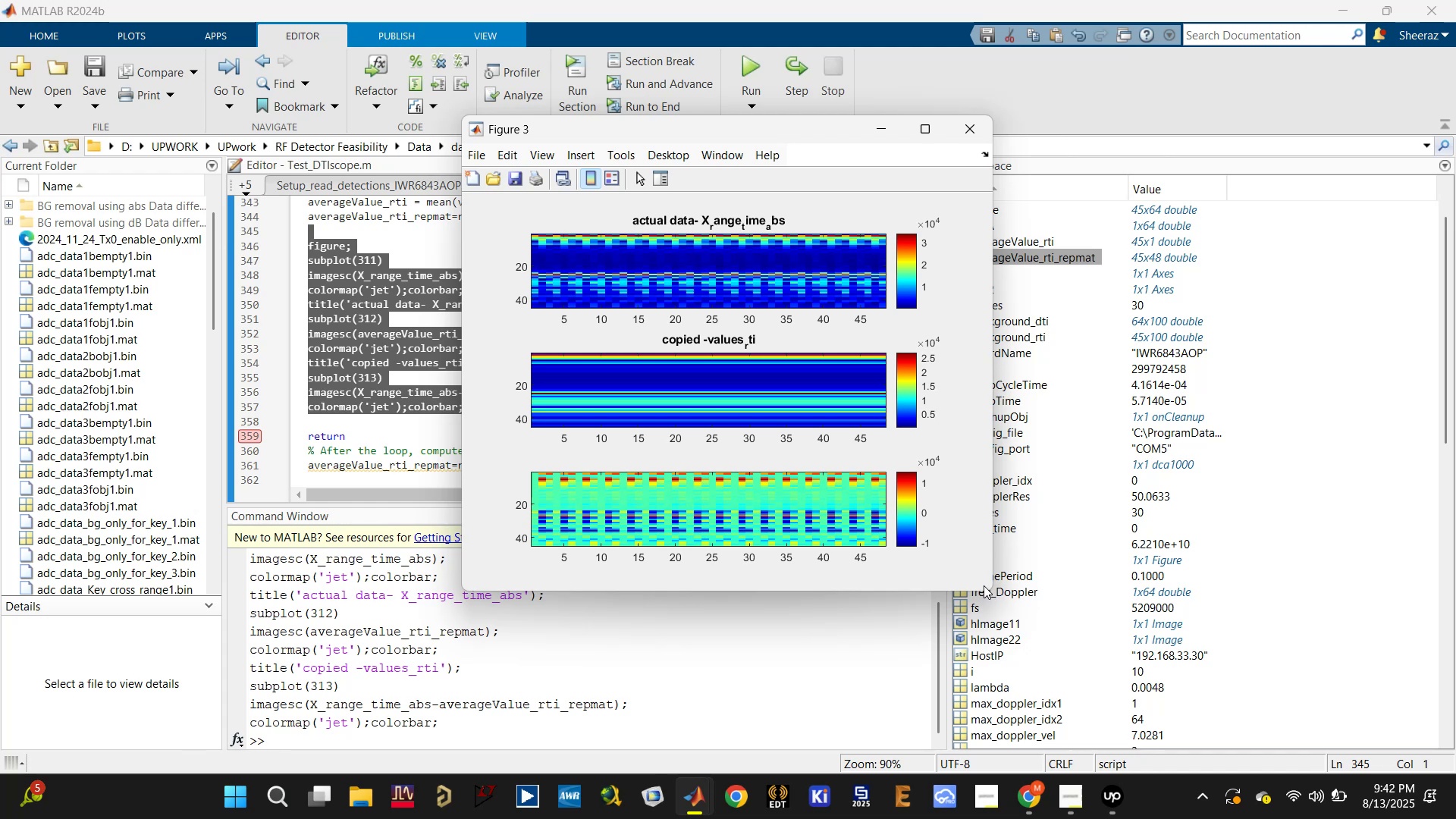 
wait(6.0)
 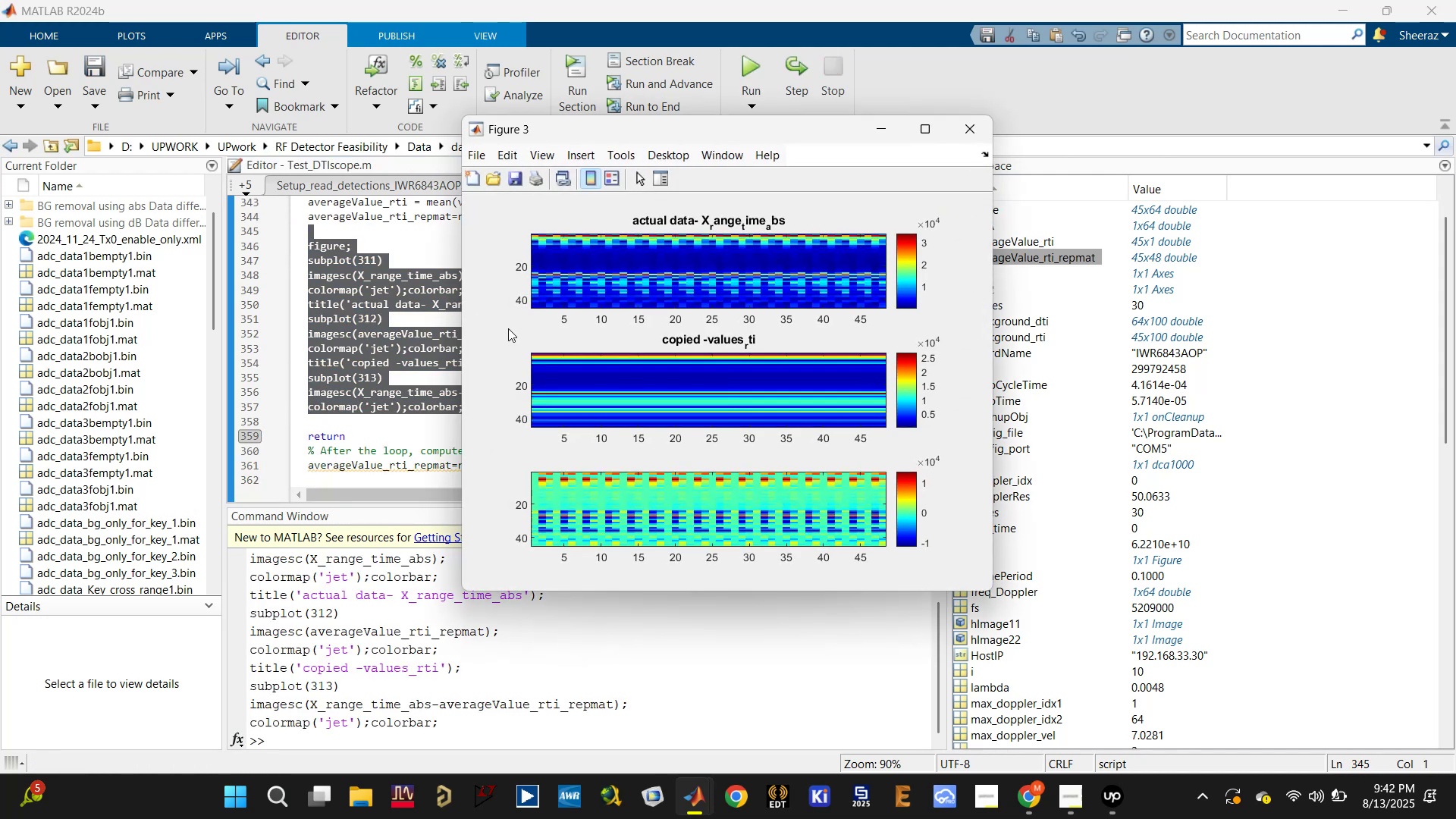 
left_click_drag(start_coordinate=[990, 593], to_coordinate=[1167, 720])
 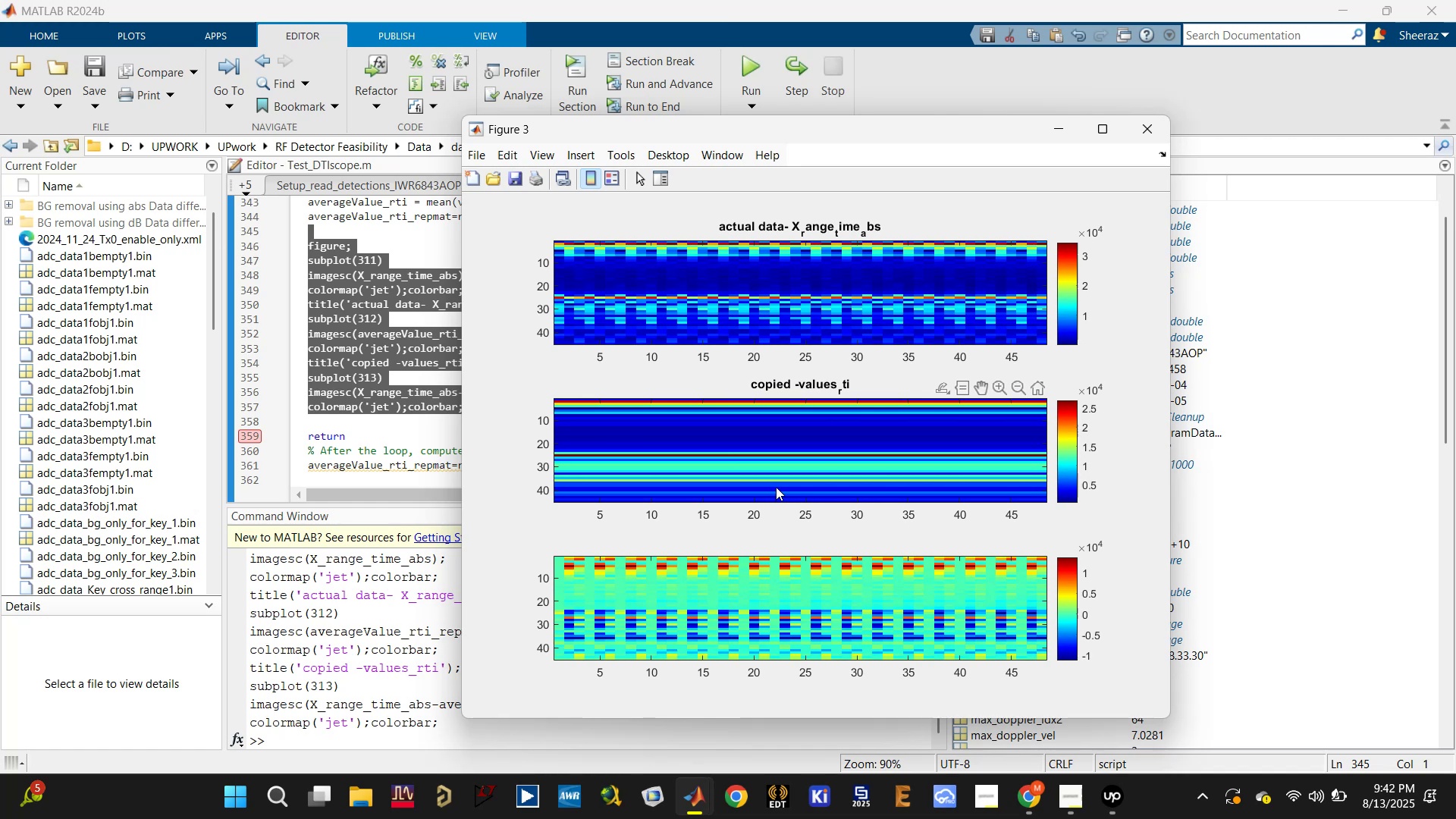 
wait(13.44)
 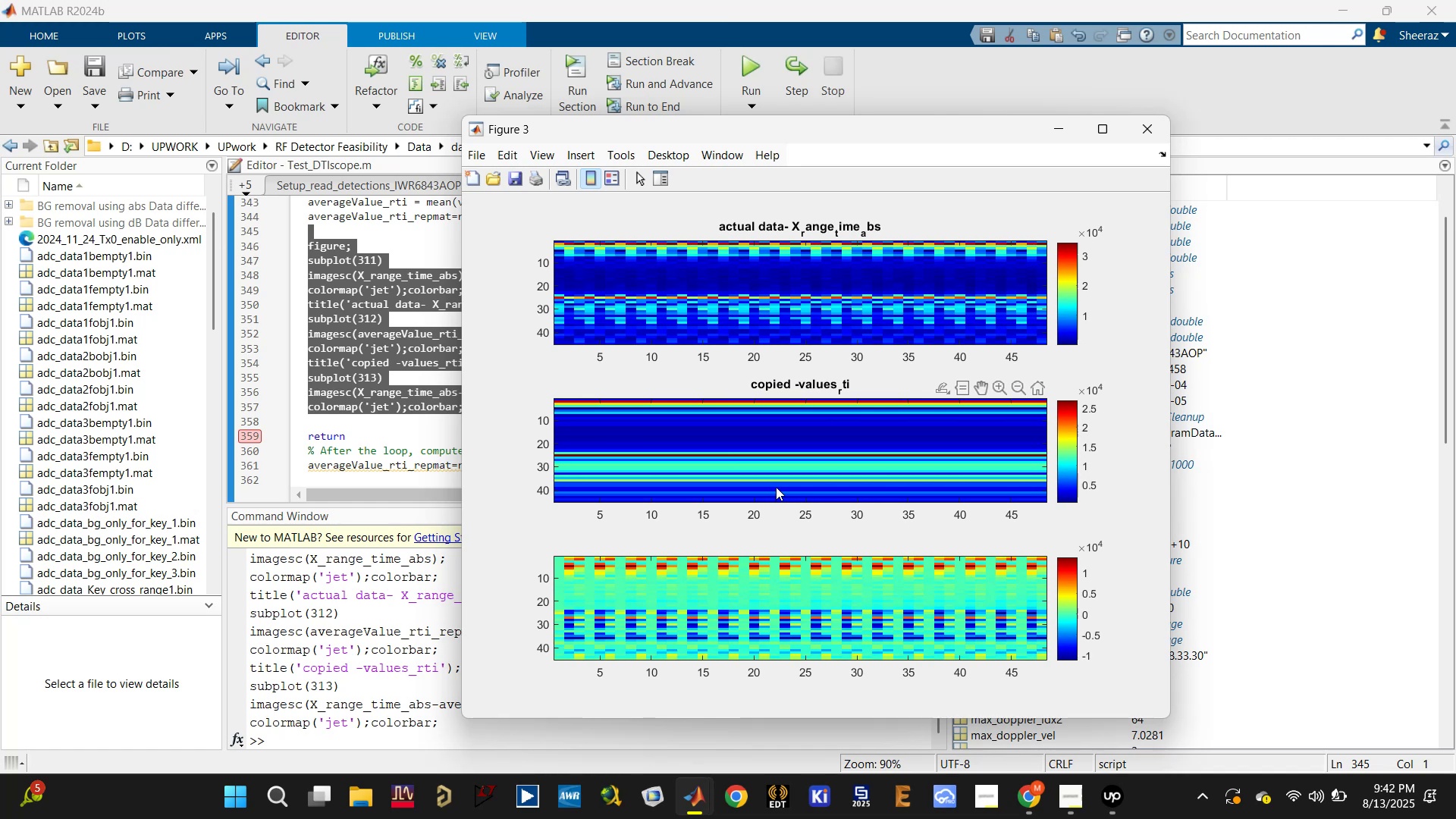 
left_click([390, 319])
 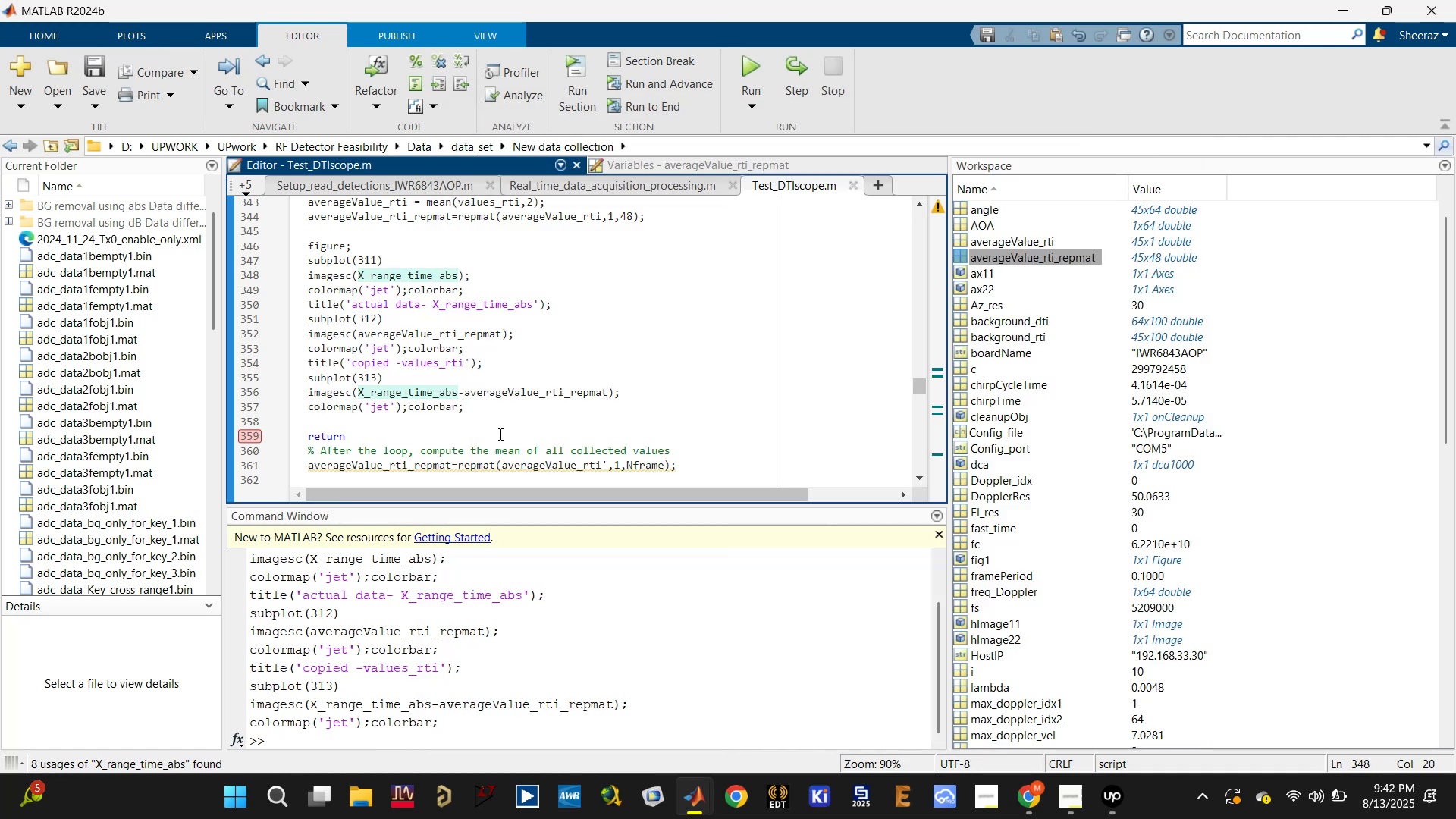 
left_click([471, 400])
 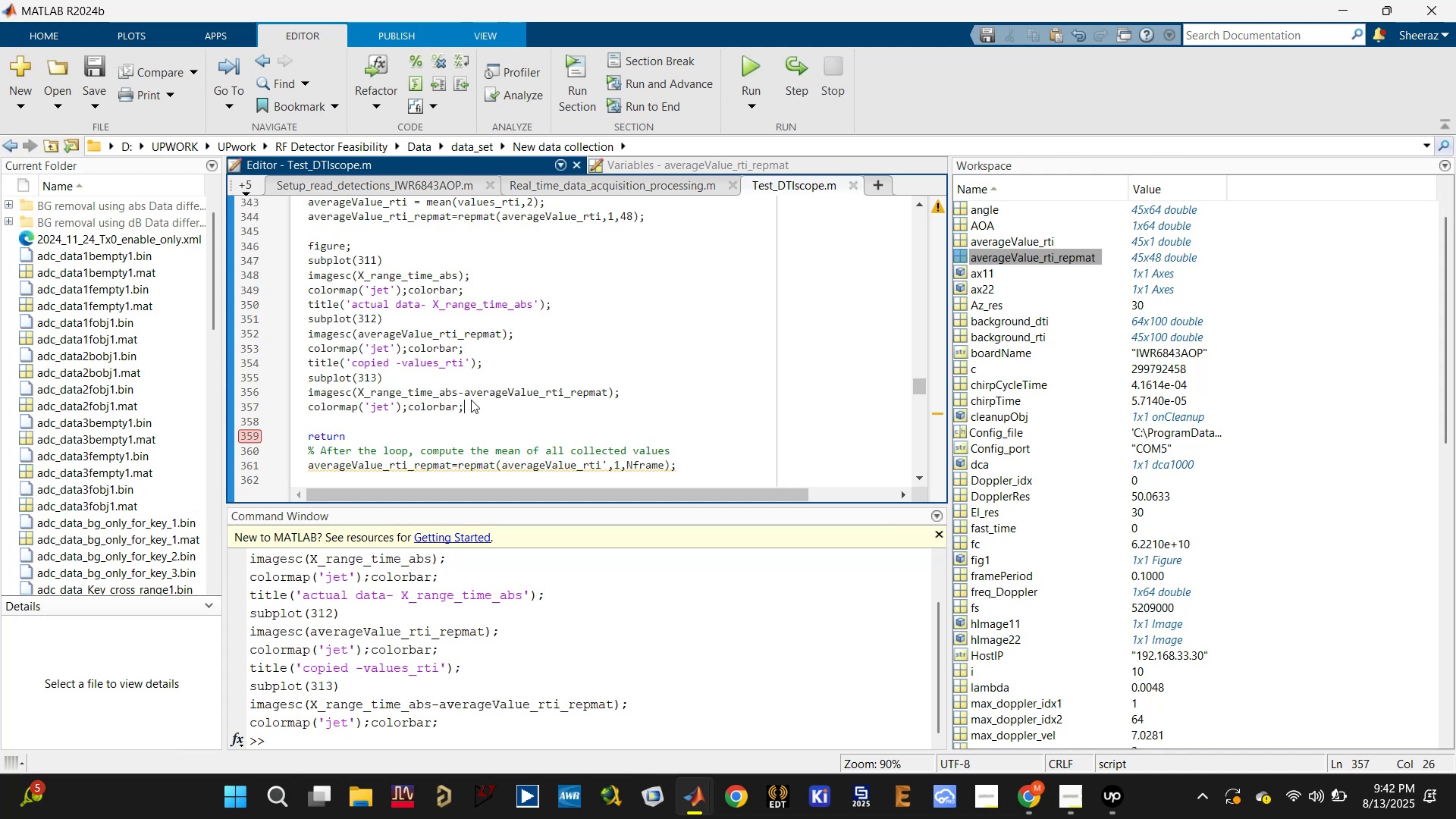 
key(Enter)
 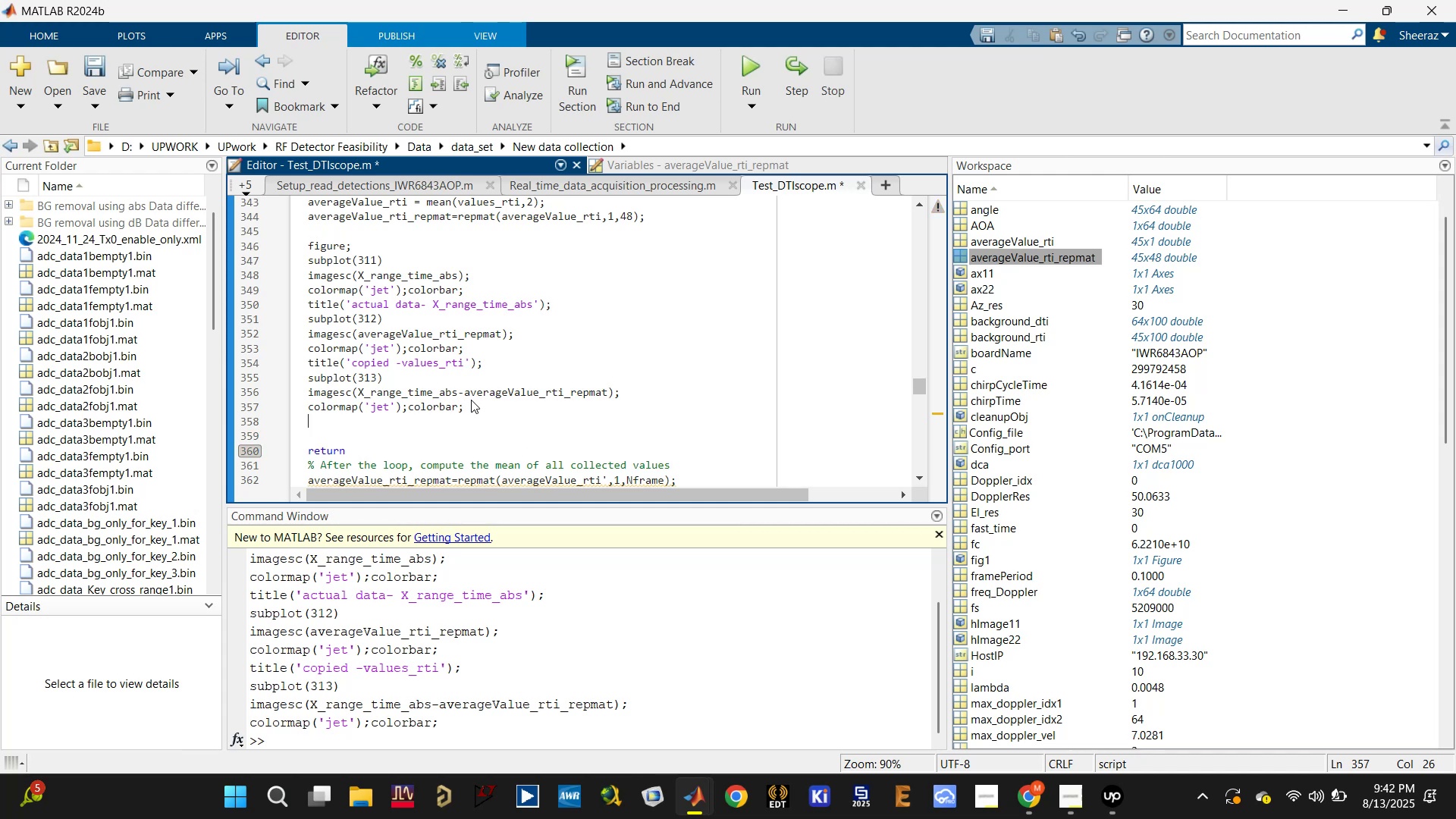 
type(ci)
key(Backspace)
type(lim())
 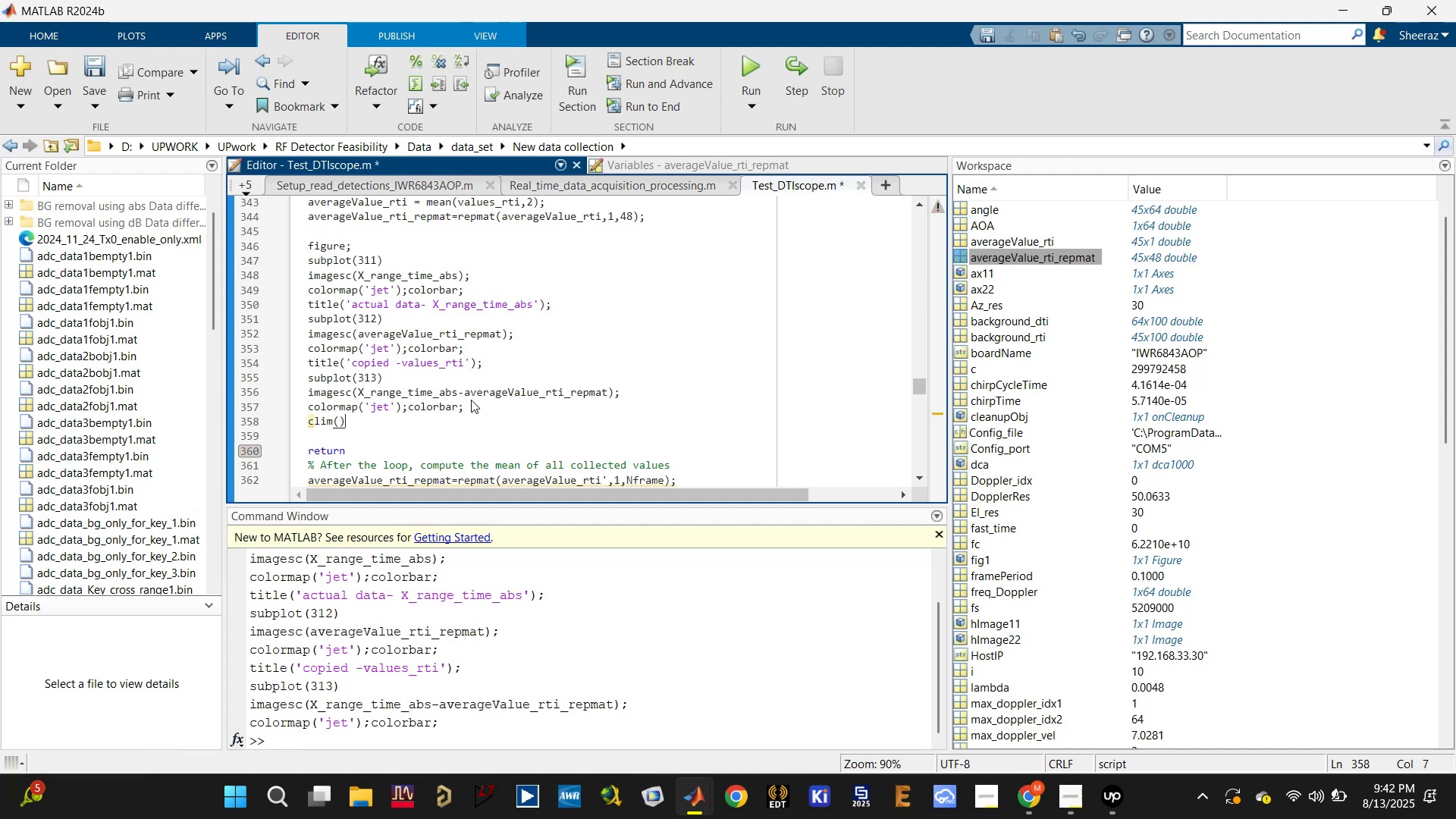 
key(ArrowLeft)
 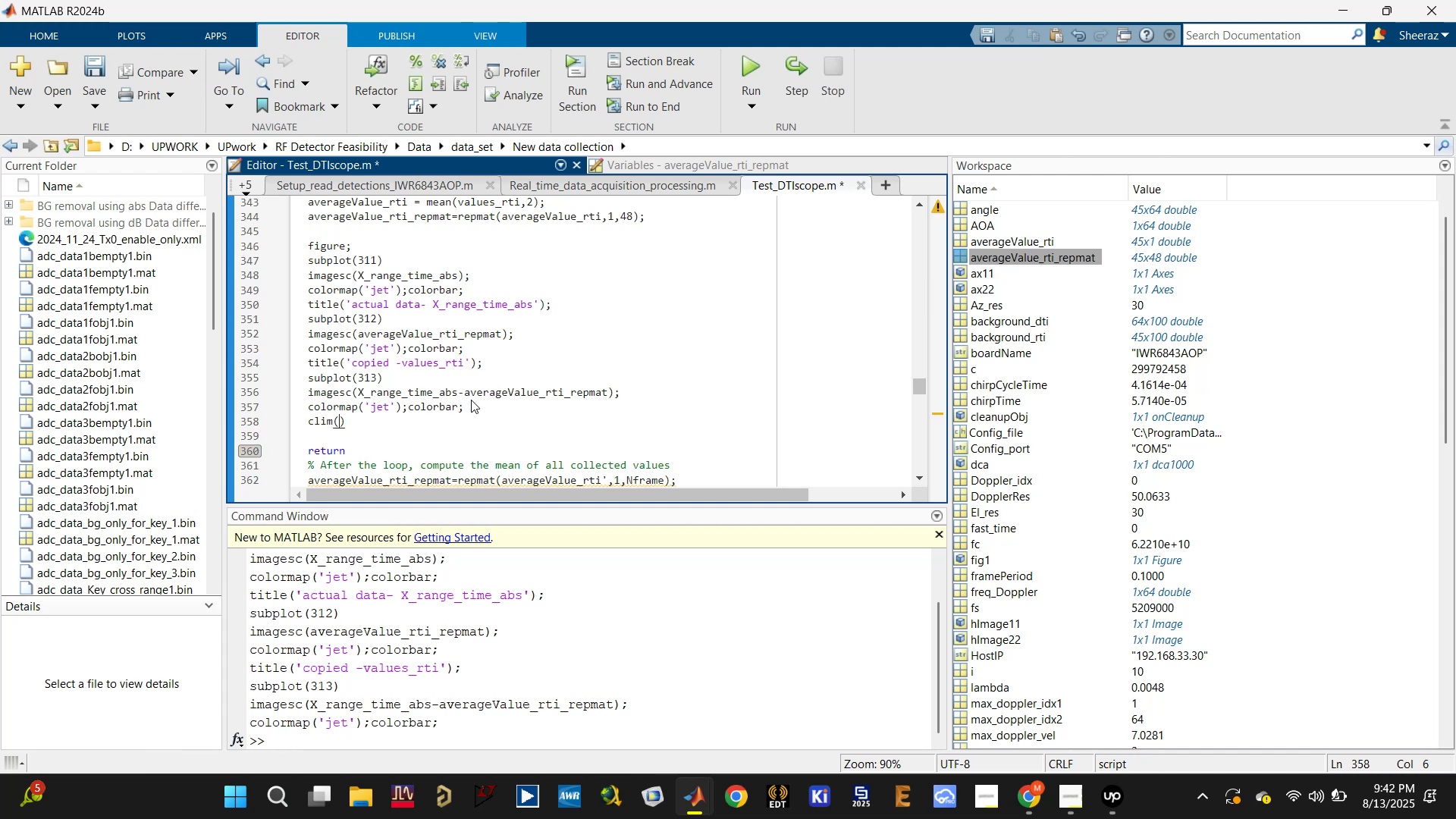 
key(BracketLeft)
 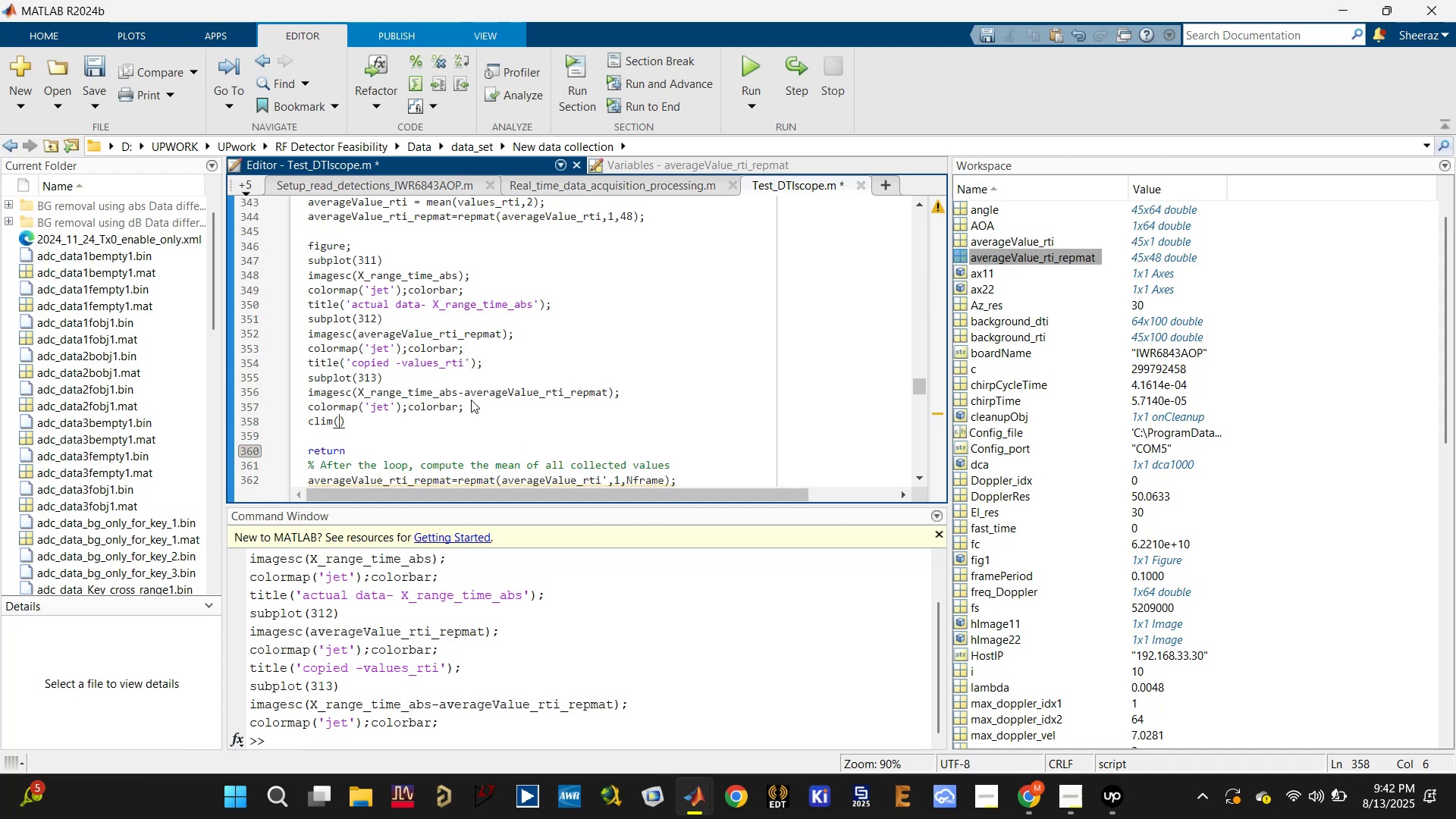 
key(BracketRight)
 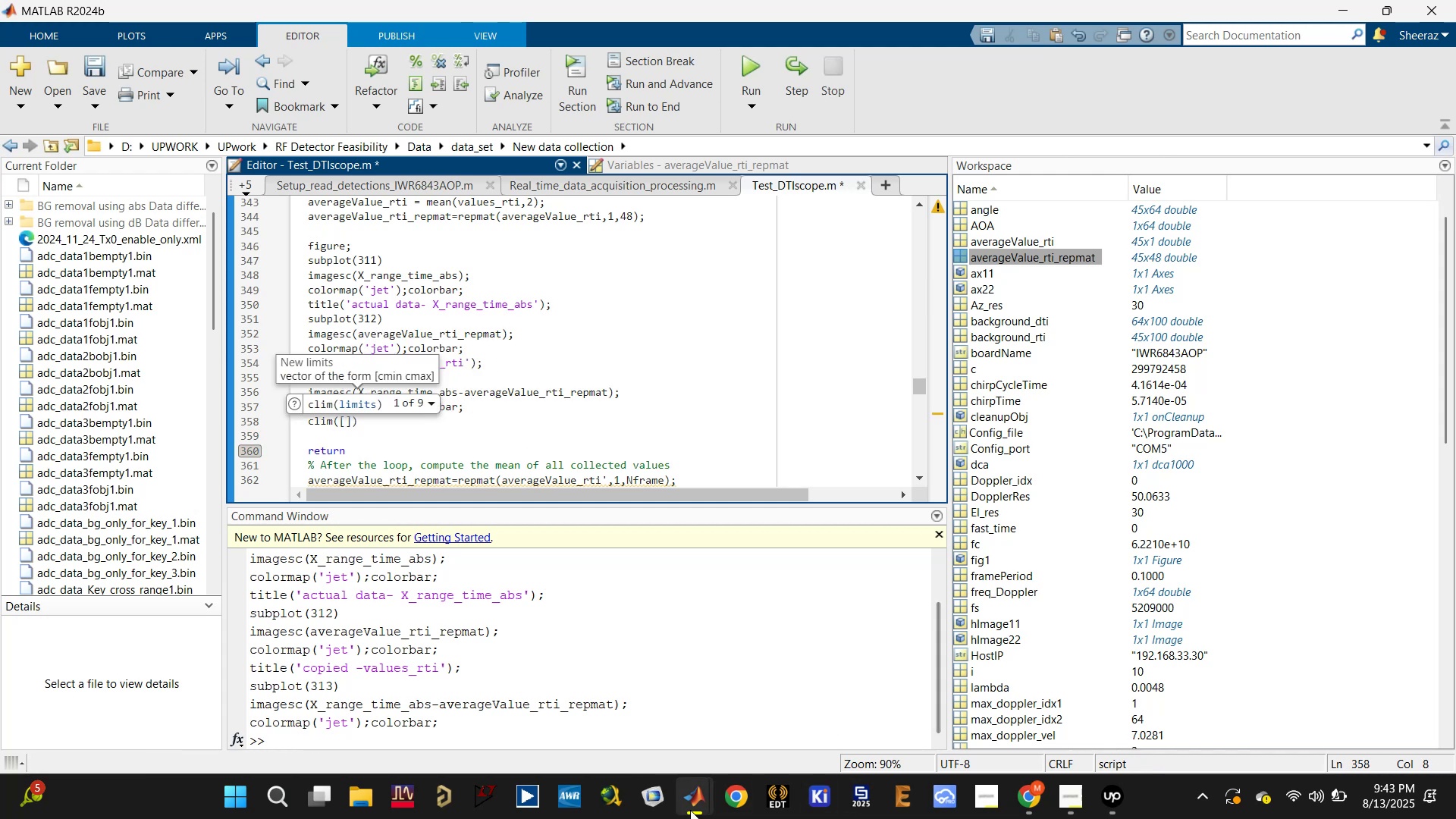 
left_click([516, 389])
 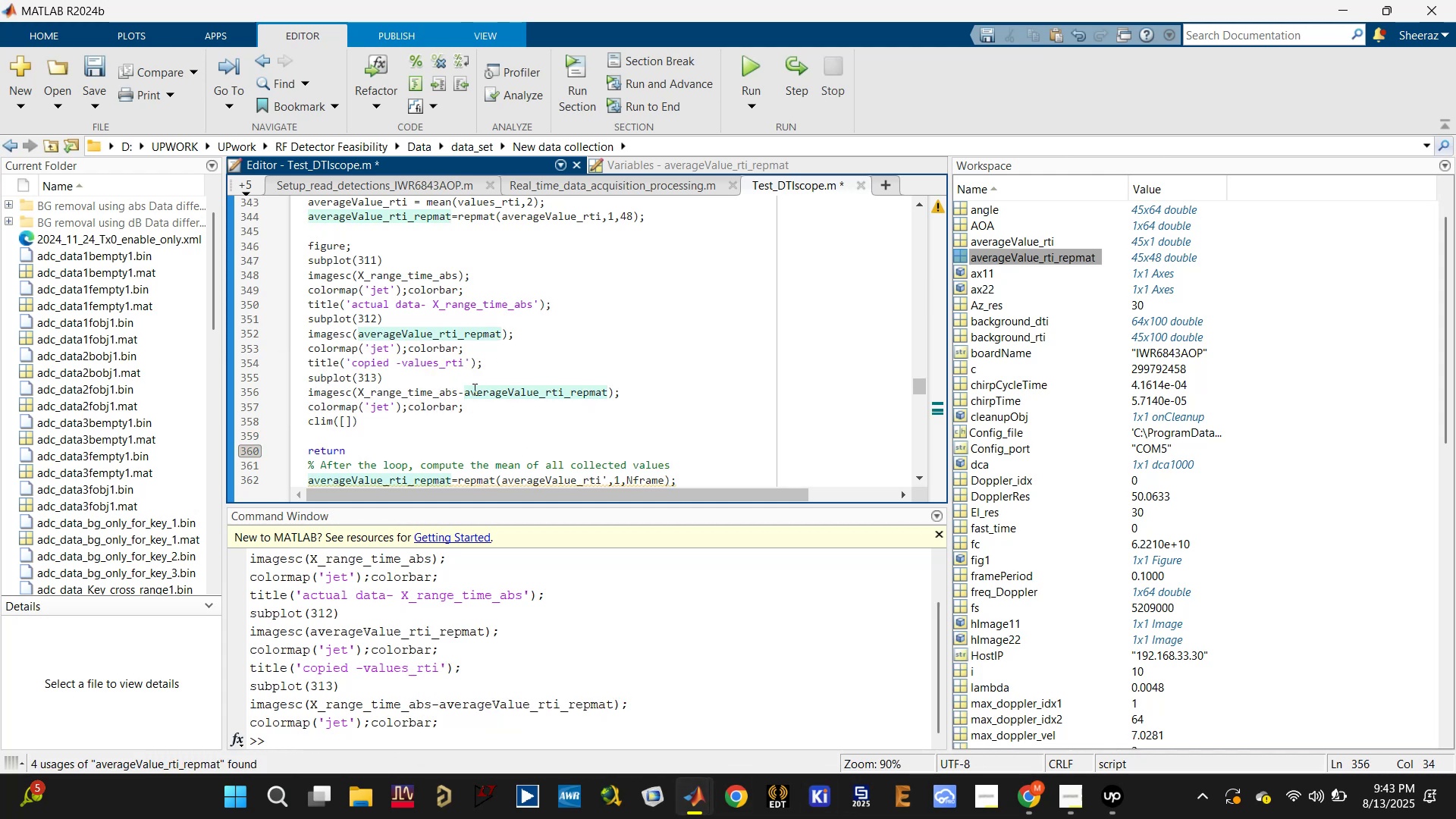 
left_click([435, 389])
 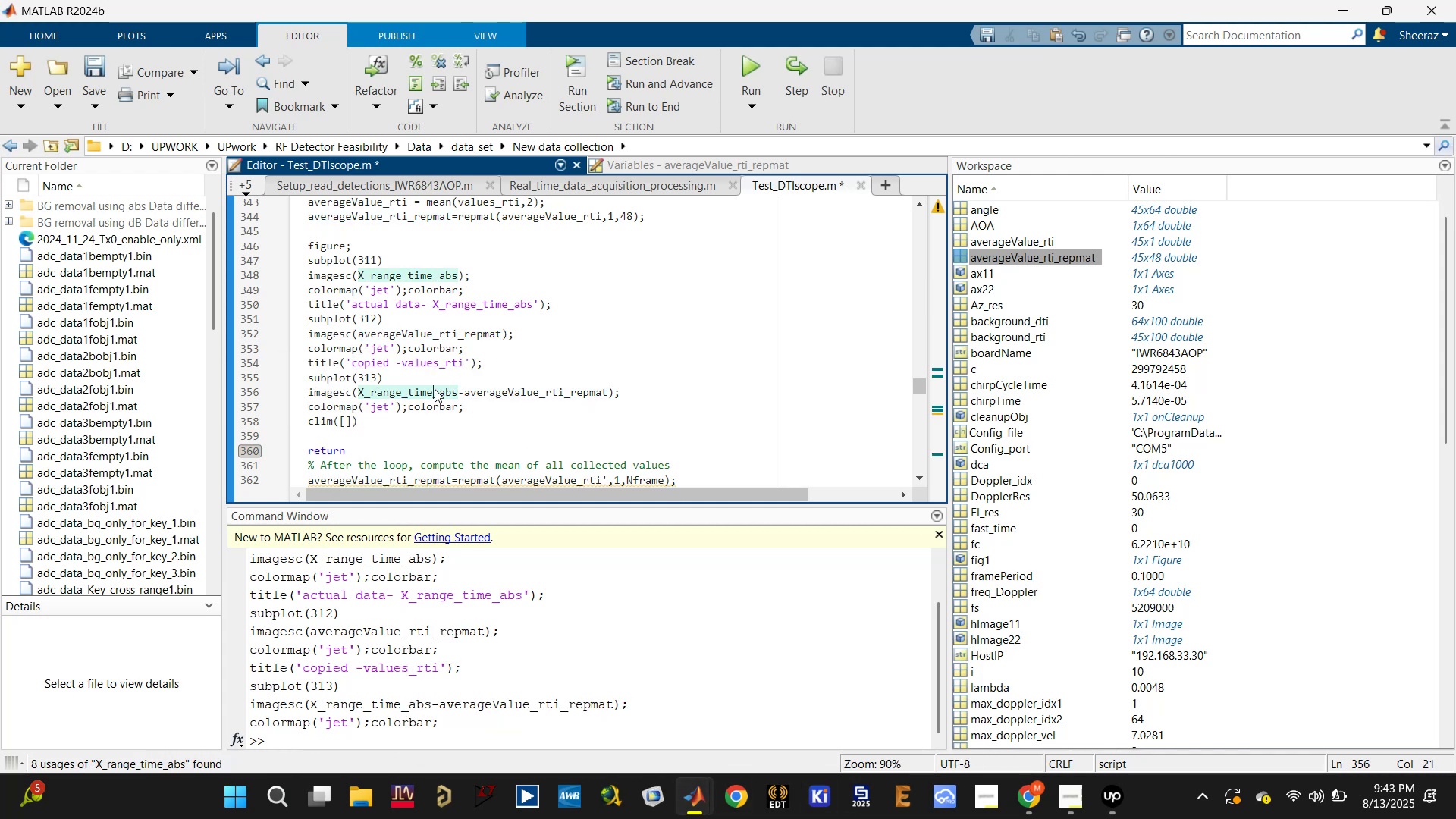 
key(Control+C)
 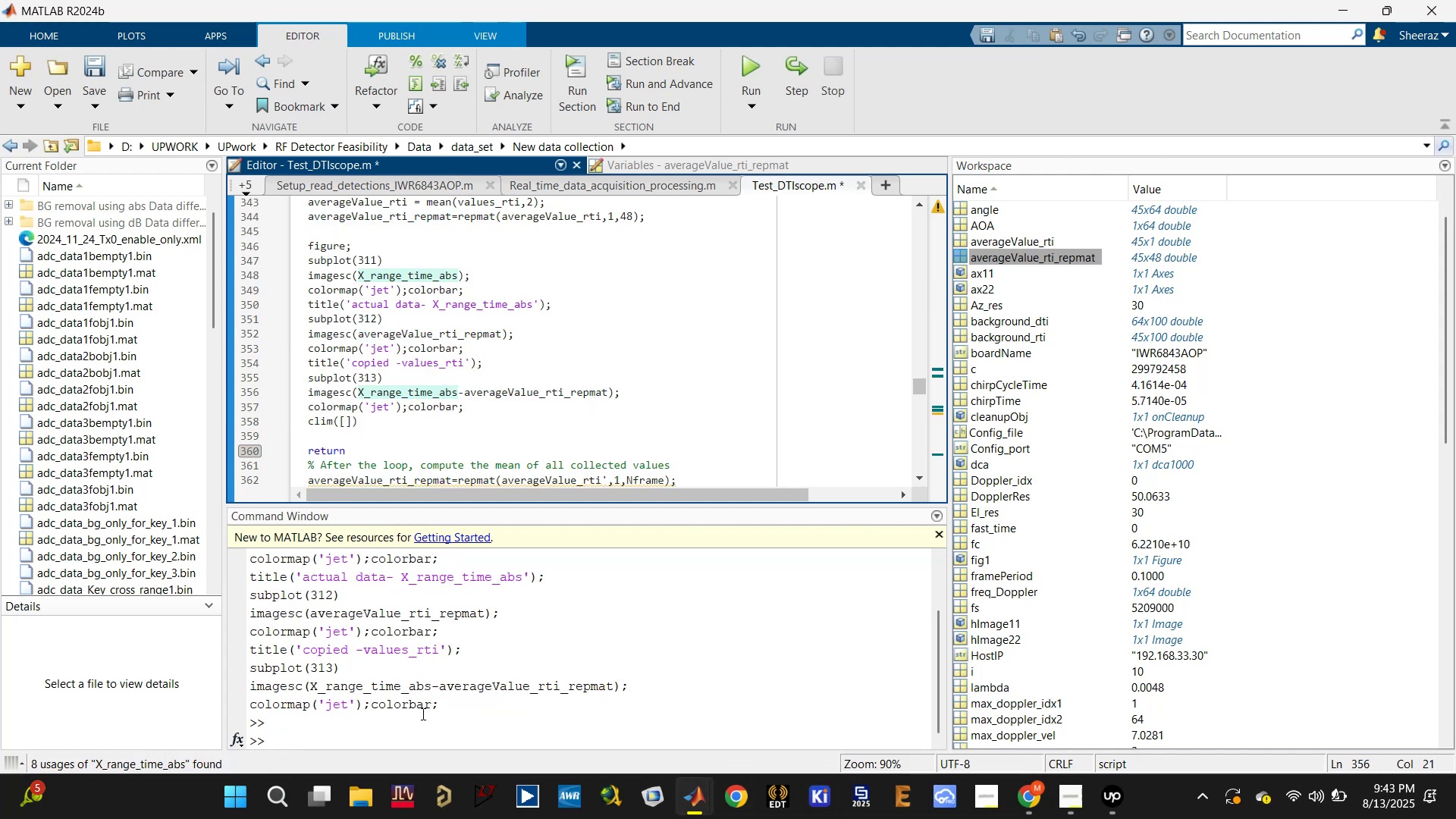 
left_click([402, 733])
 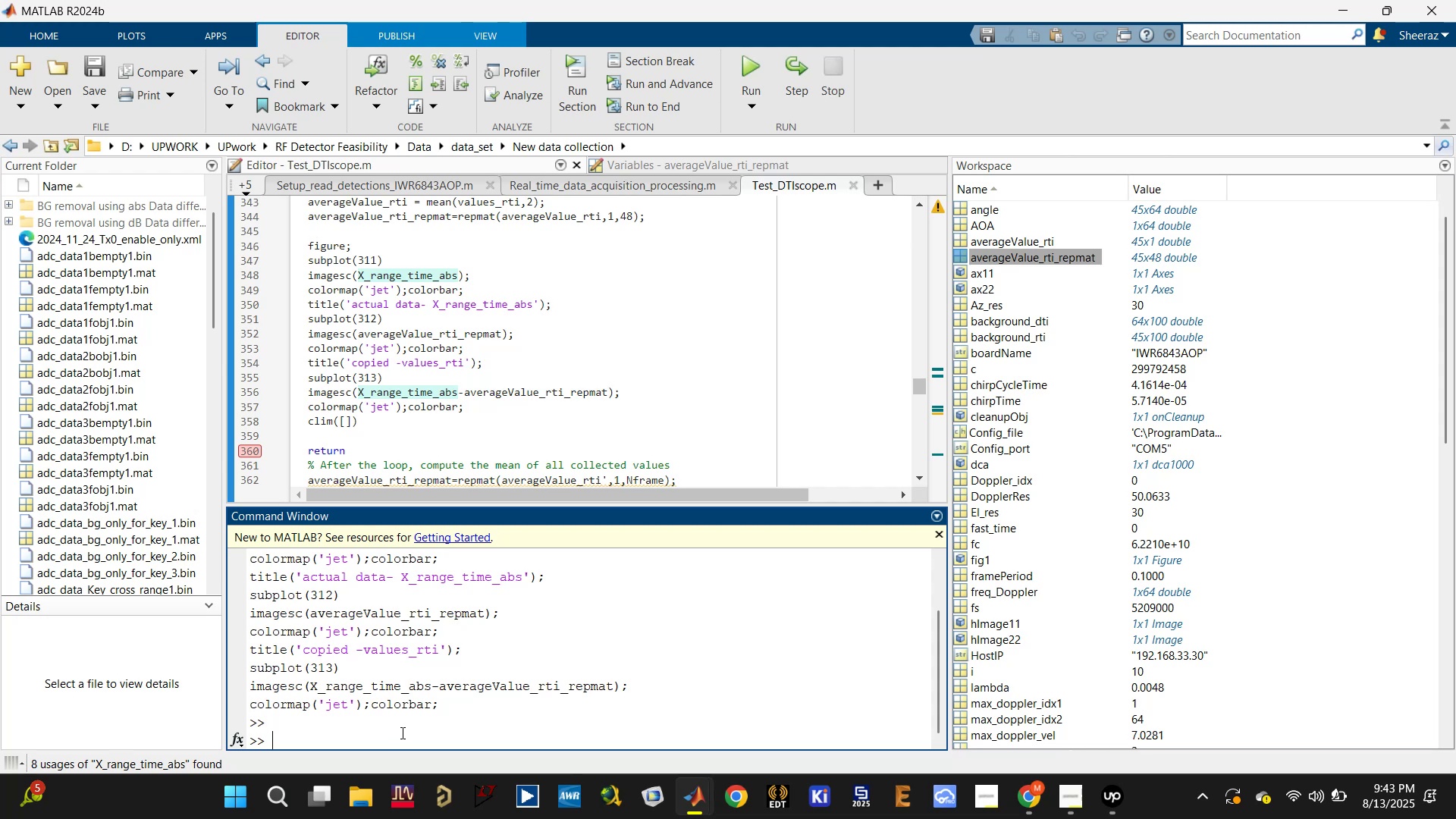 
type(max())
 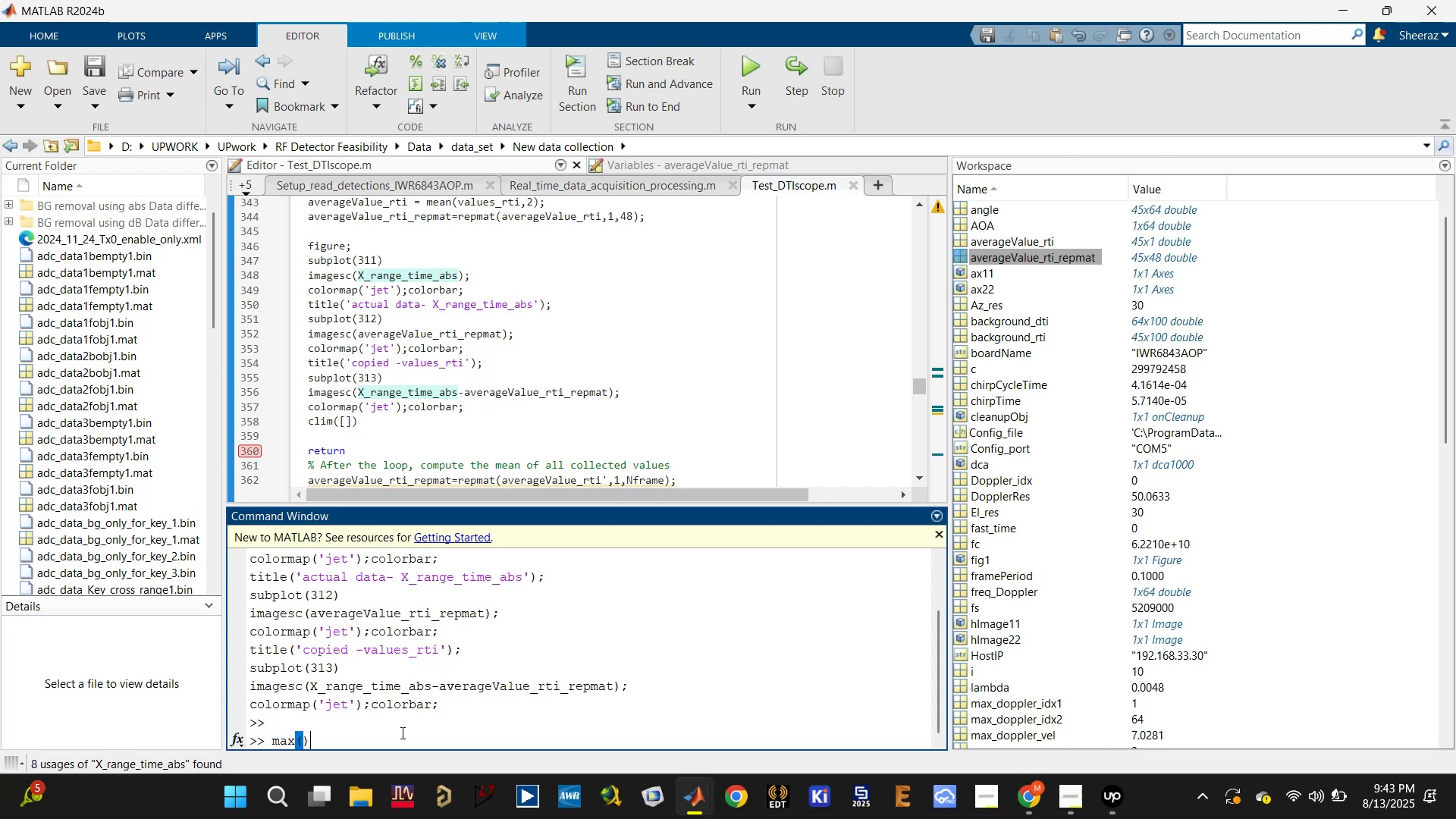 
key(ArrowLeft)
 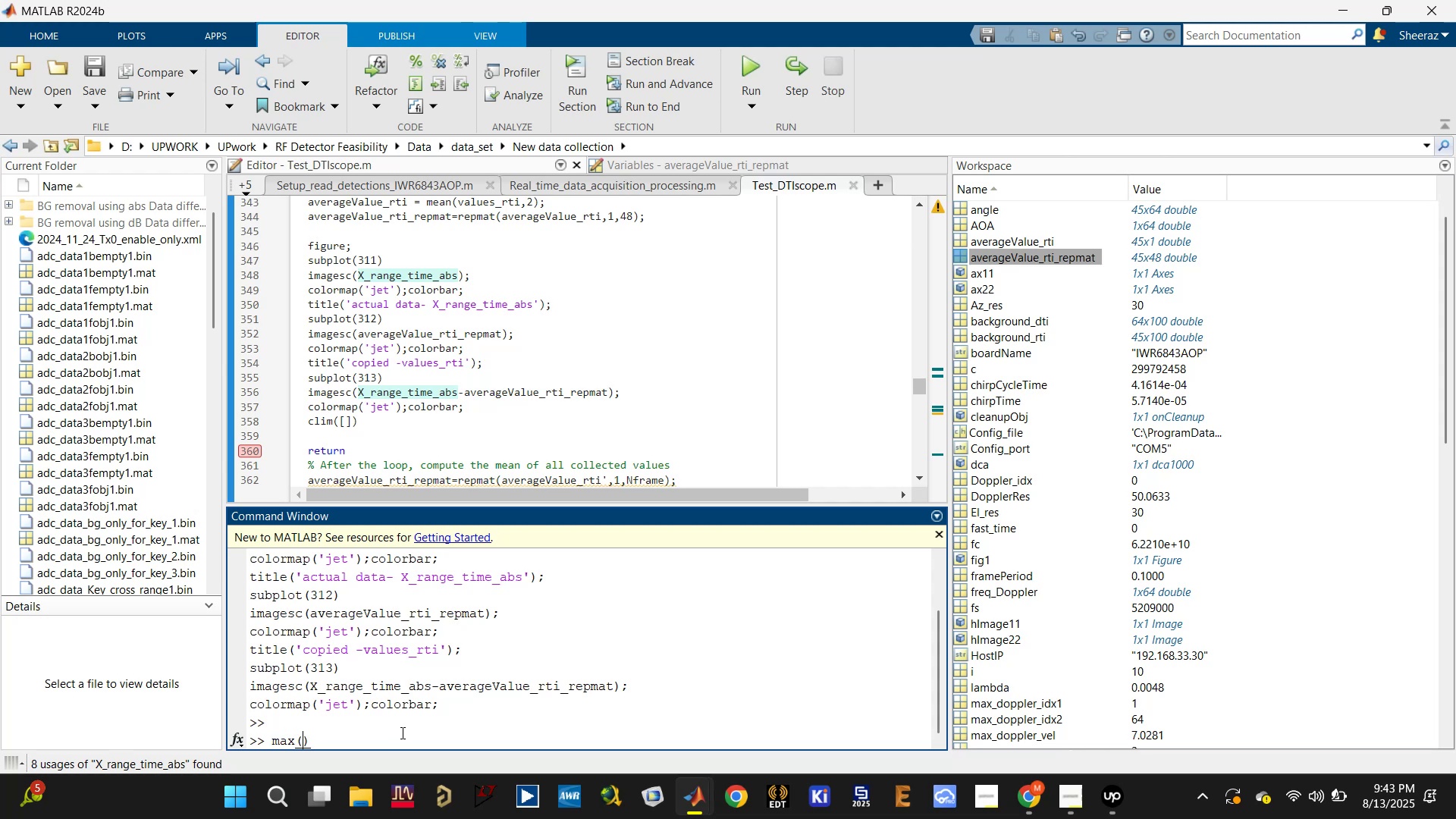 
key(Control+V)
 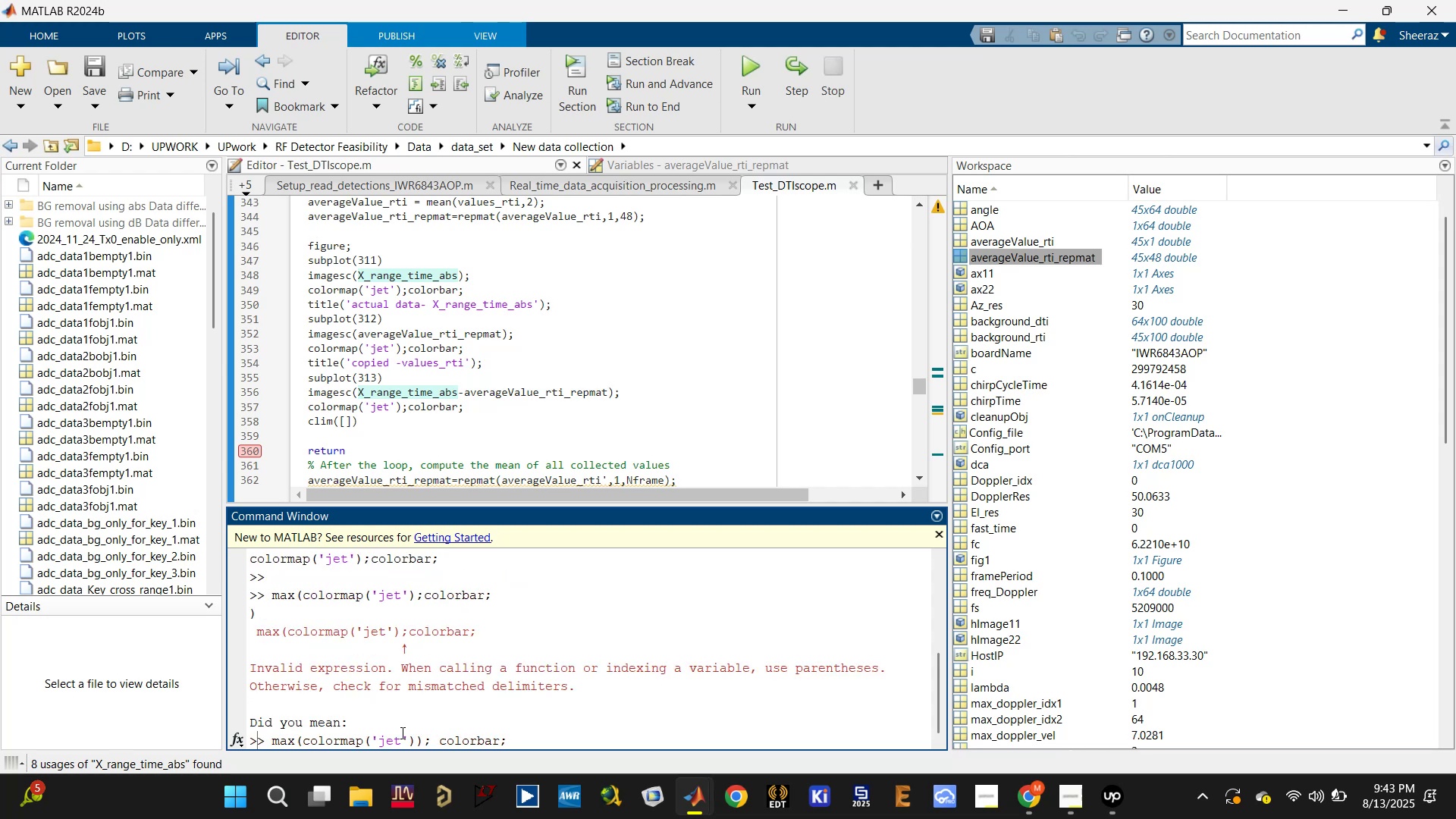 
hold_key(key=ControlLeft, duration=0.56)
 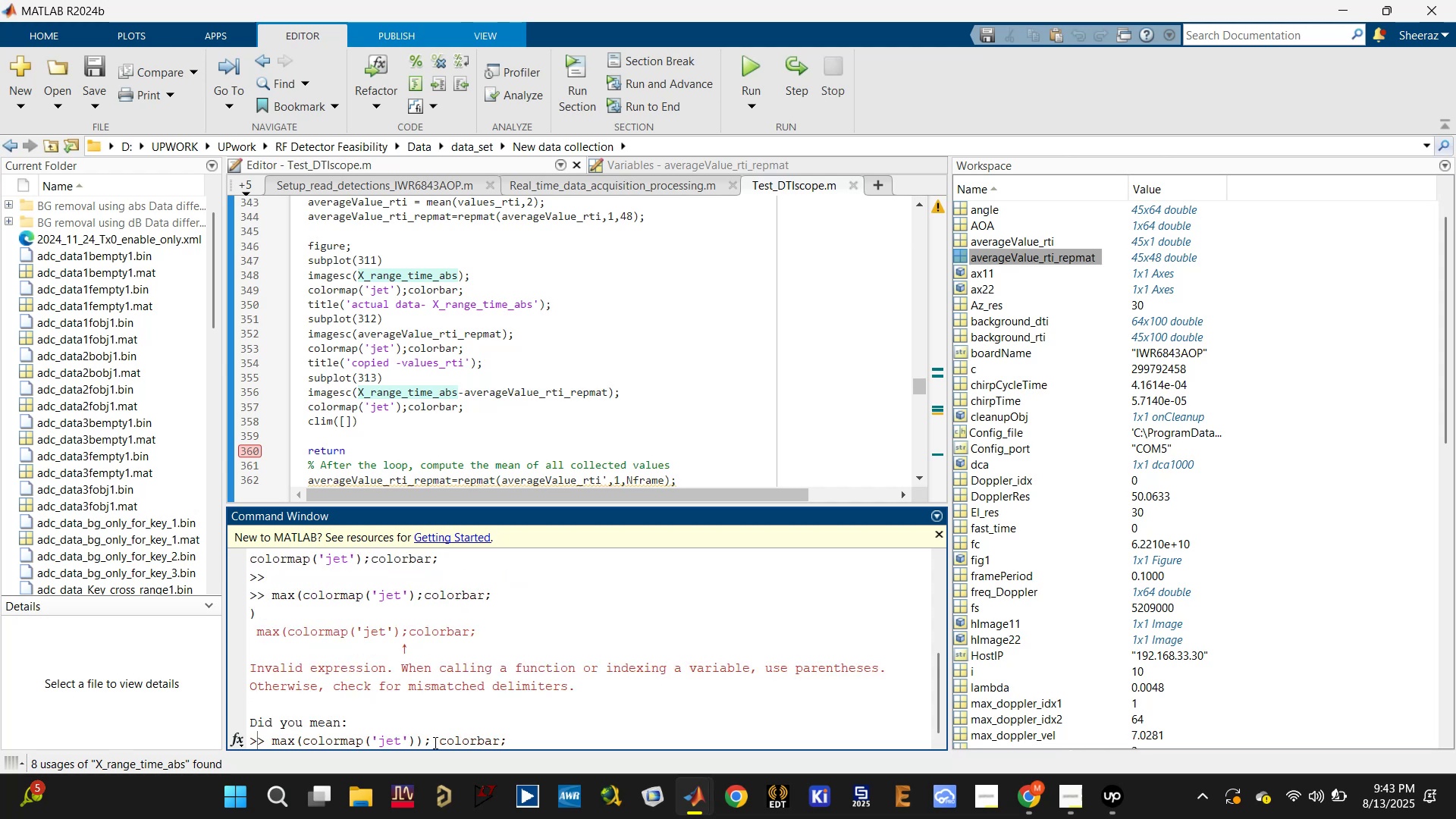 
left_click_drag(start_coordinate=[518, 742], to_coordinate=[260, 726])
 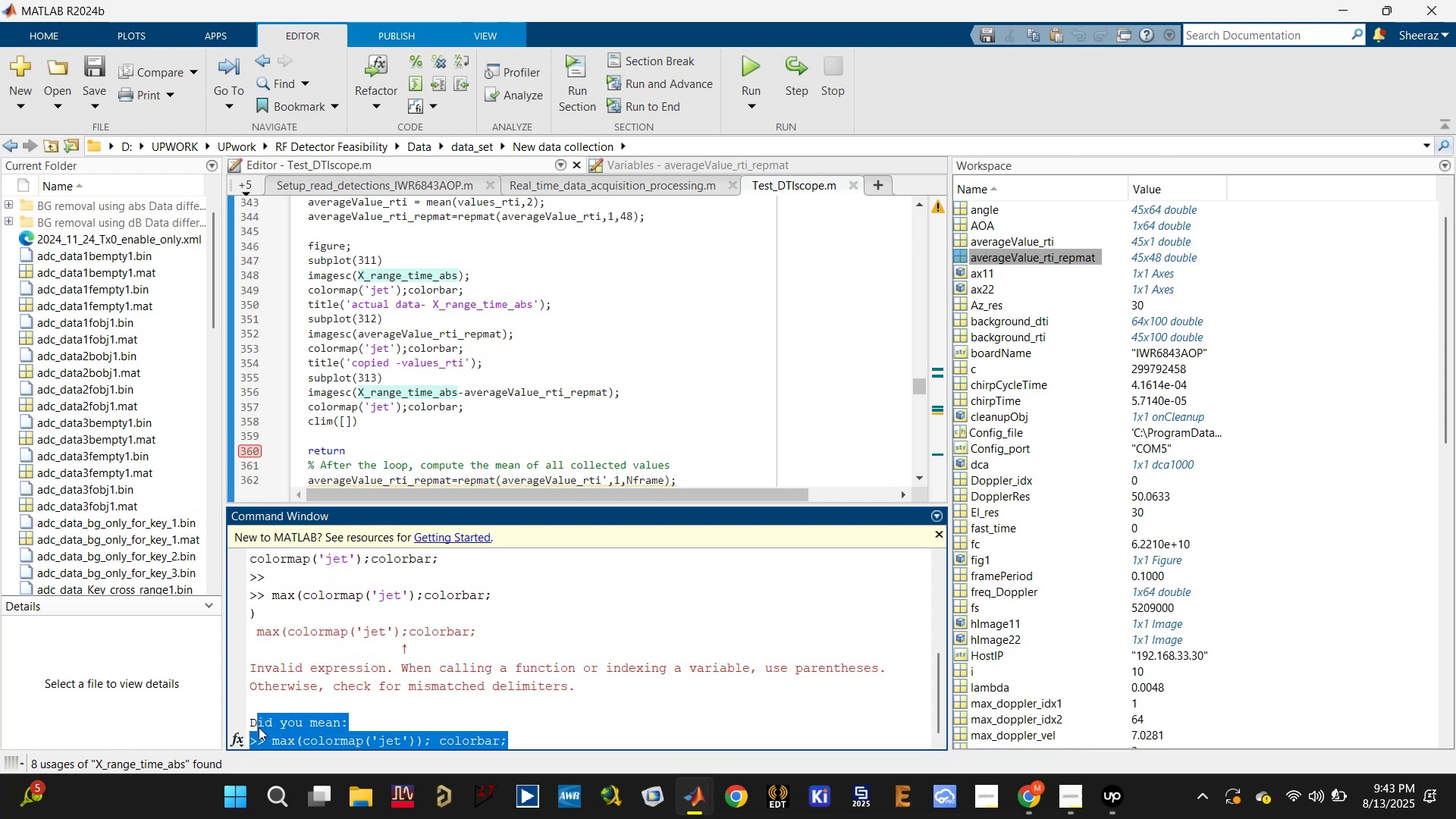 
key(Backspace)
 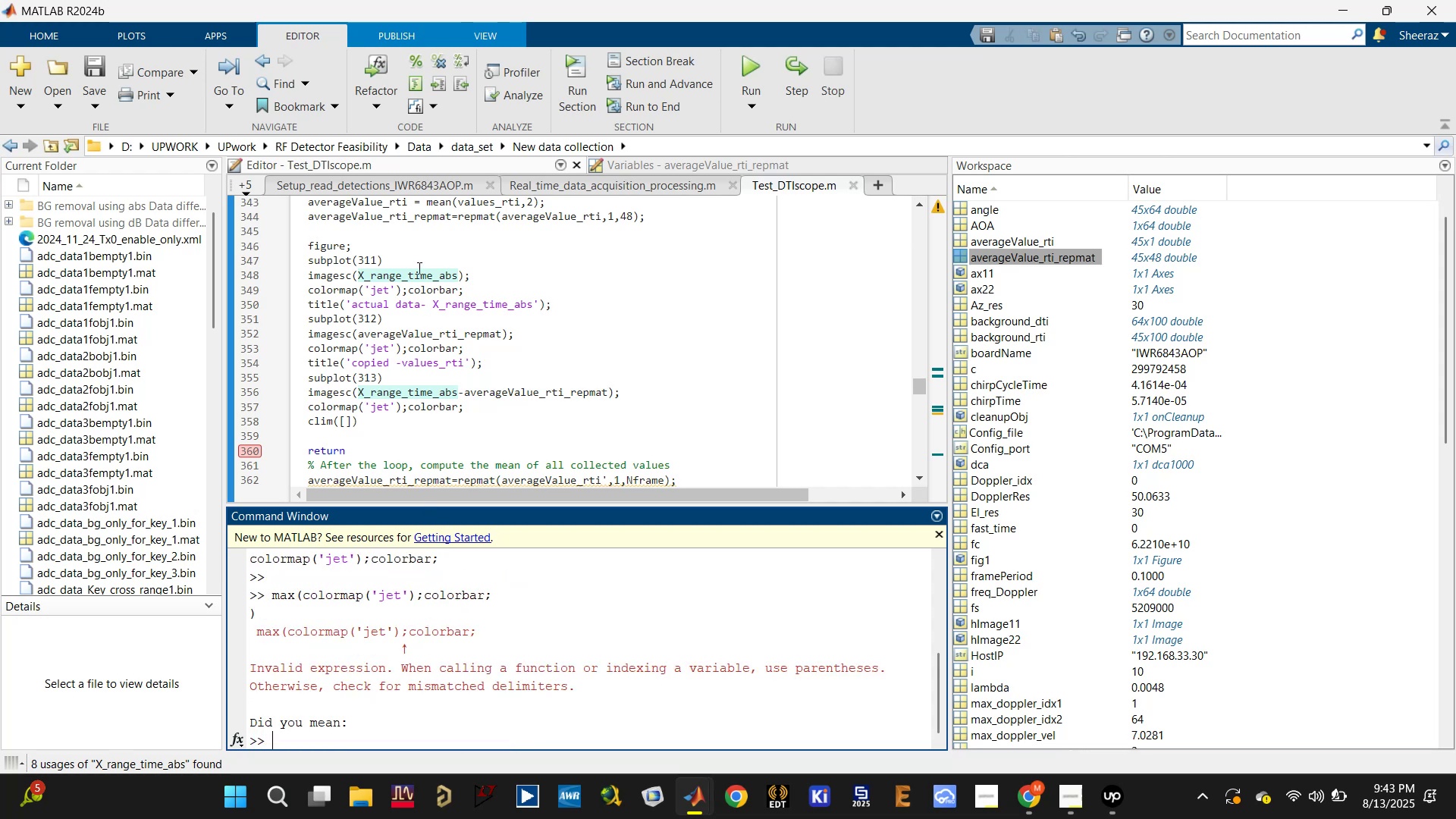 
double_click([408, 278])
 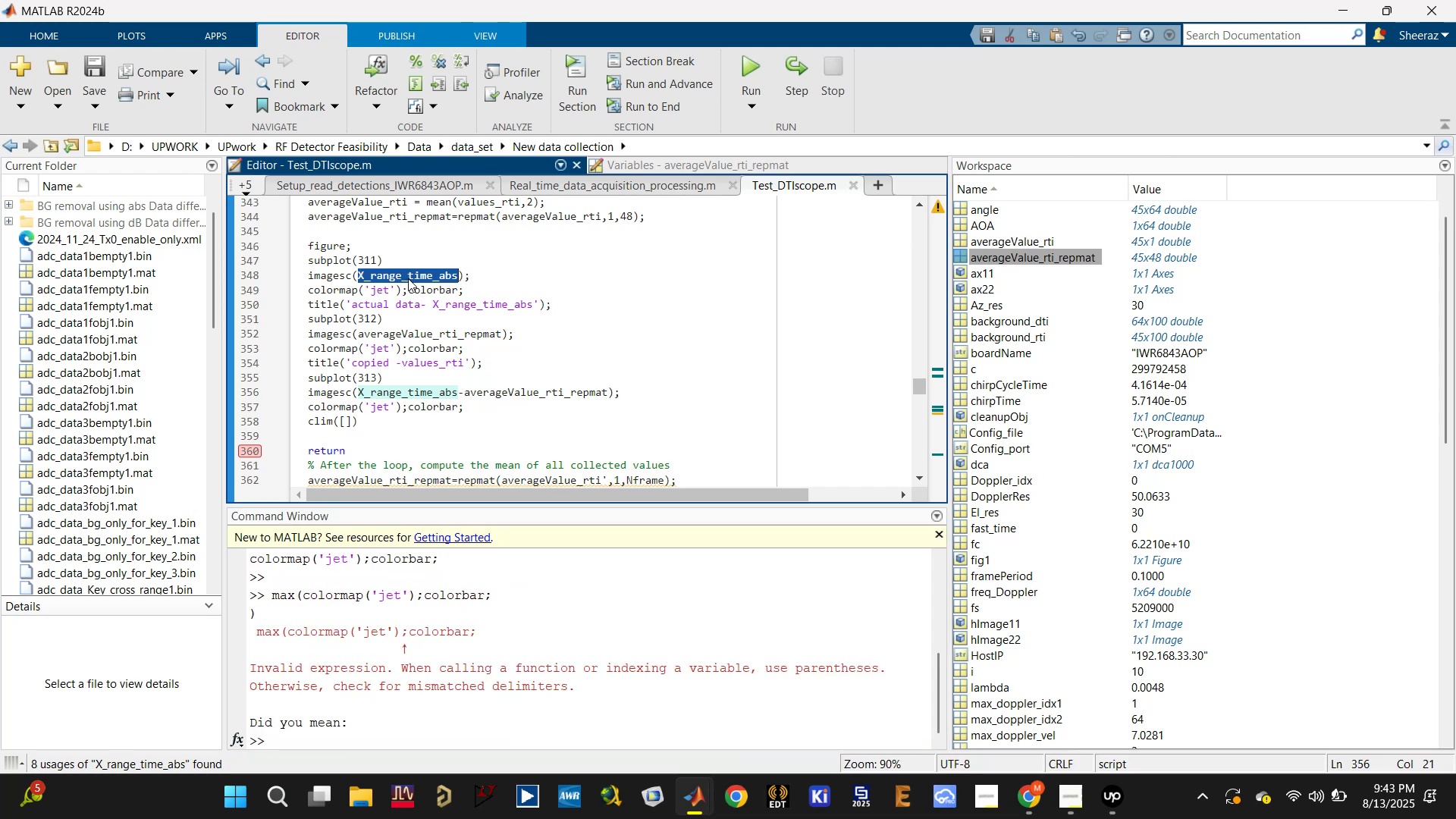 
key(Control+C)
 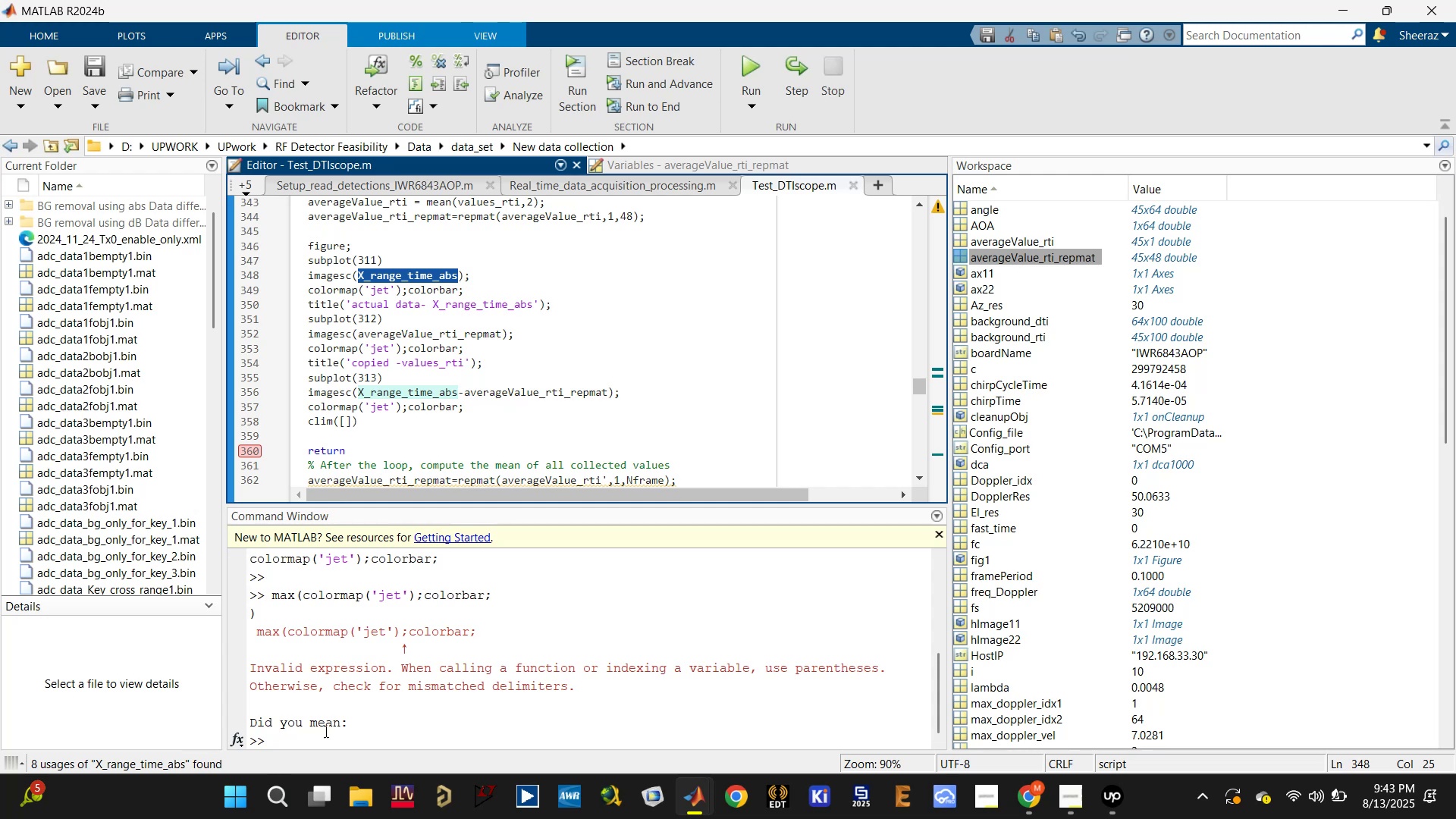 
left_click([325, 740])
 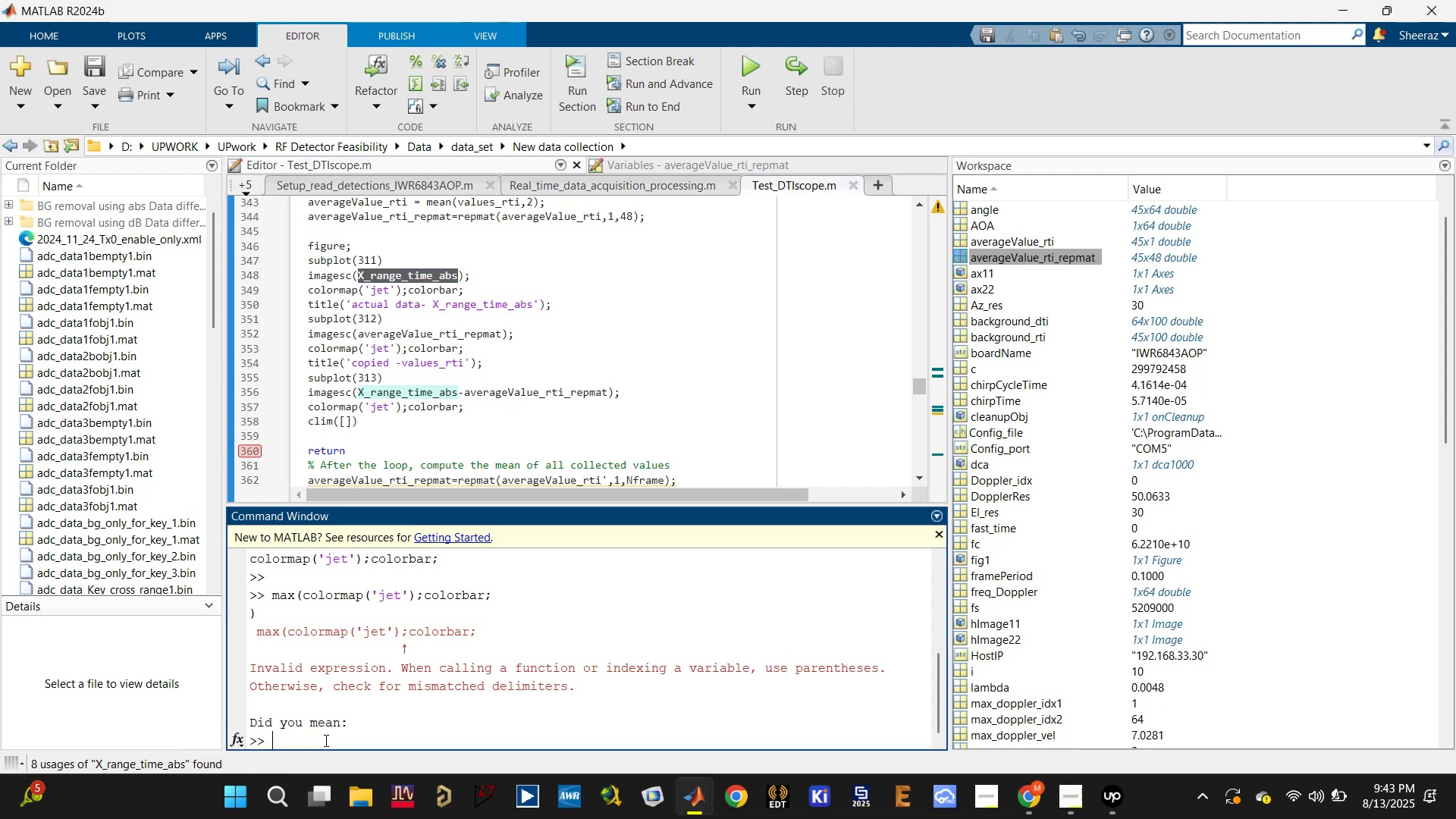 
type(max())
 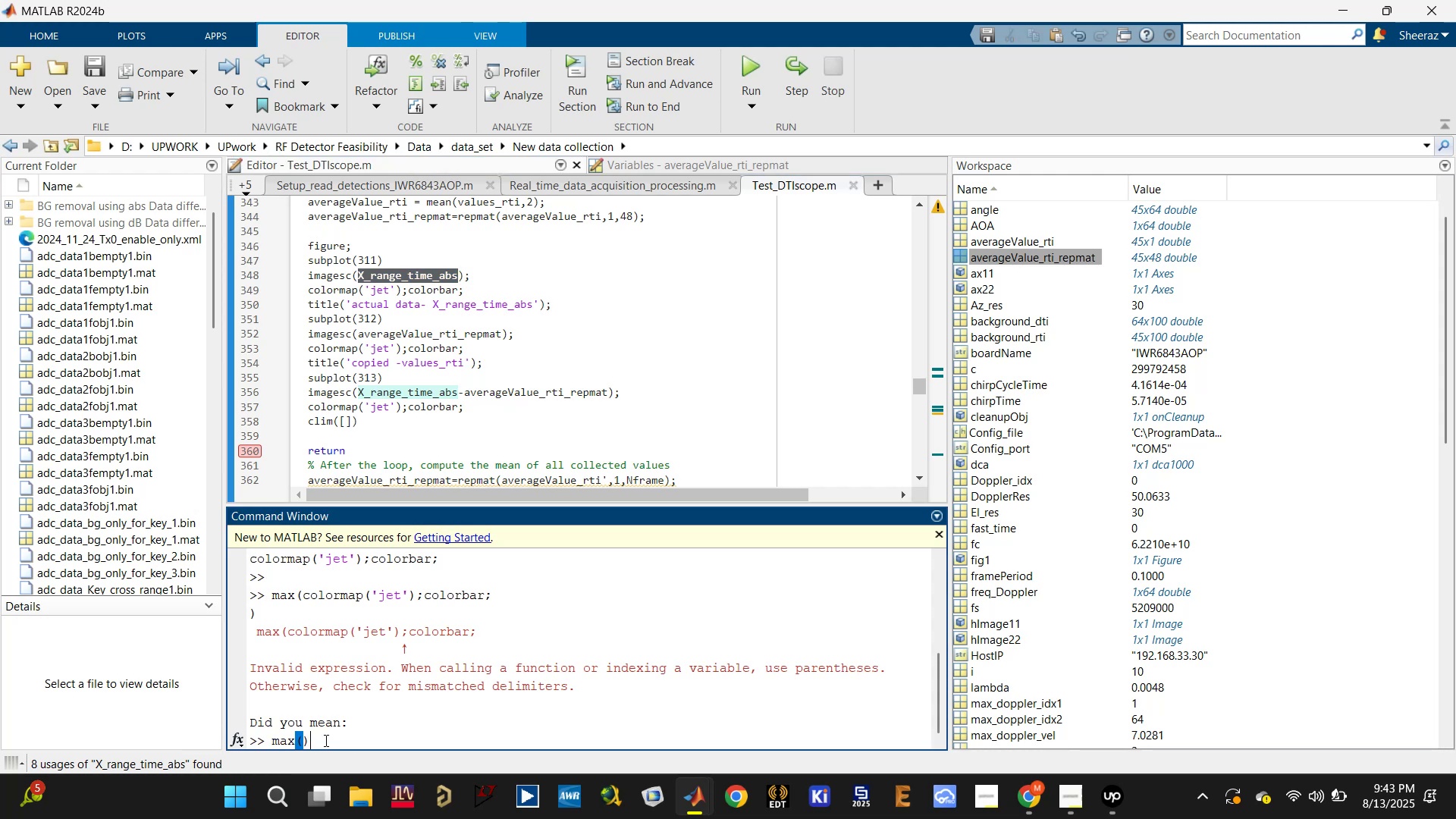 
key(ArrowLeft)
 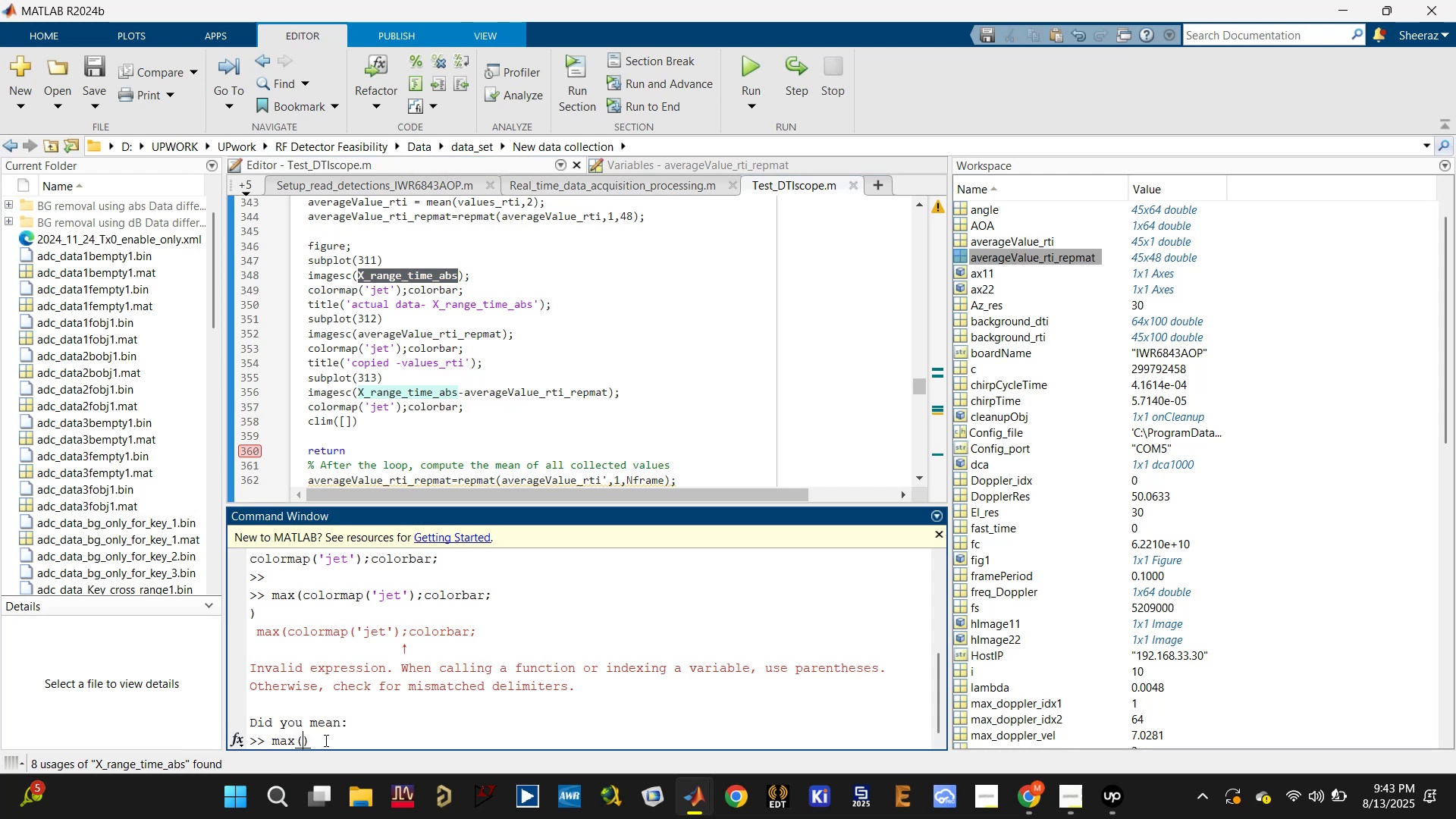 
key(Control+V)
 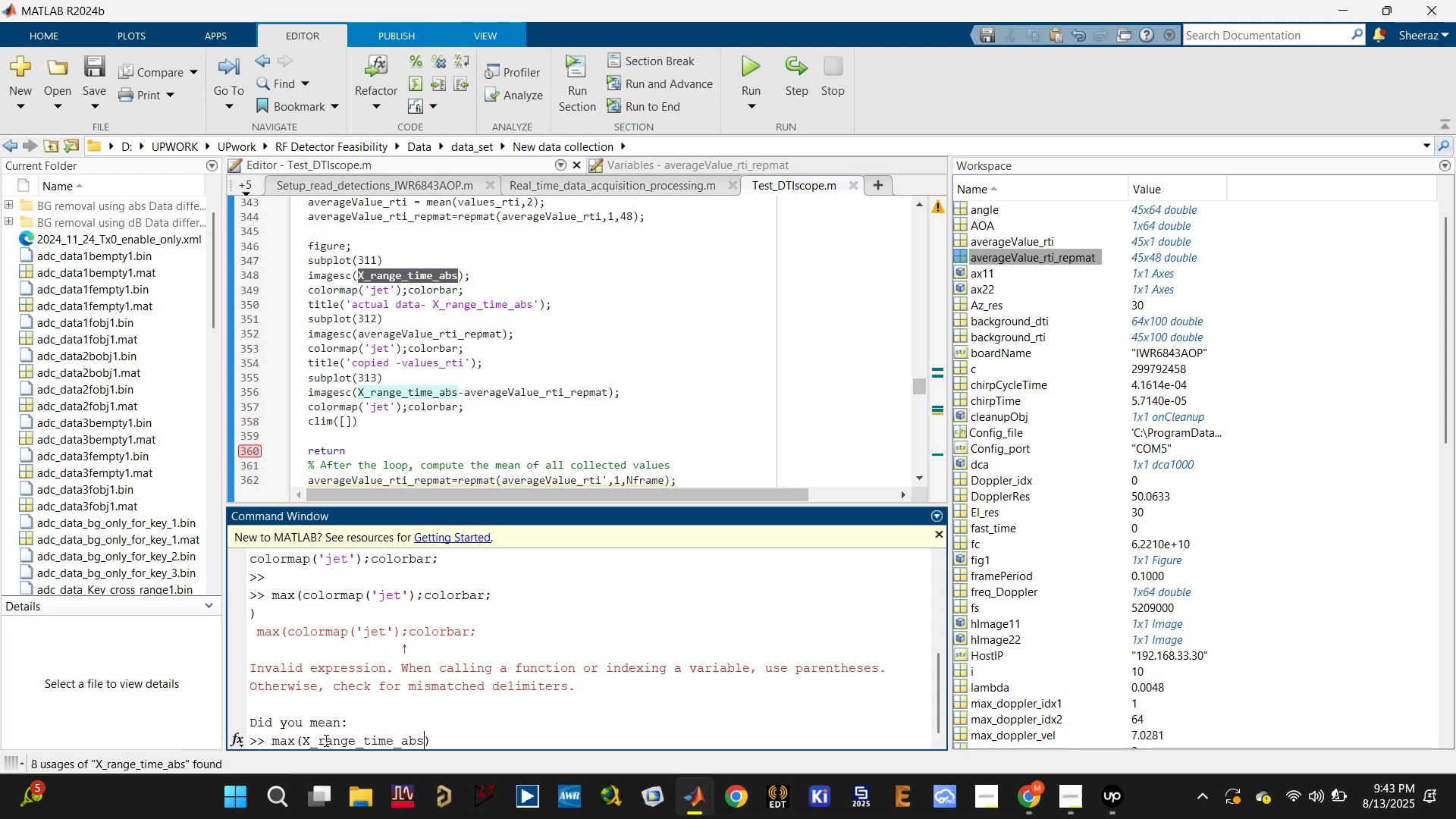 
key(Enter)
 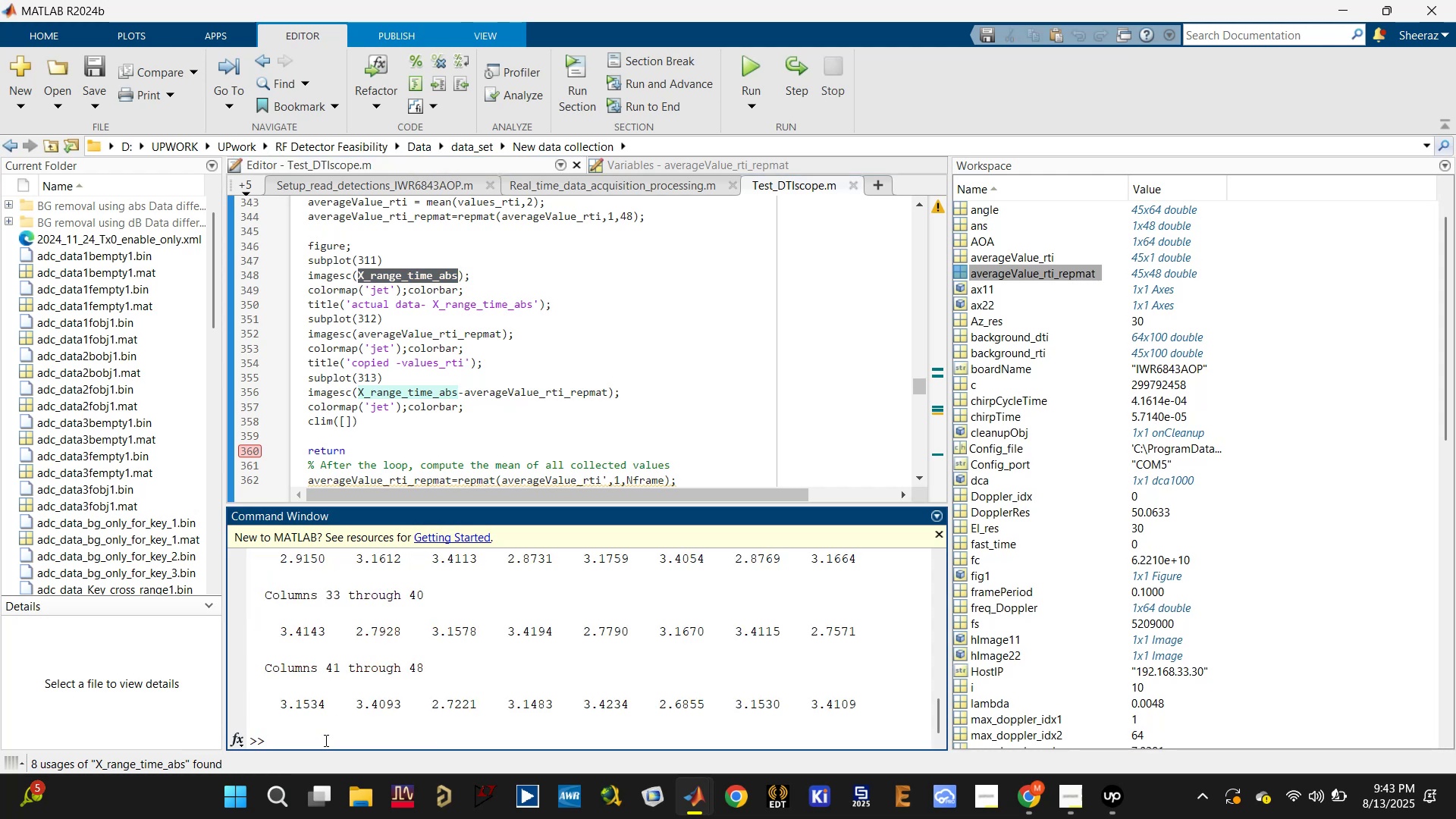 
hold_key(key=ControlLeft, duration=0.92)
 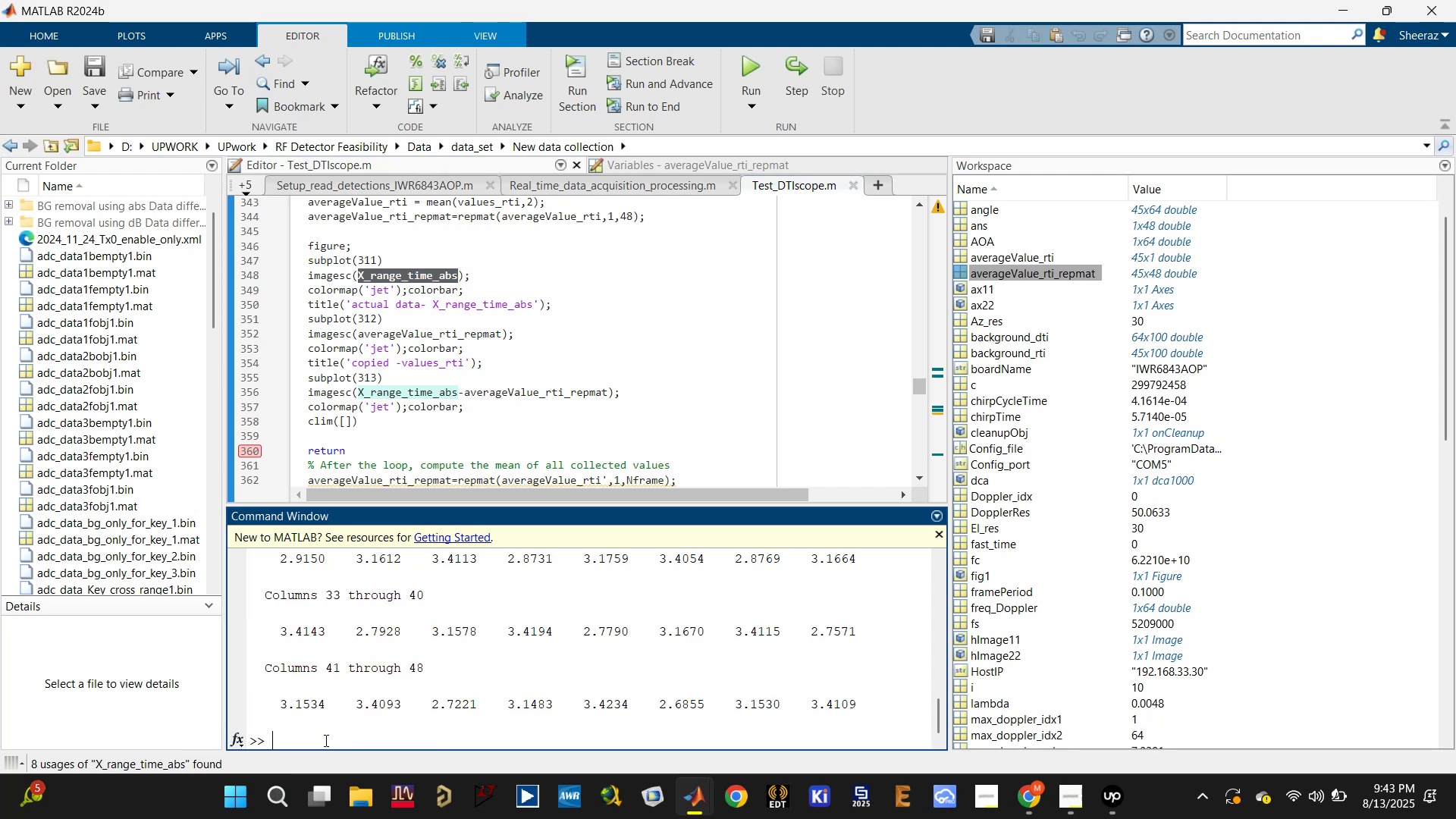 
key(ArrowUp)
 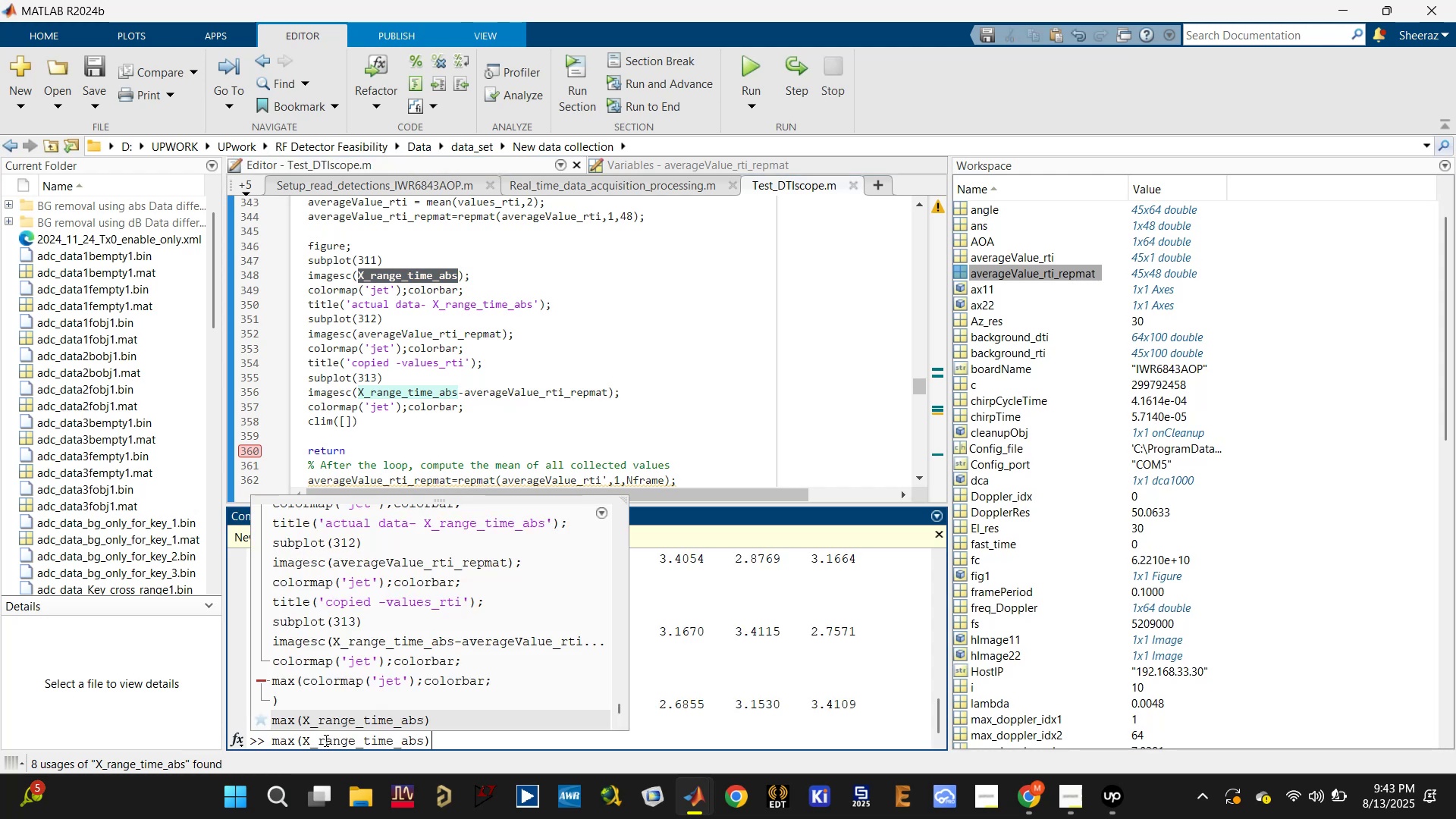 
key(ArrowUp)
 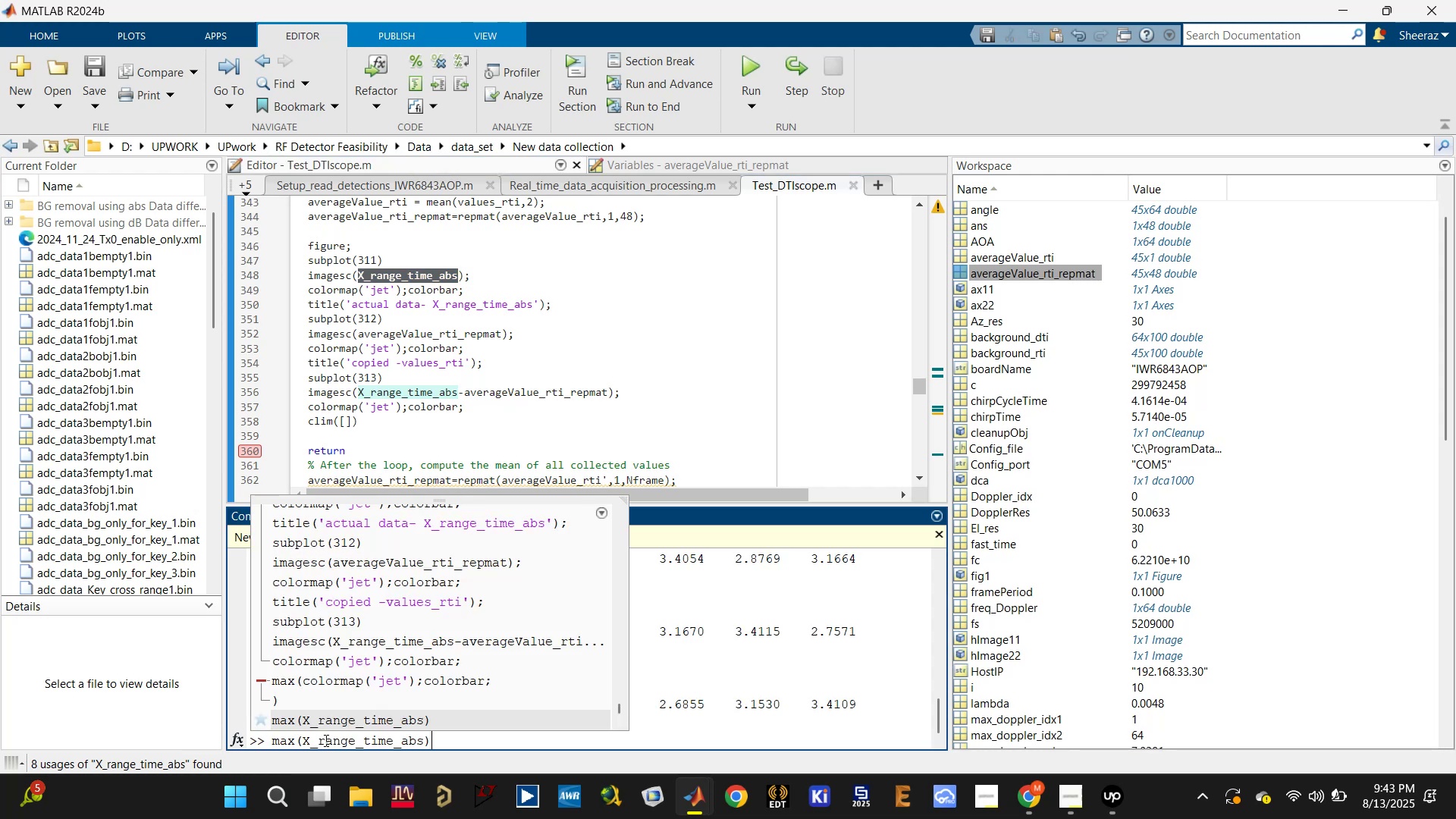 
hold_key(key=ArrowLeft, duration=0.4)
 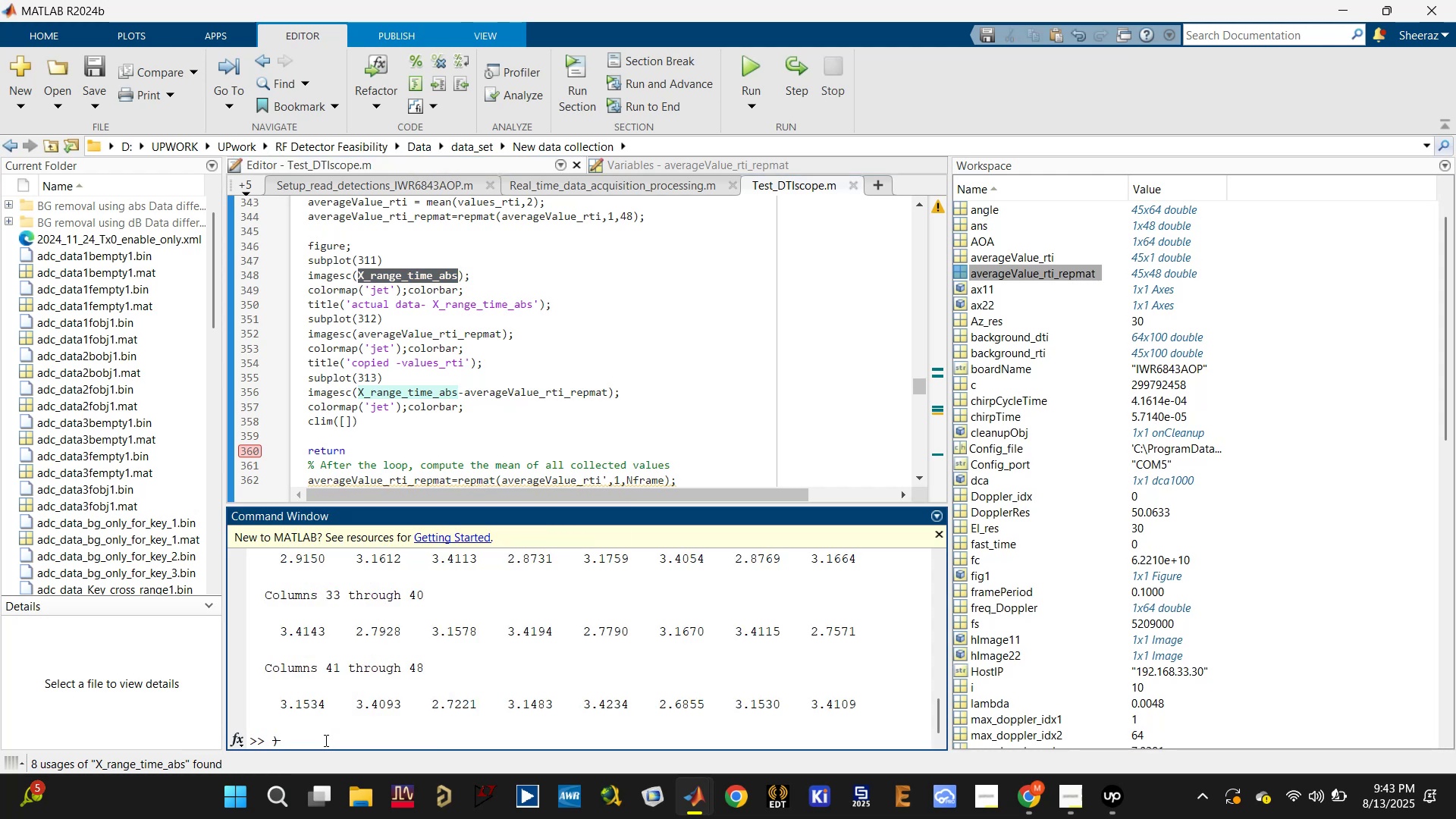 
key(ArrowRight)
 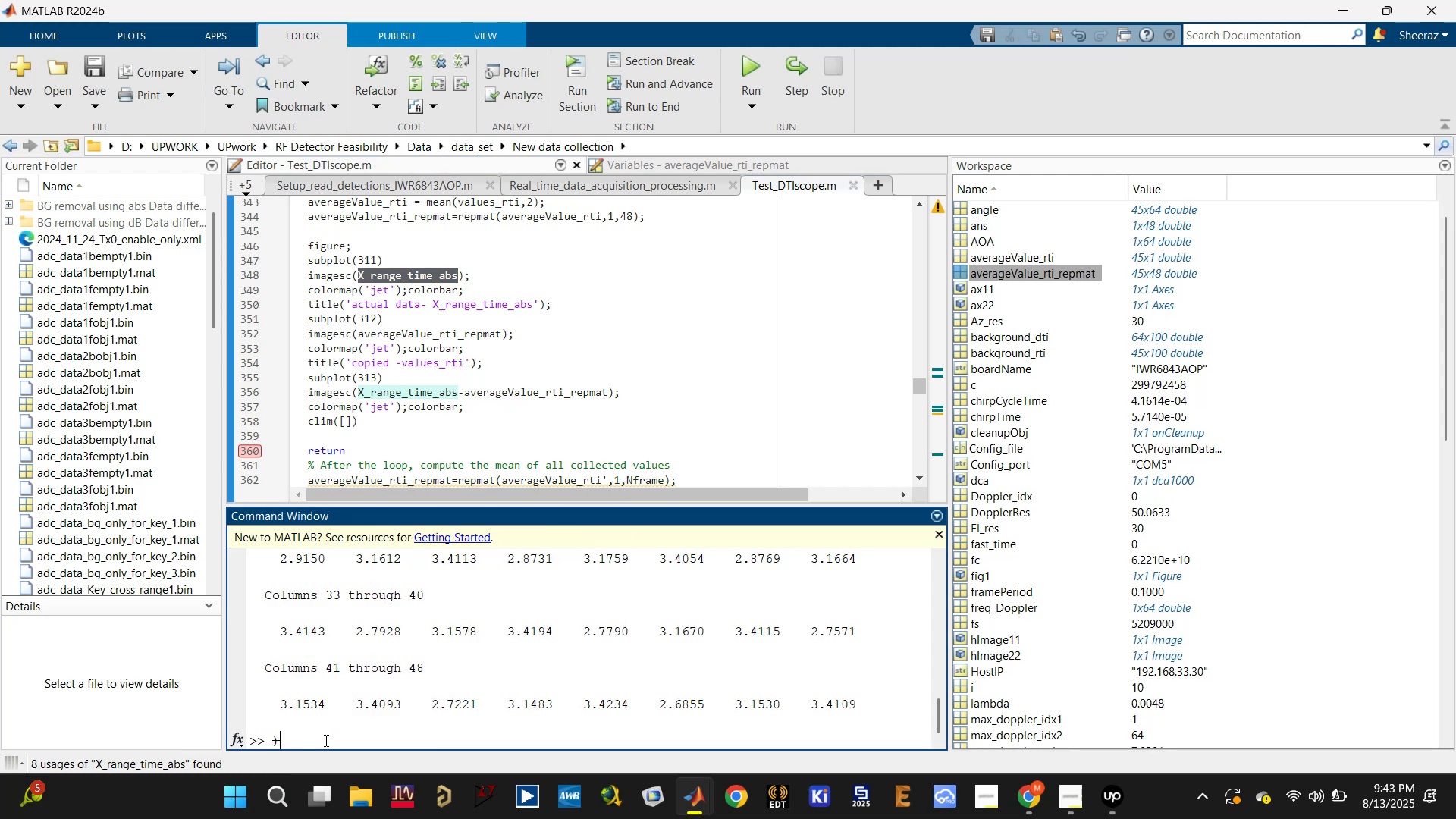 
key(Backspace)
type(max(max()))
 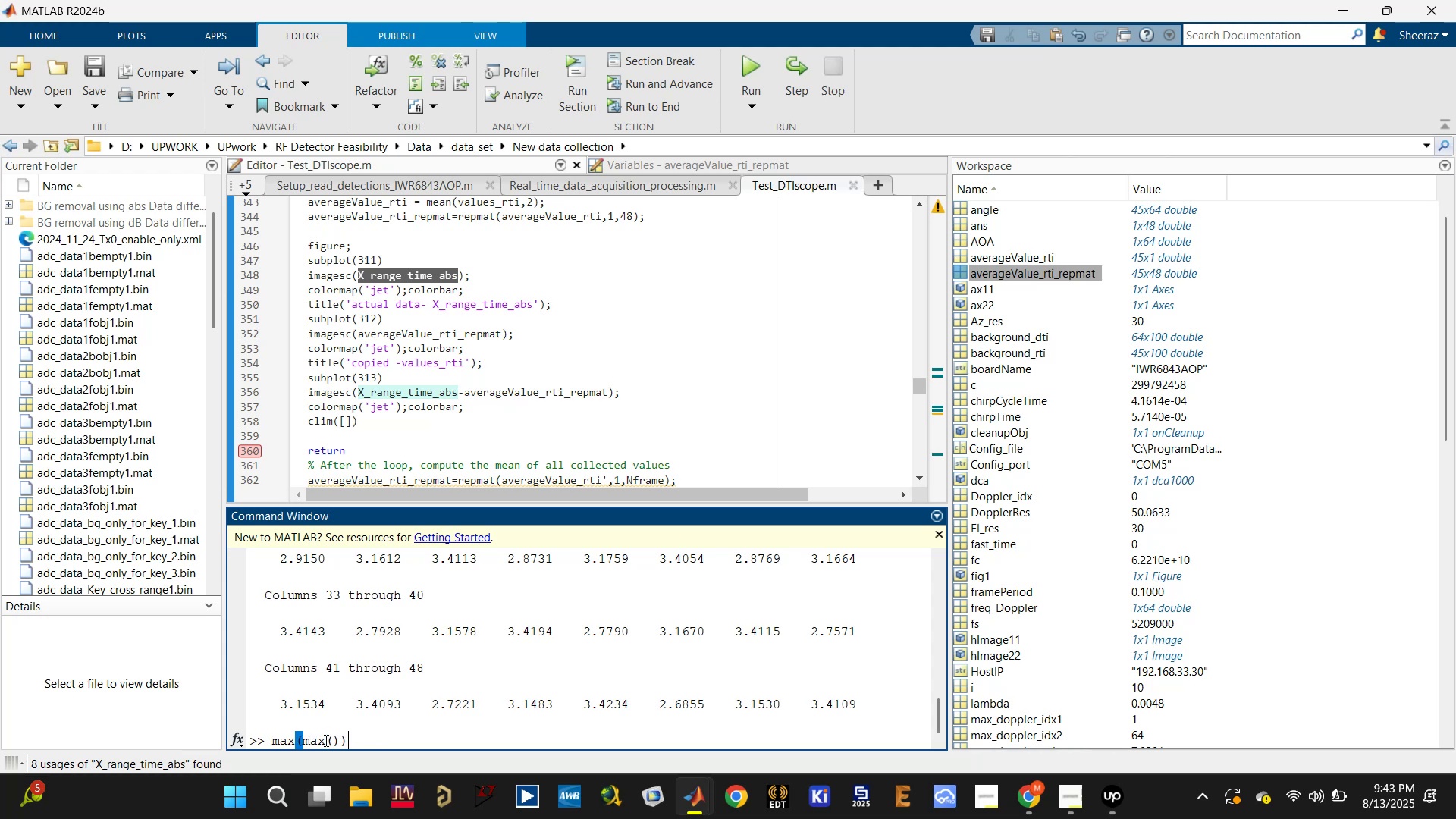 
 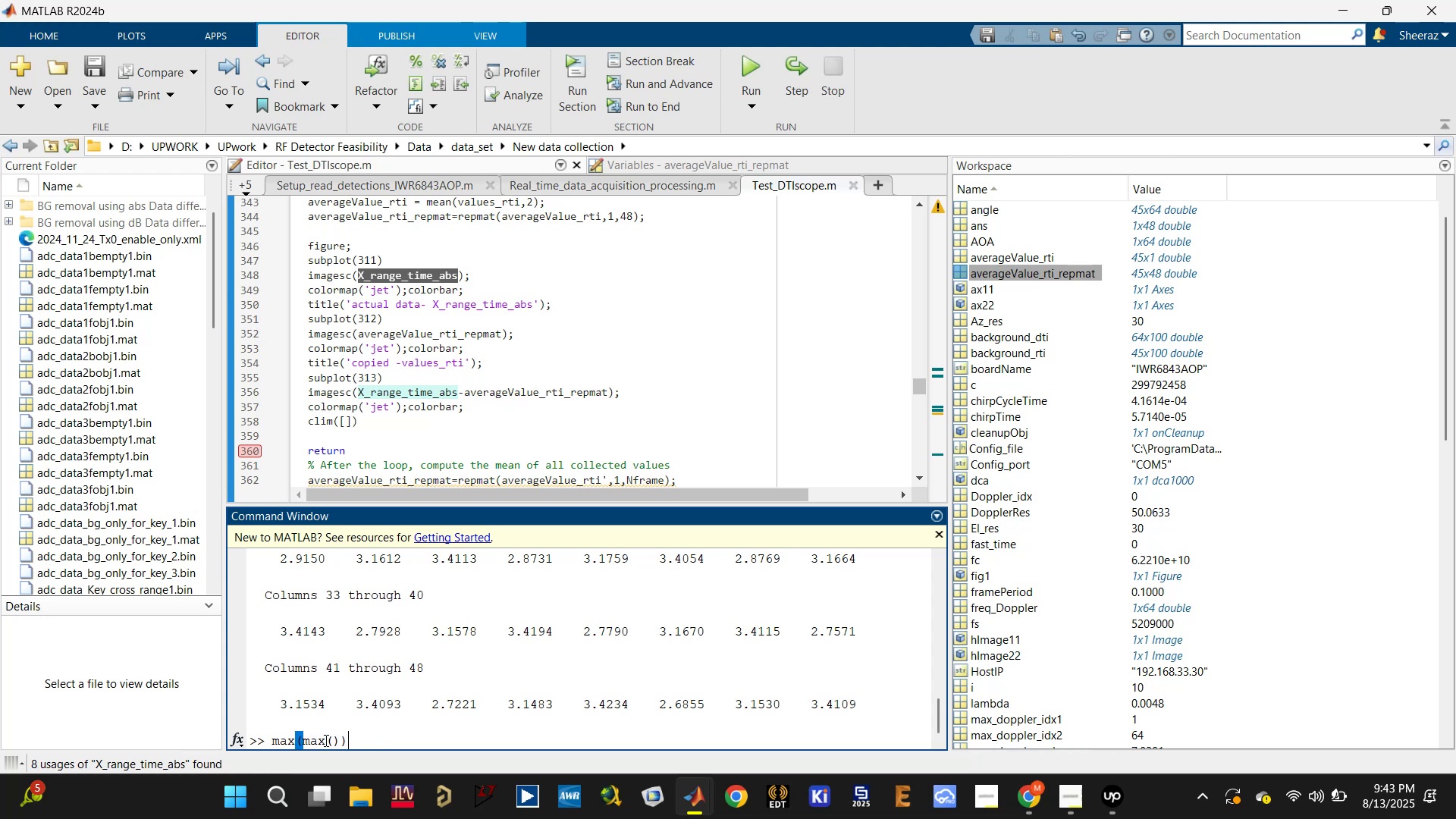 
key(ArrowLeft)
 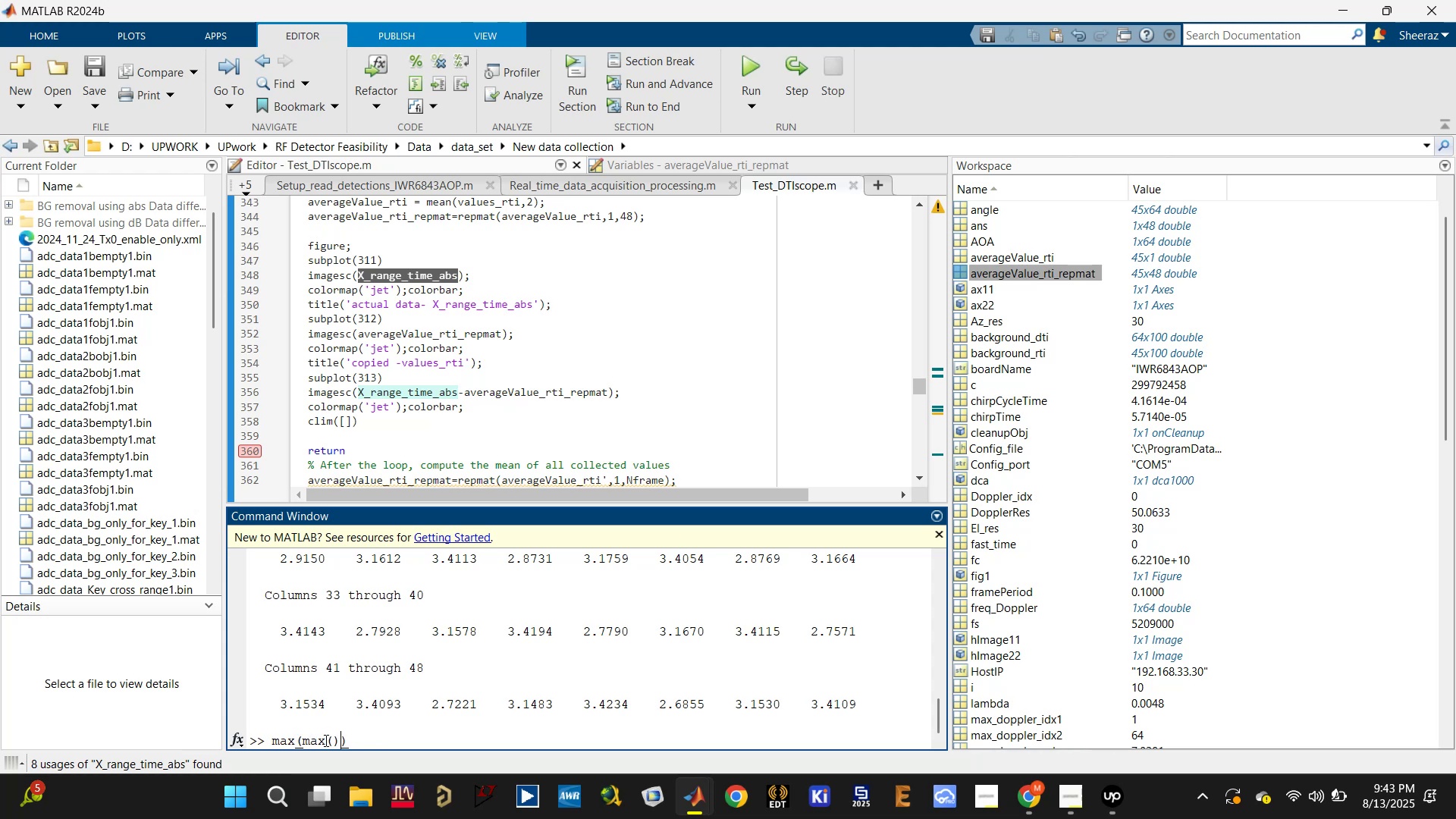 
key(ArrowLeft)
 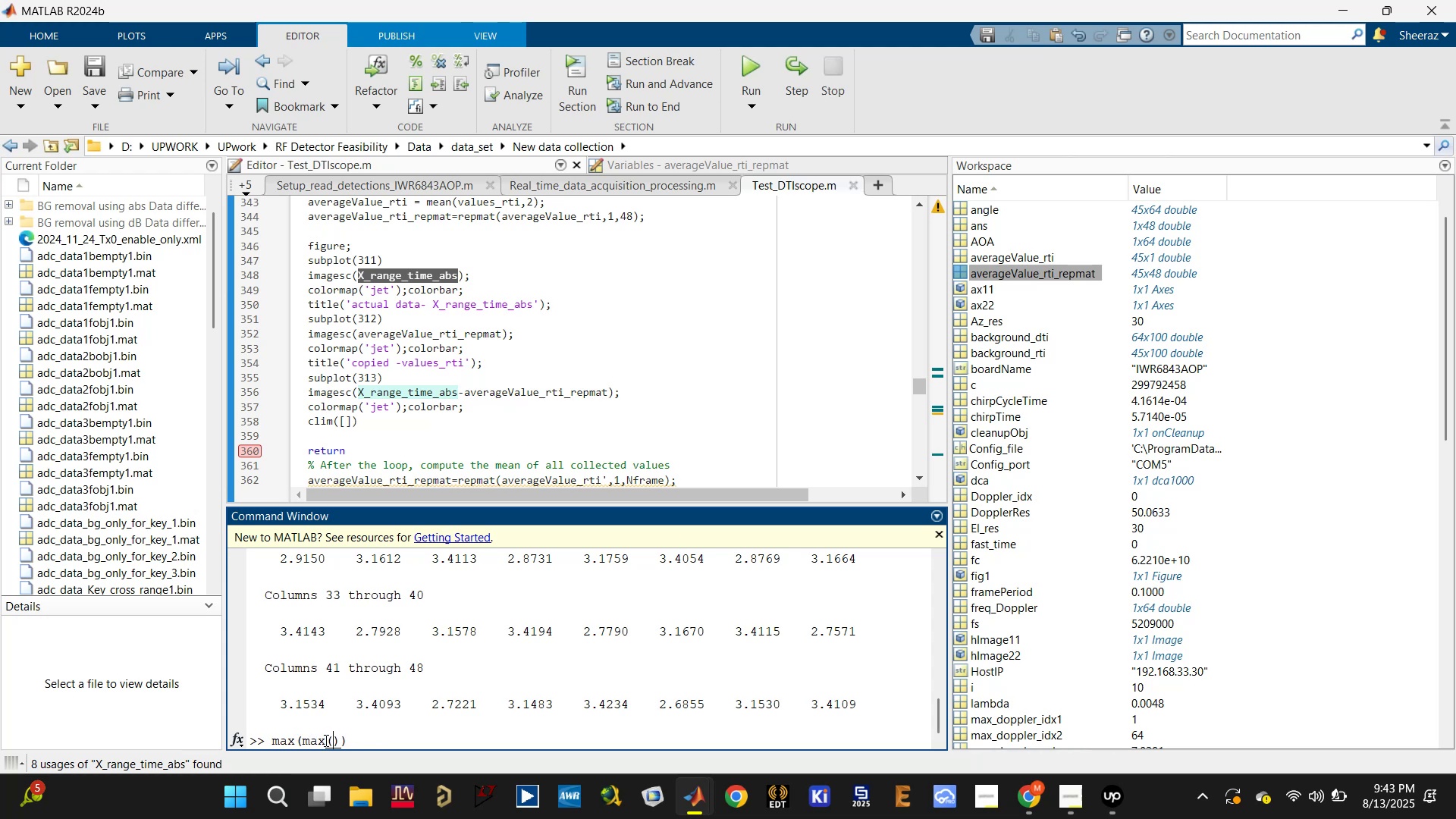 
key(Control+V)
 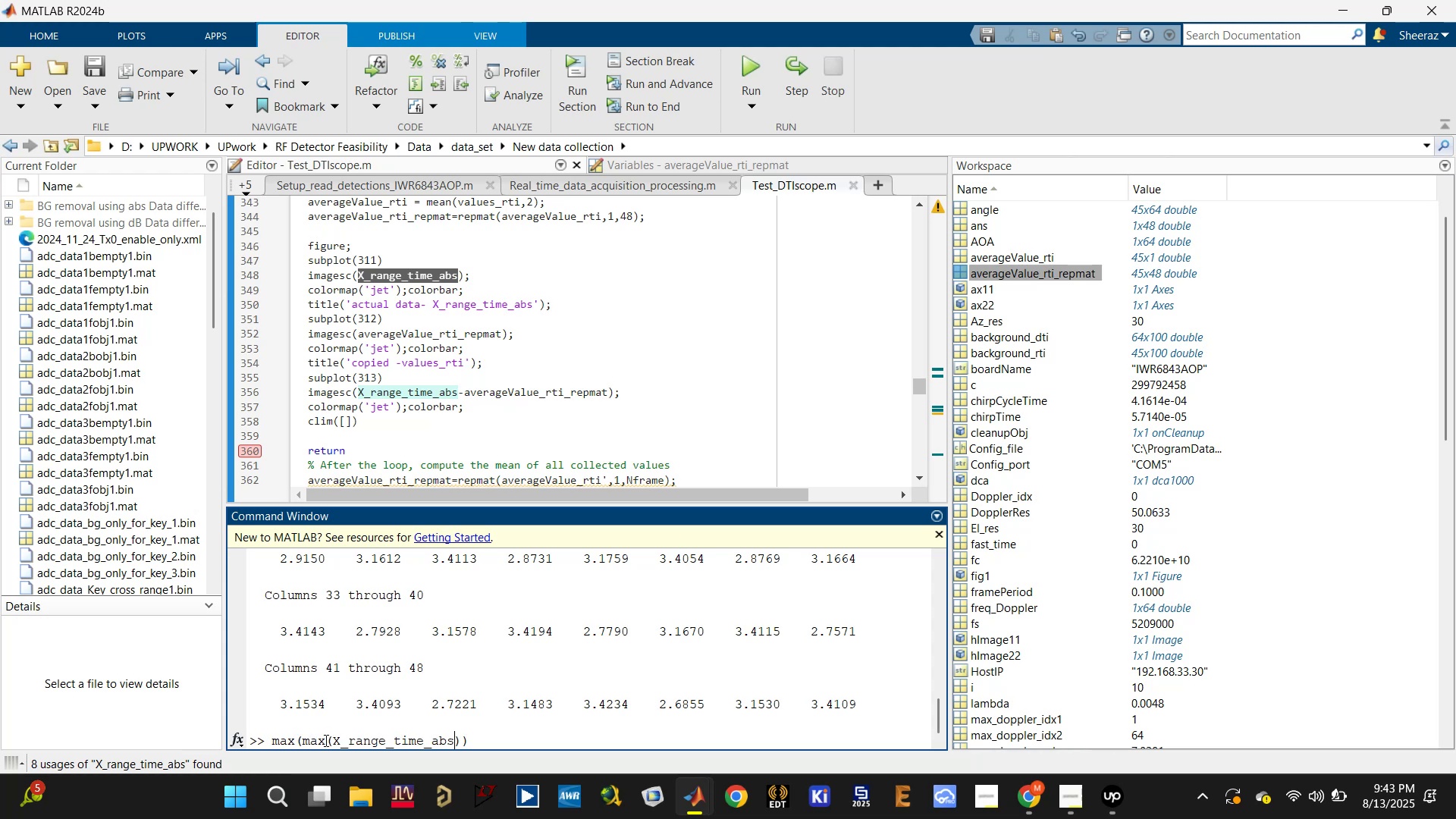 
key(Enter)
 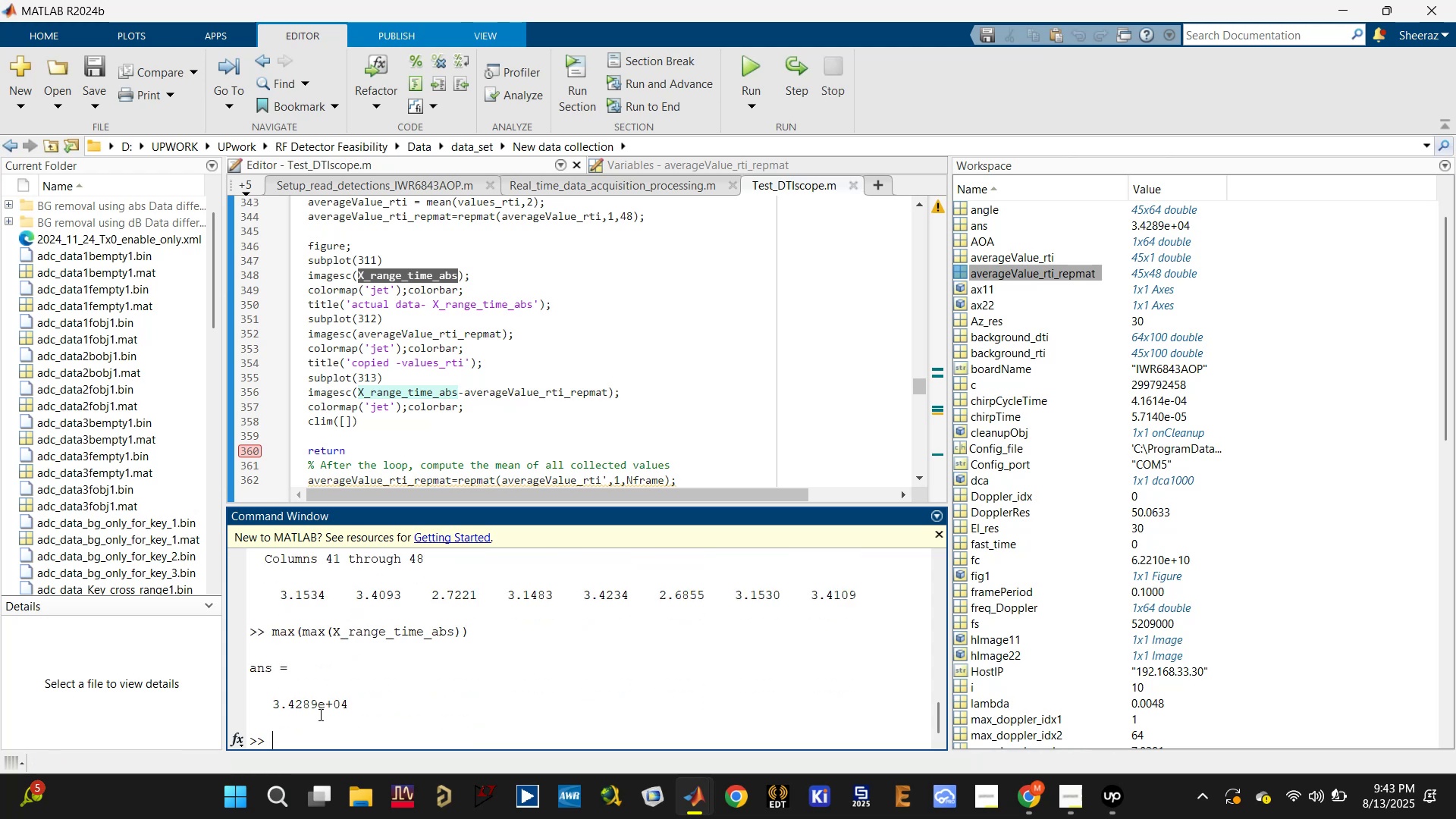 
double_click([317, 706])
 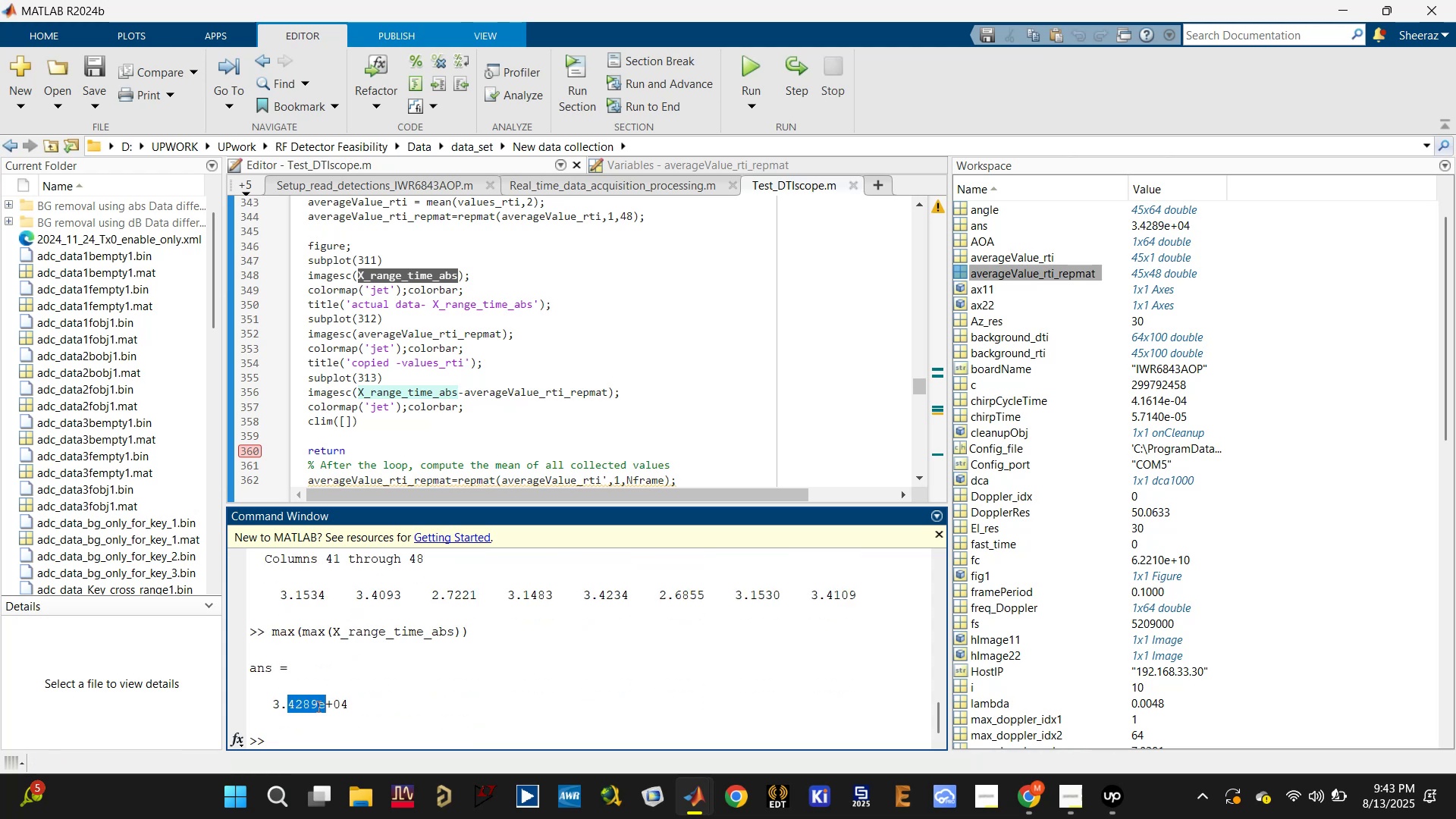 
double_click([317, 706])
 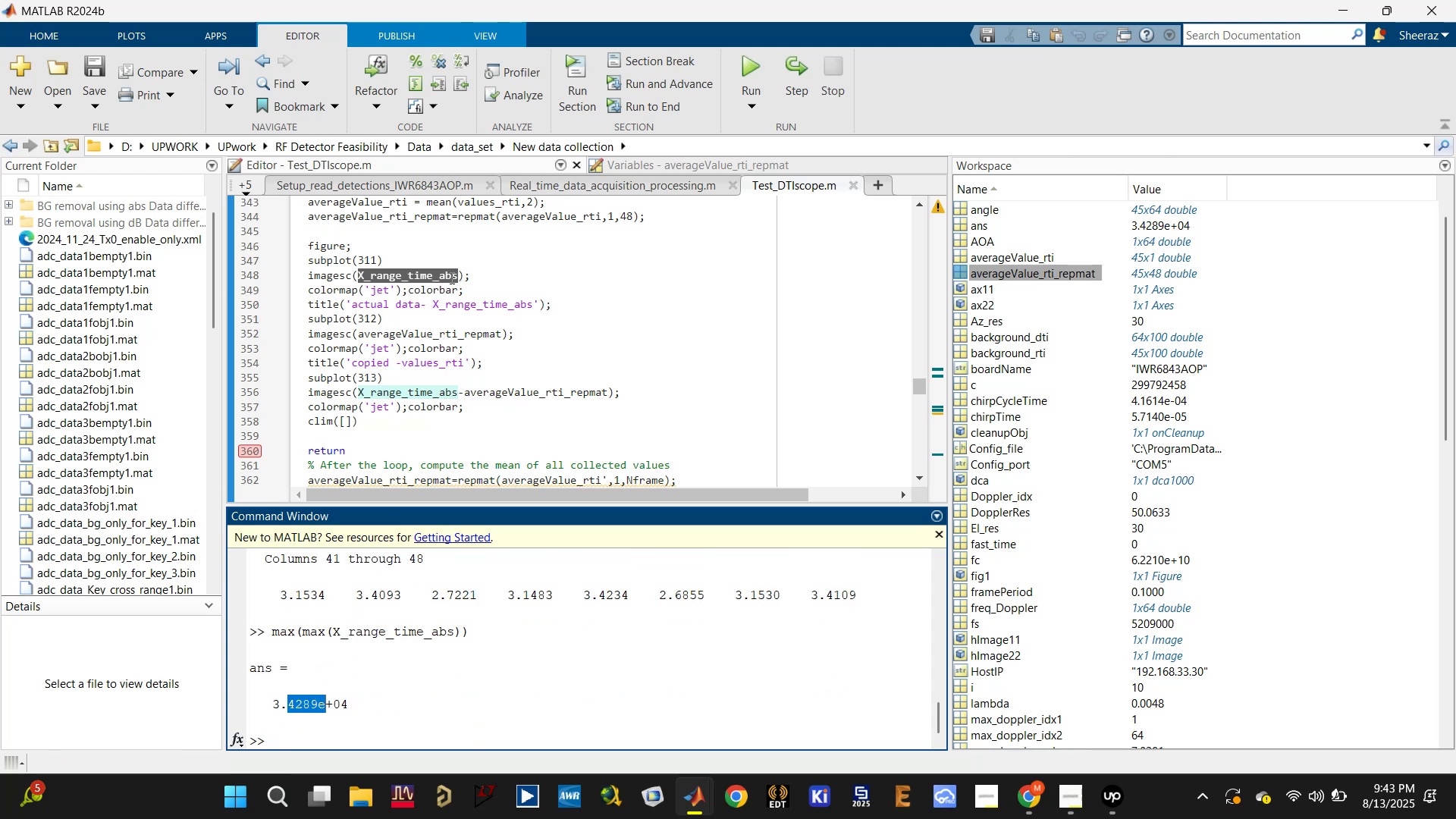 
left_click([489, 288])
 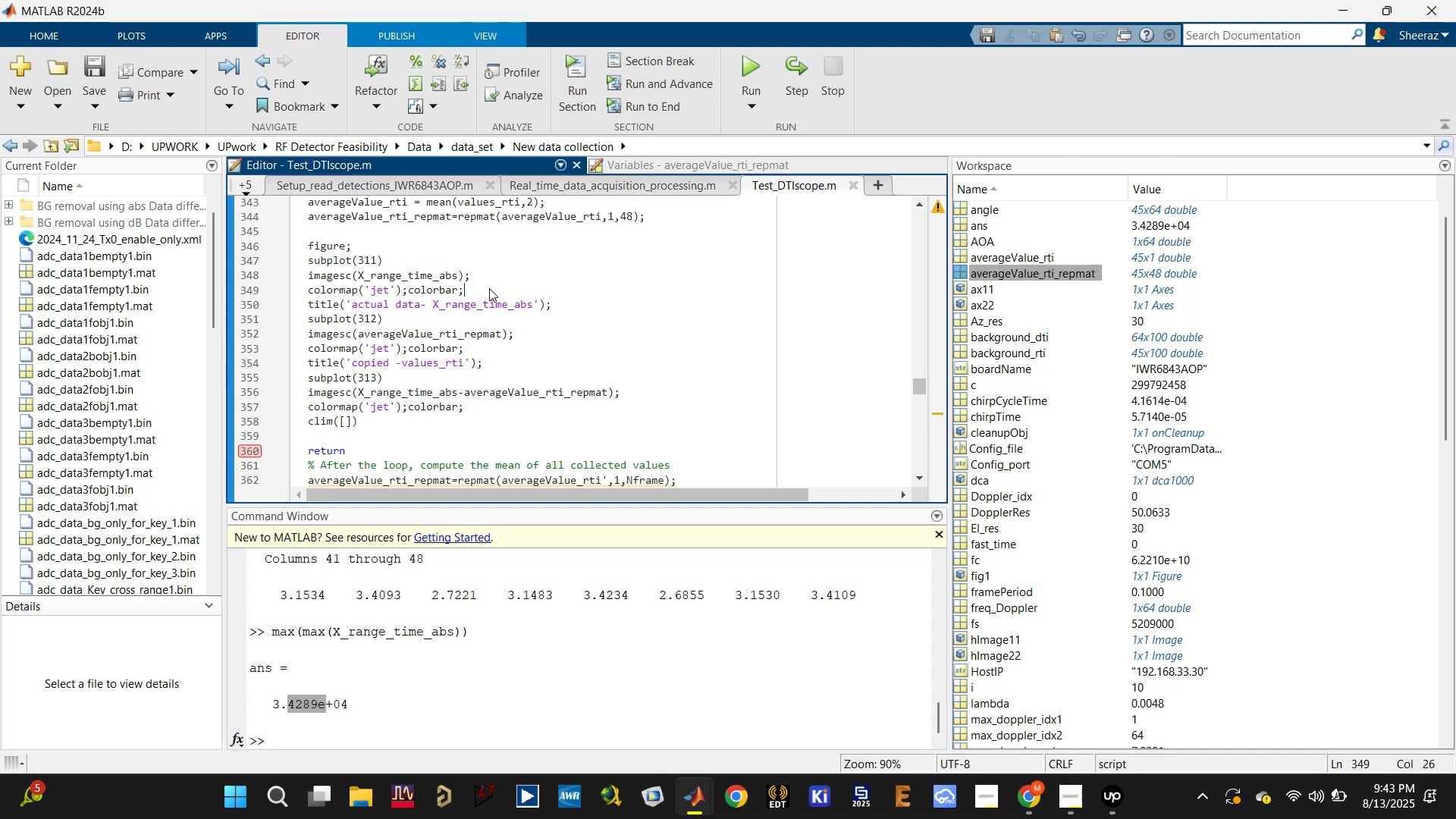 
type(clim())
 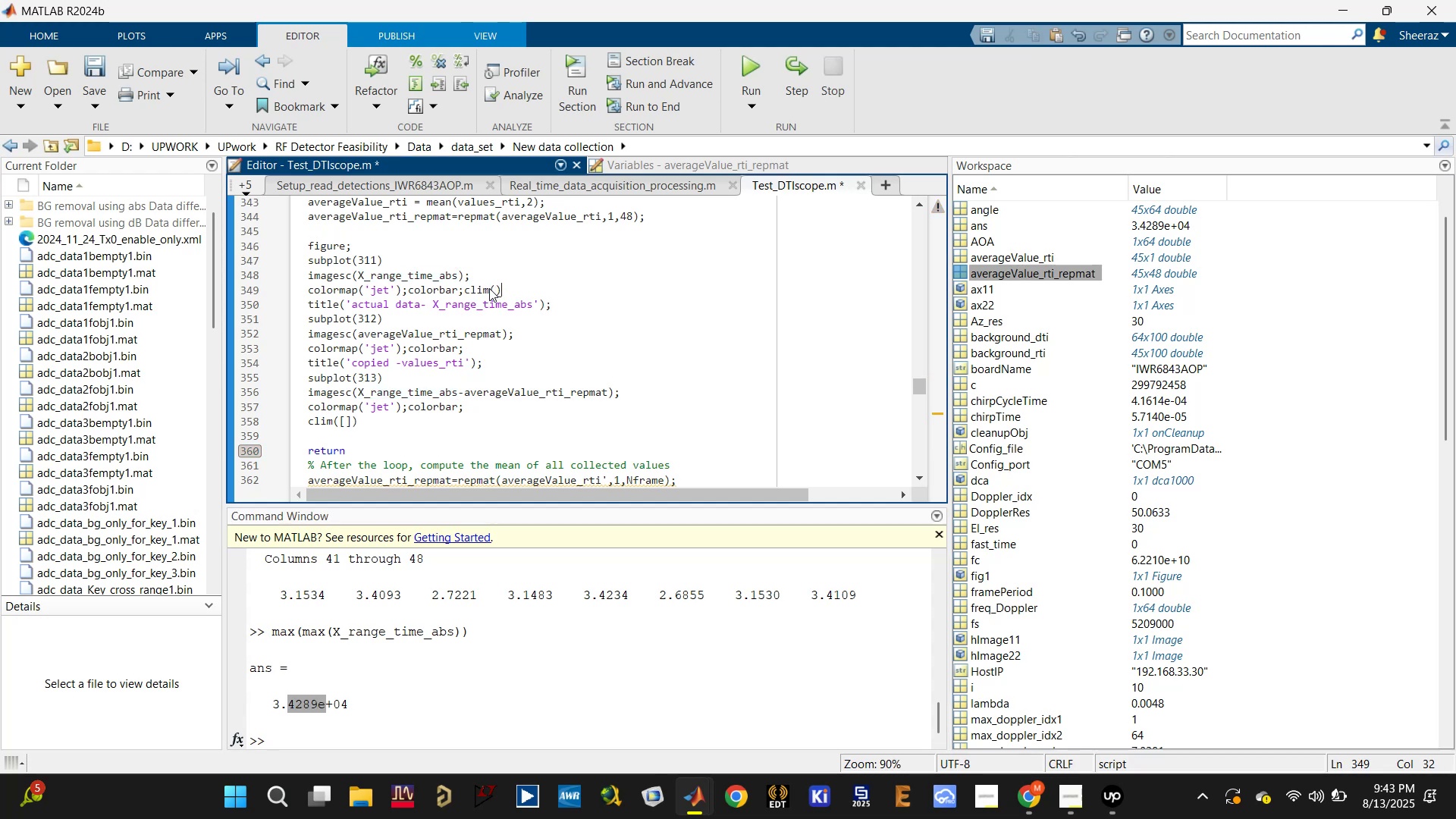 
 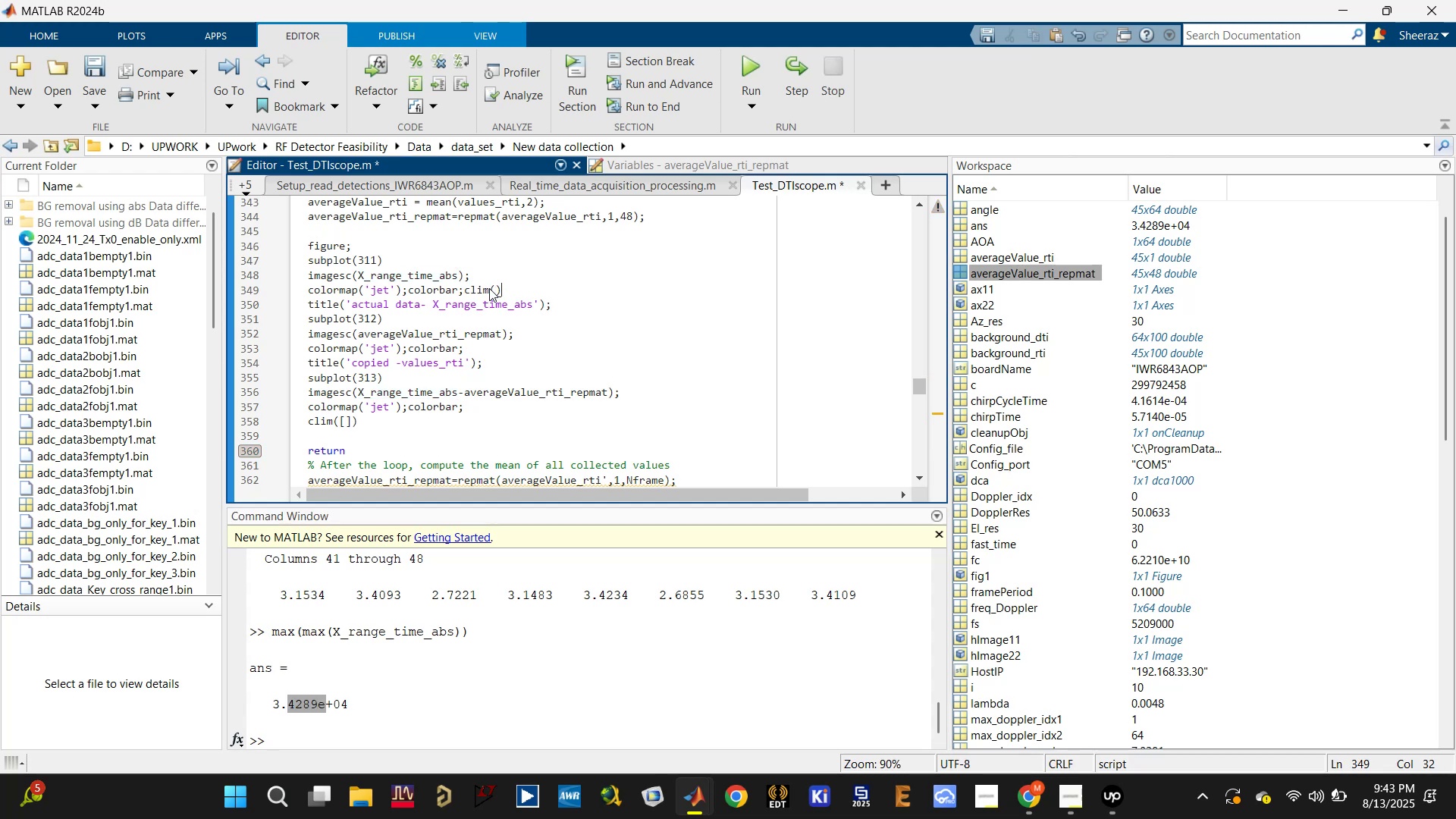 
key(ArrowLeft)
 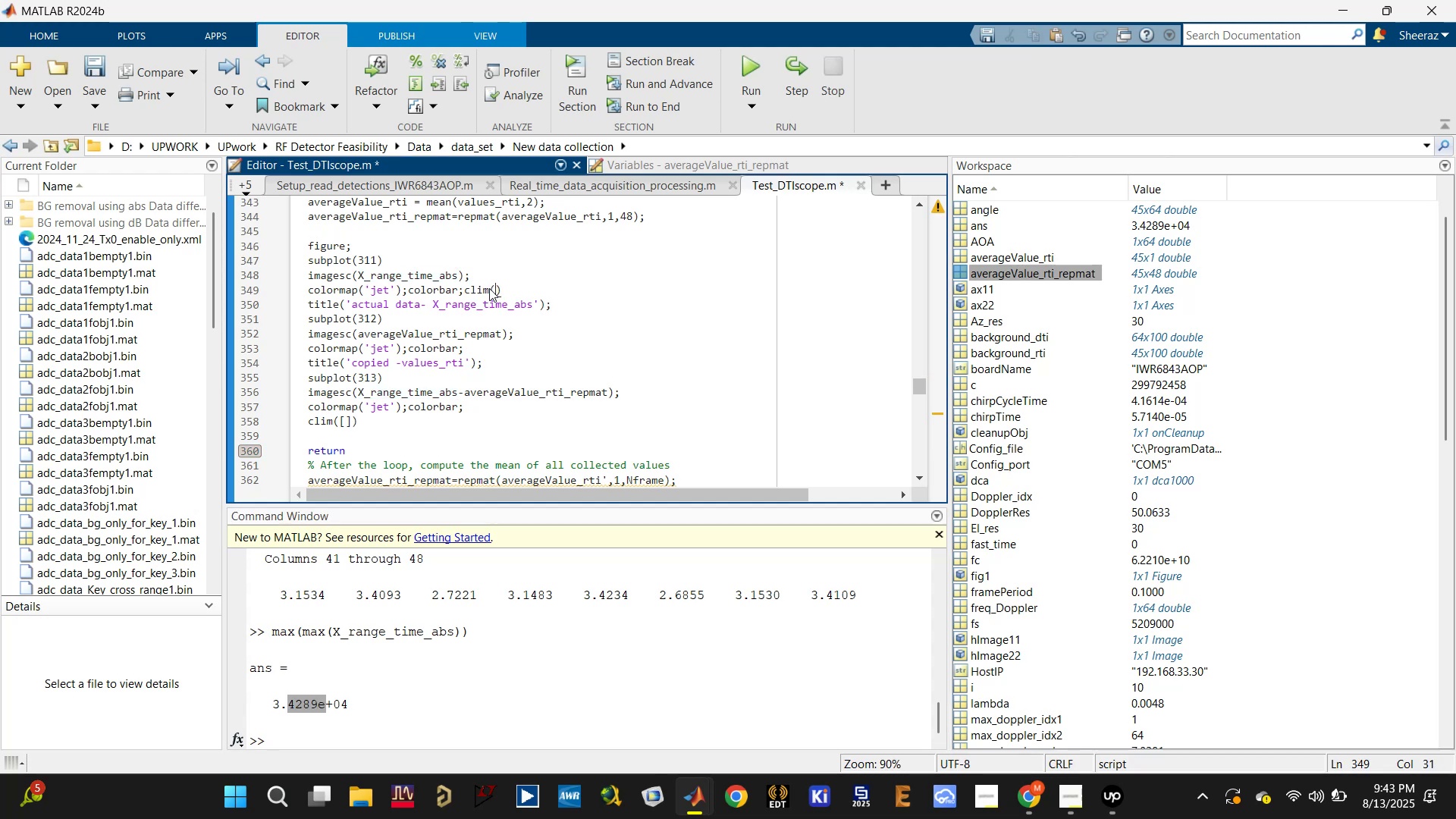 
key(BracketLeft)
 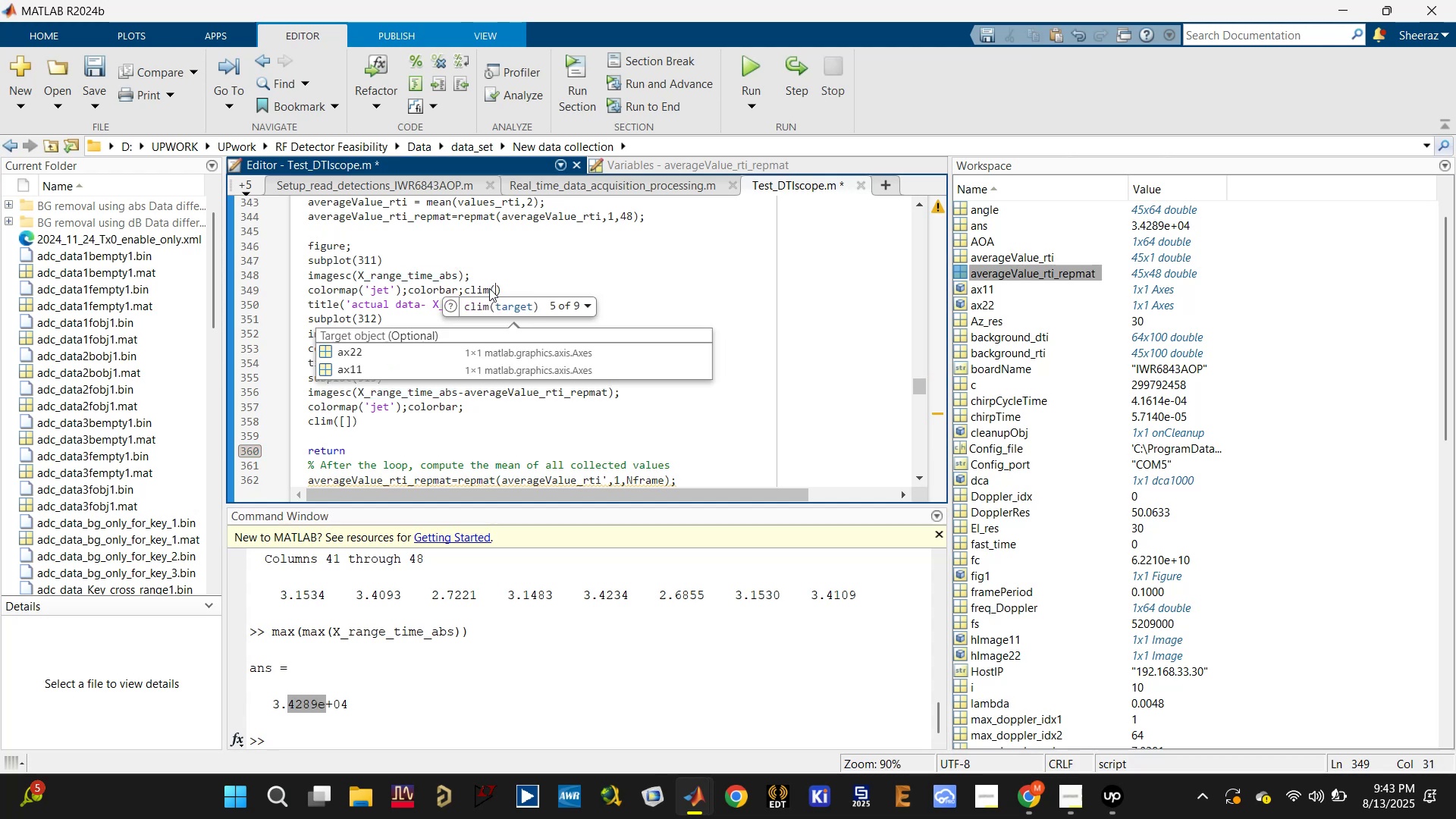 
key(BracketRight)
 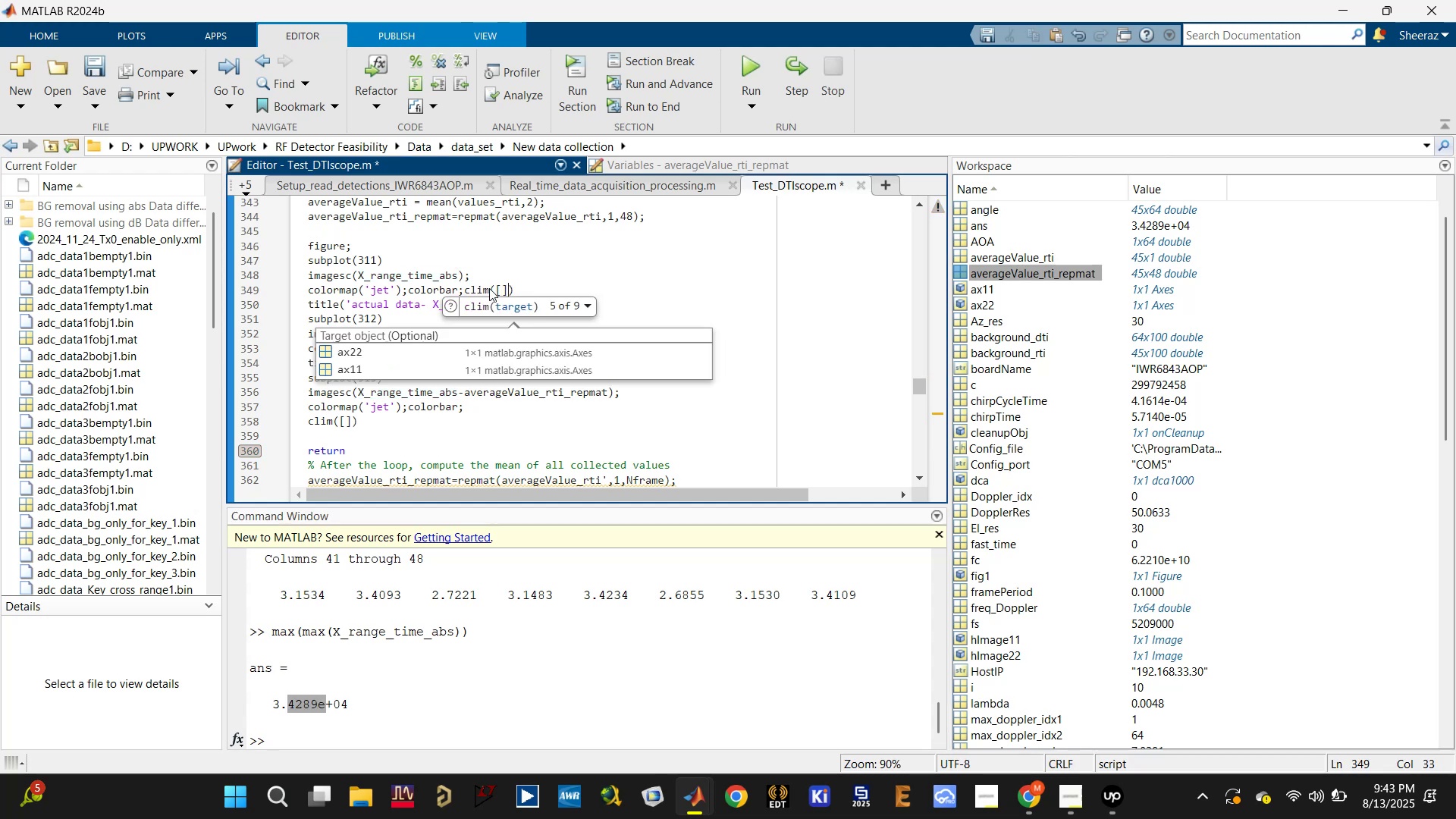 
key(ArrowLeft)
 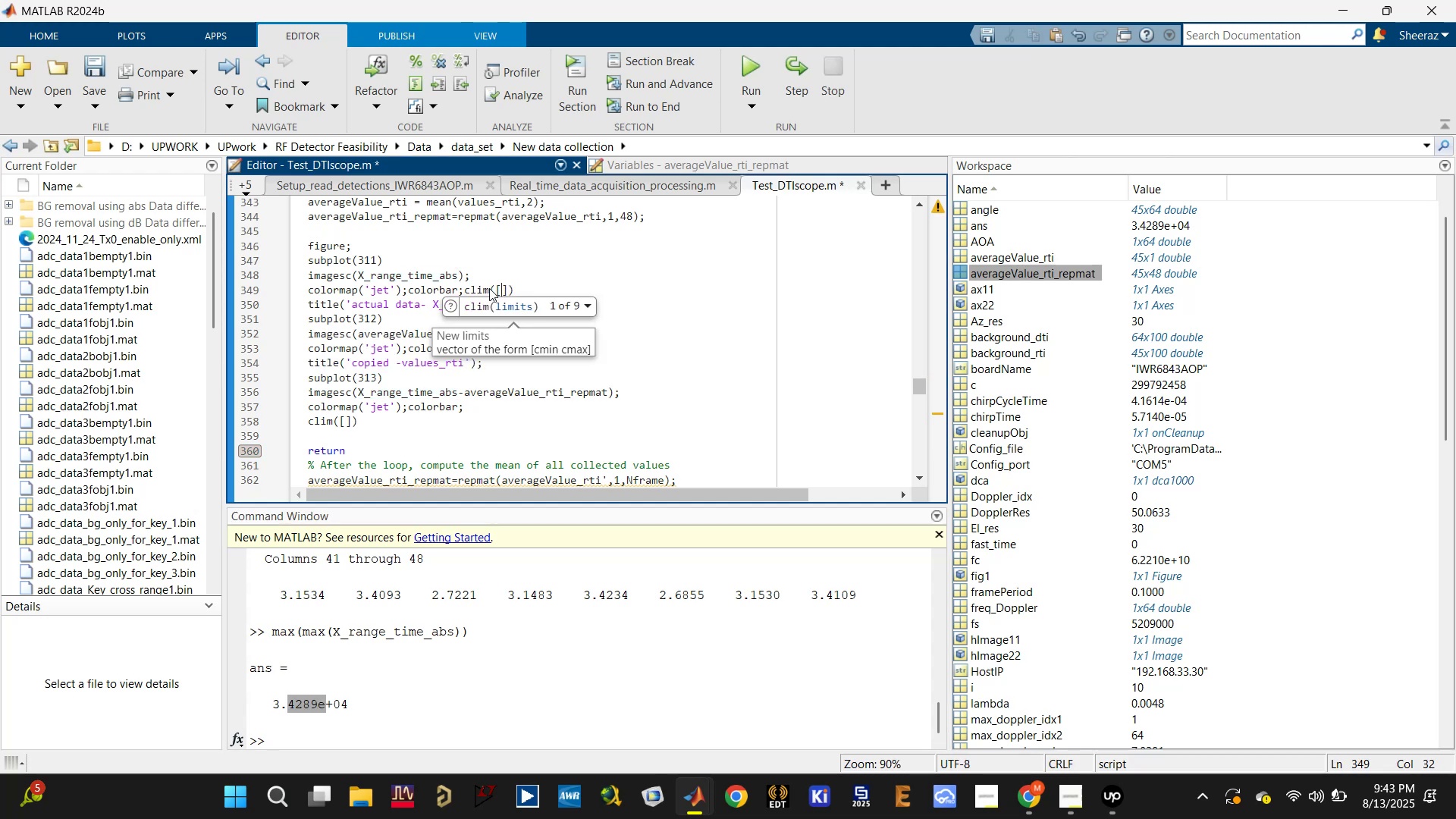 
type(0 4e4)
 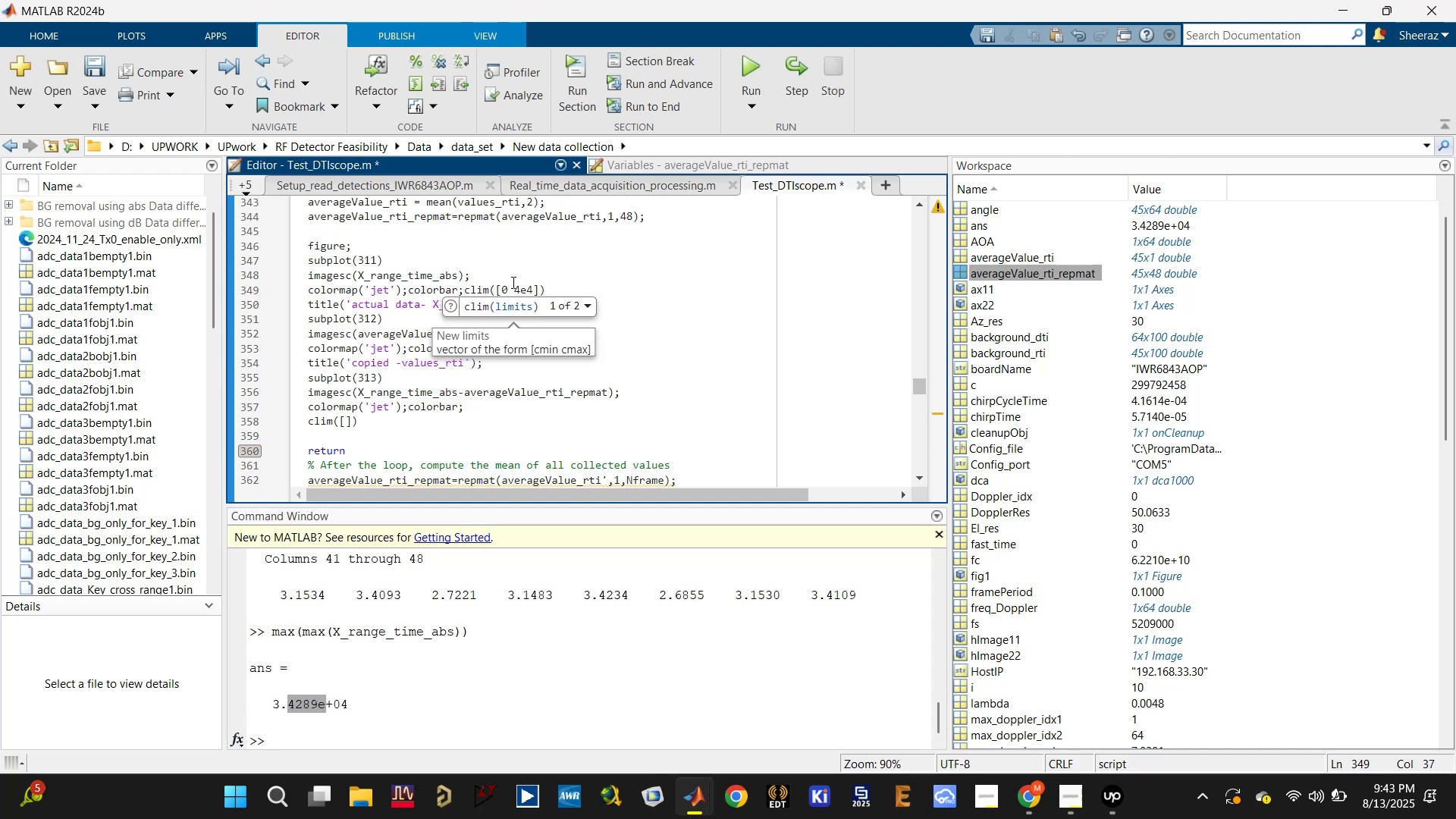 
left_click_drag(start_coordinate=[551, 287], to_coordinate=[455, 284])
 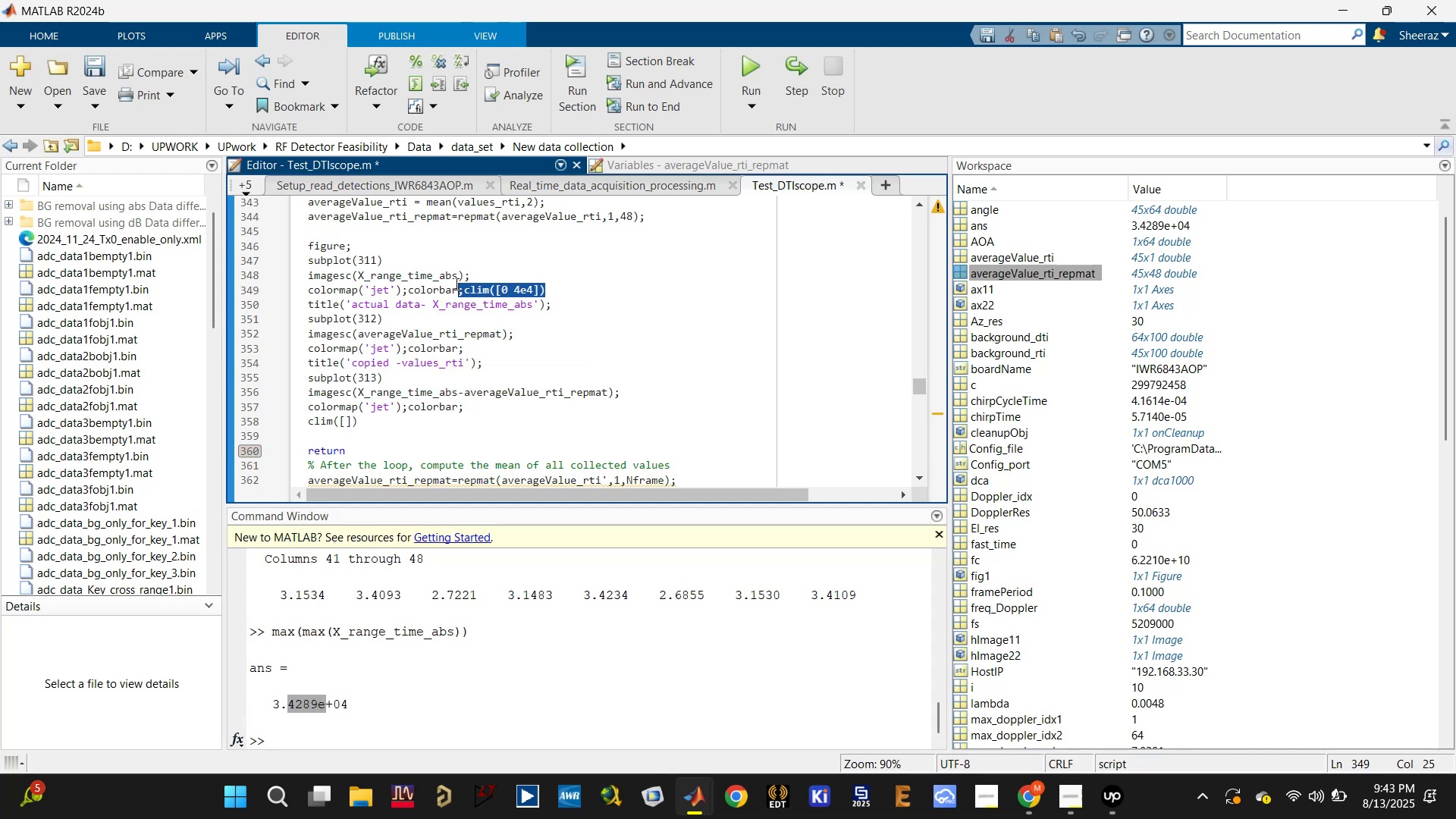 
key(Control+C)
 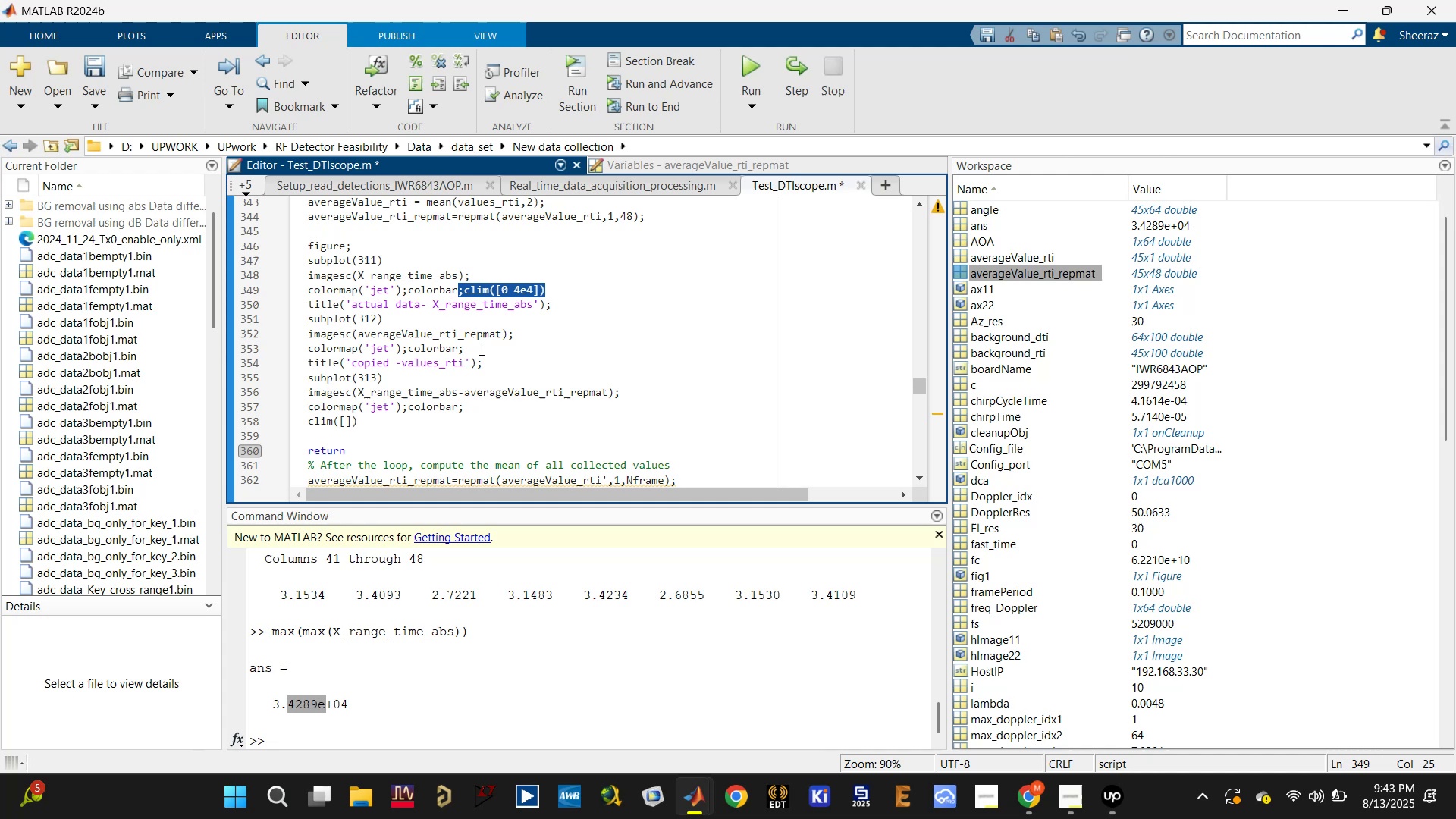 
key(Control+V)
 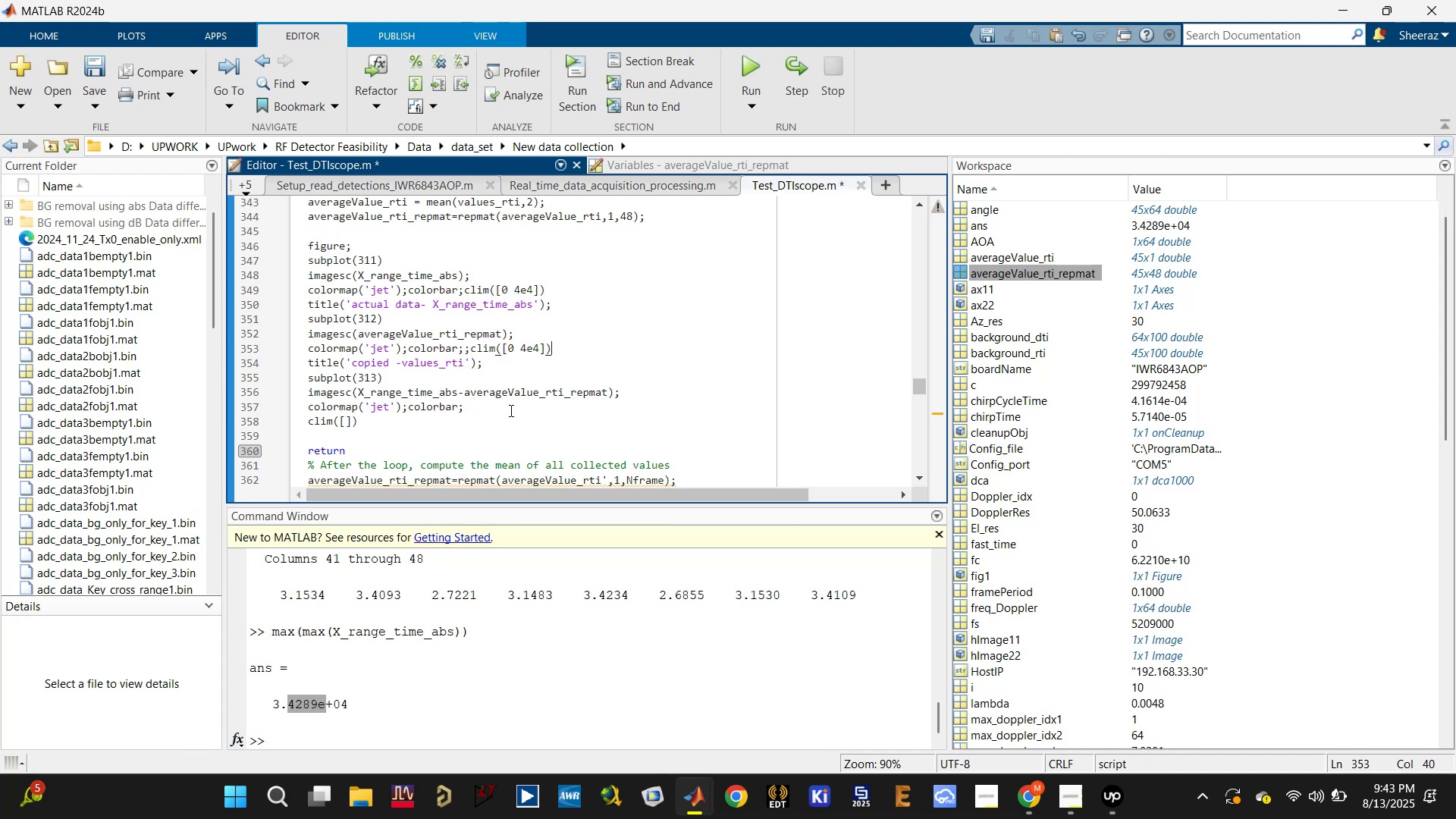 
key(Control+Z)
 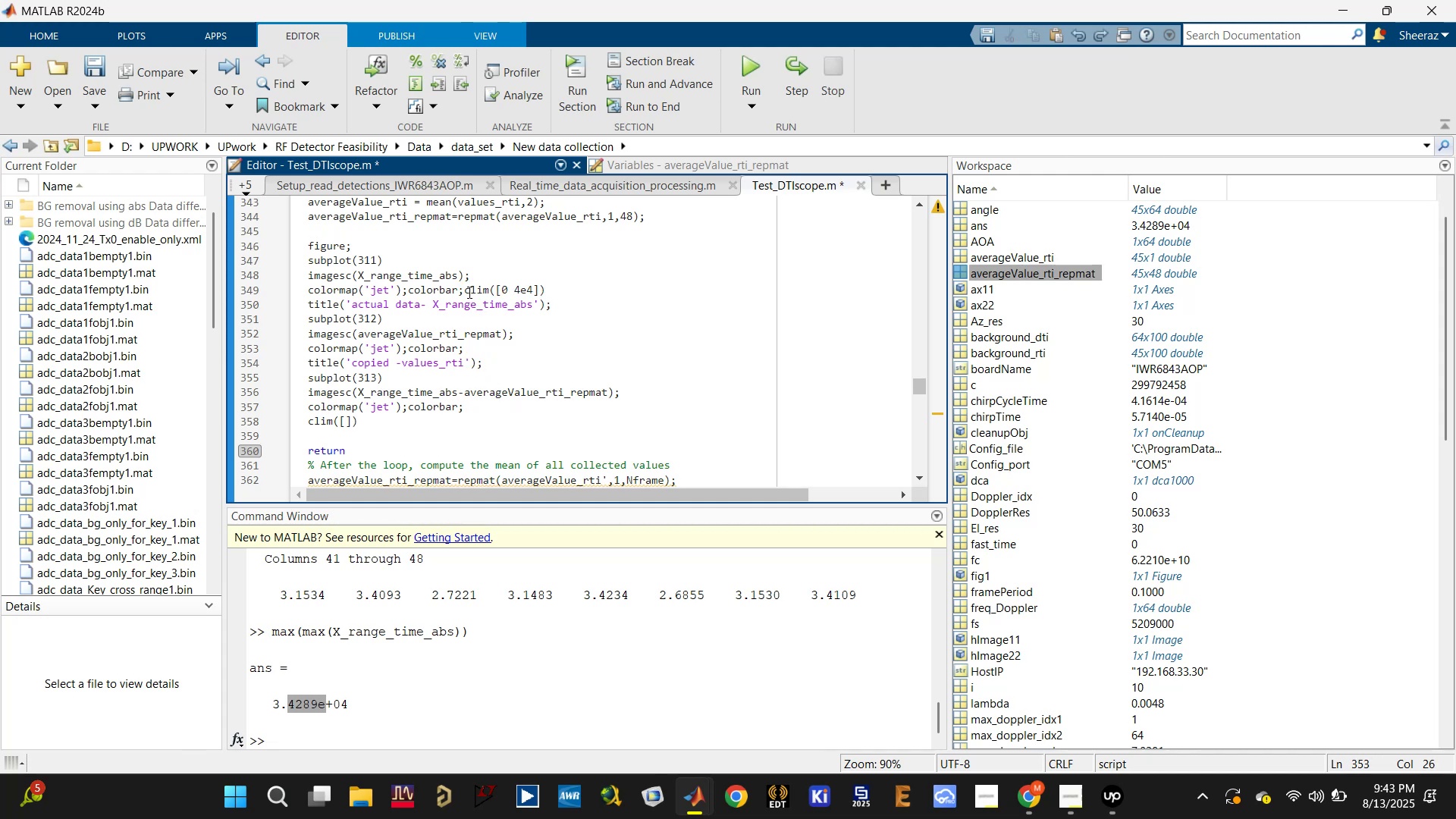 
left_click_drag(start_coordinate=[465, 290], to_coordinate=[549, 291])
 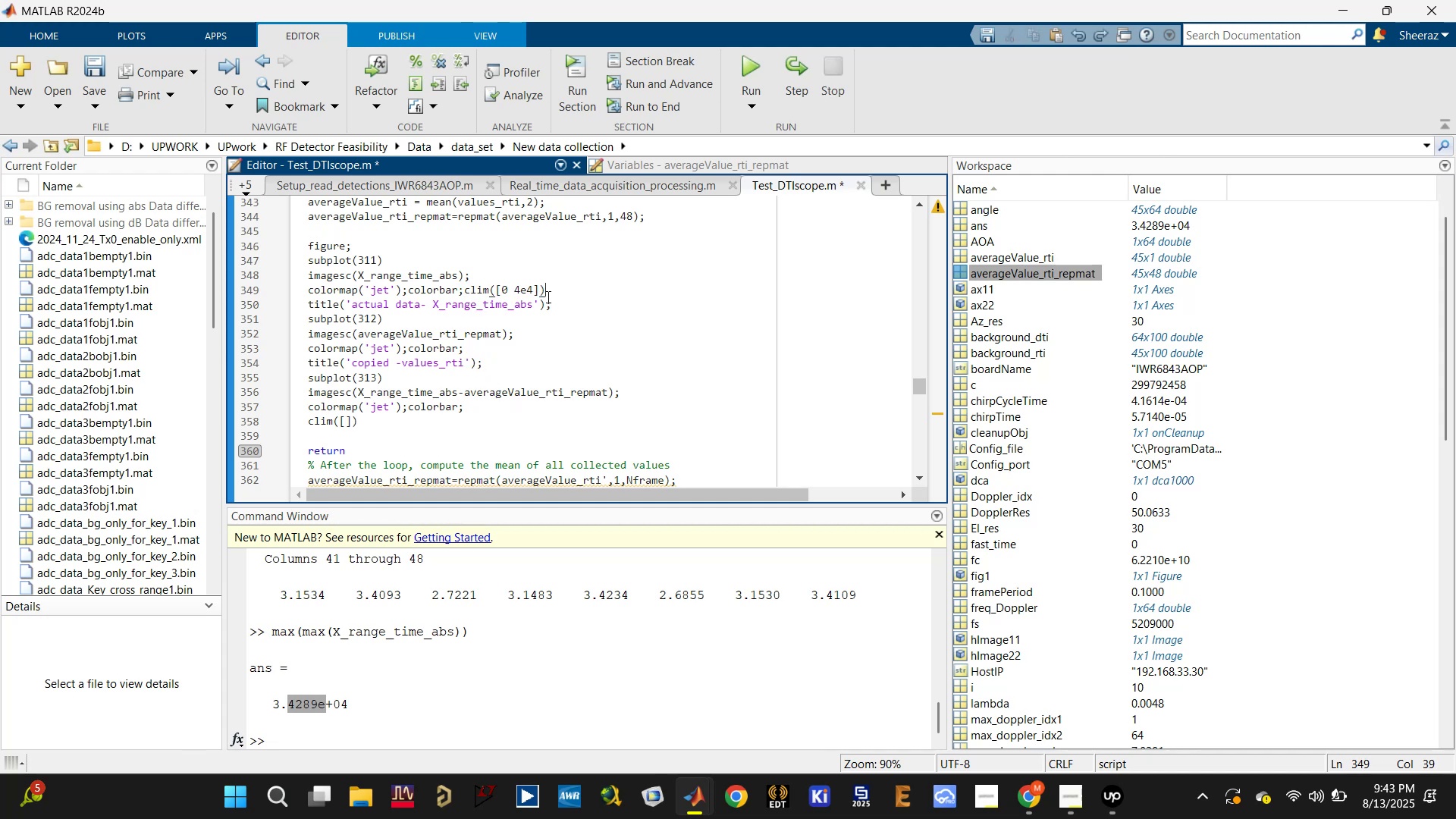 
key(Semicolon)
 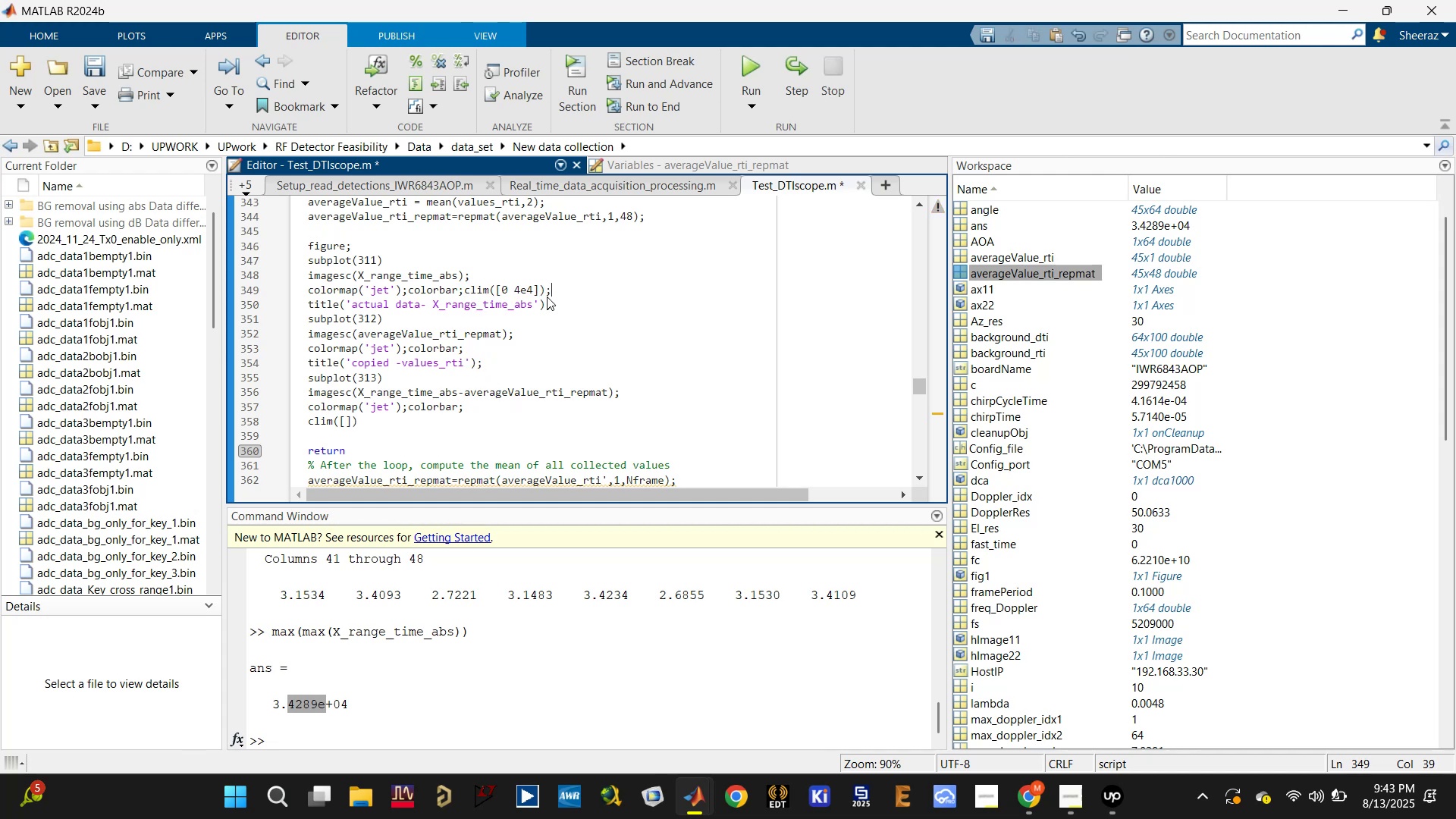 
key(Control+ControlLeft)
 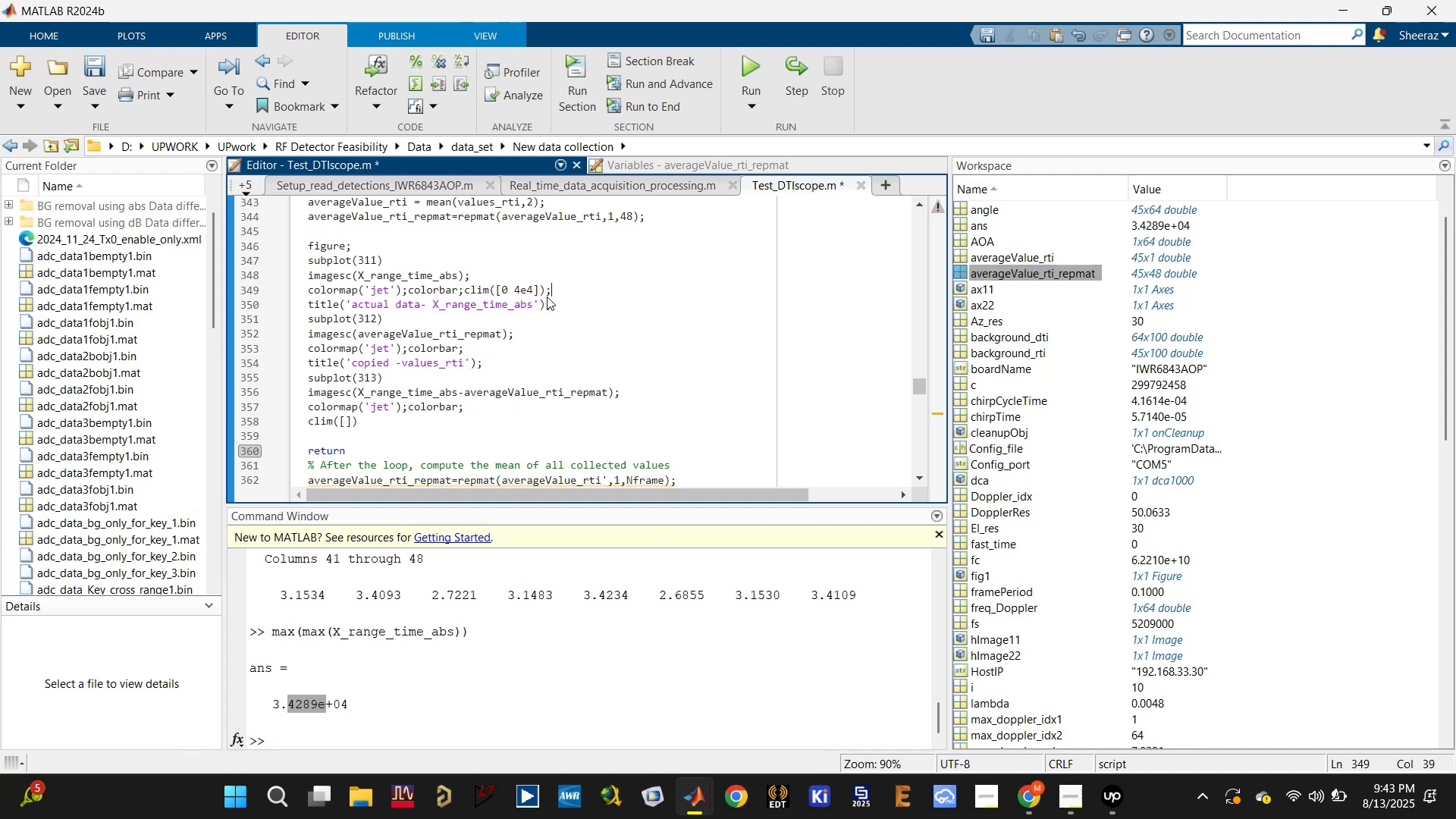 
key(Control+S)
 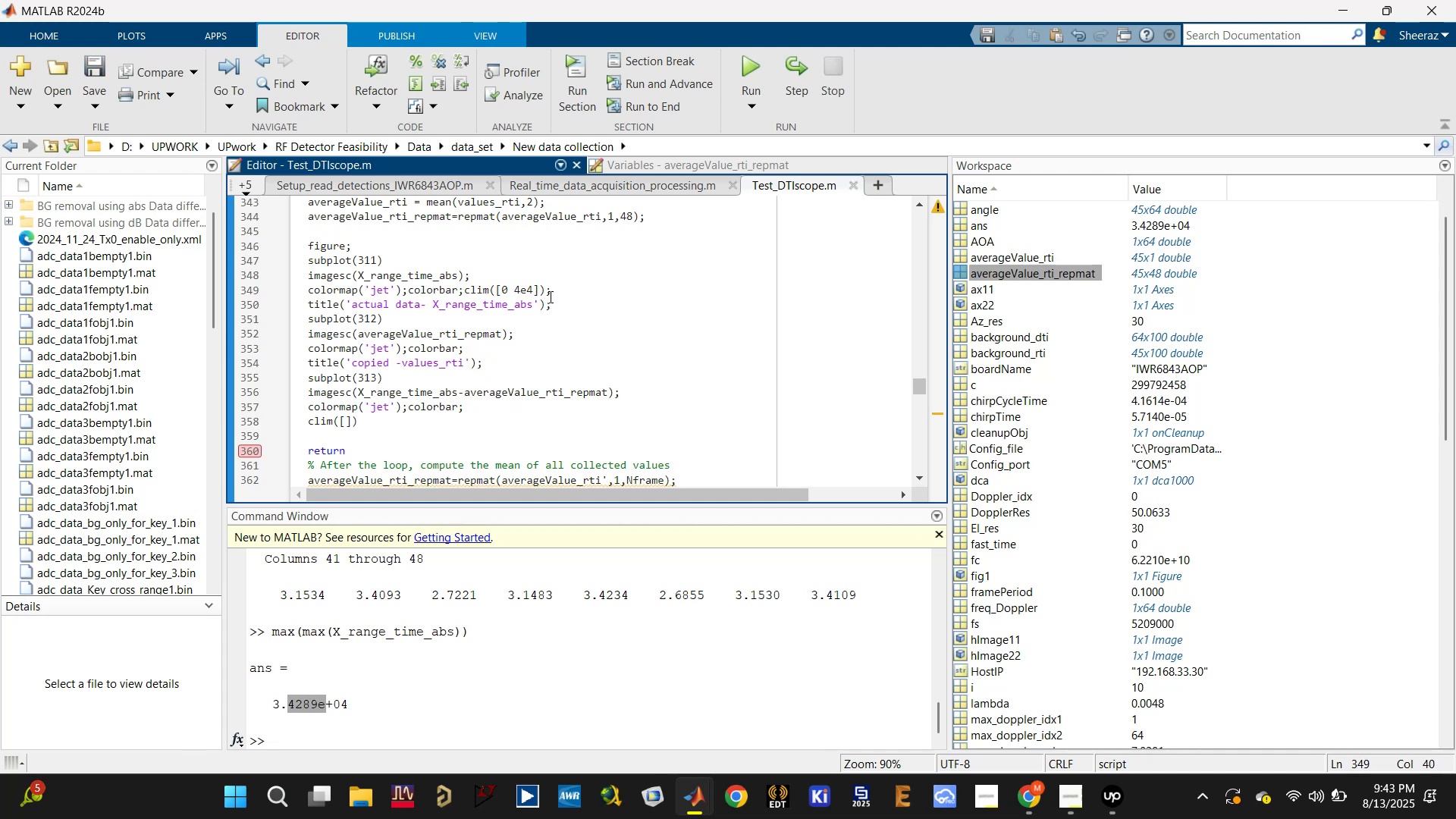 
left_click_drag(start_coordinate=[558, 293], to_coordinate=[463, 287])
 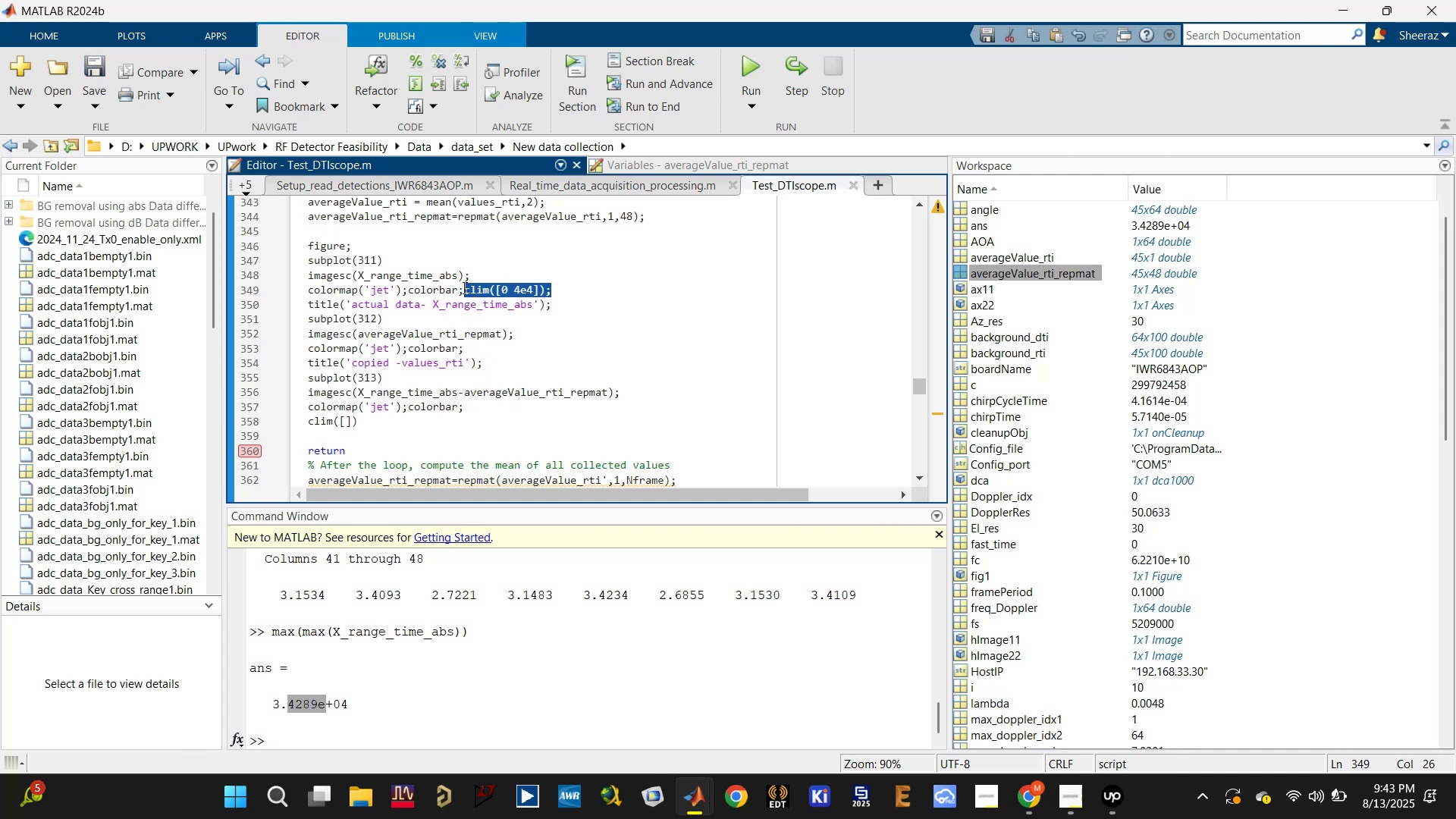 
key(Control+C)
 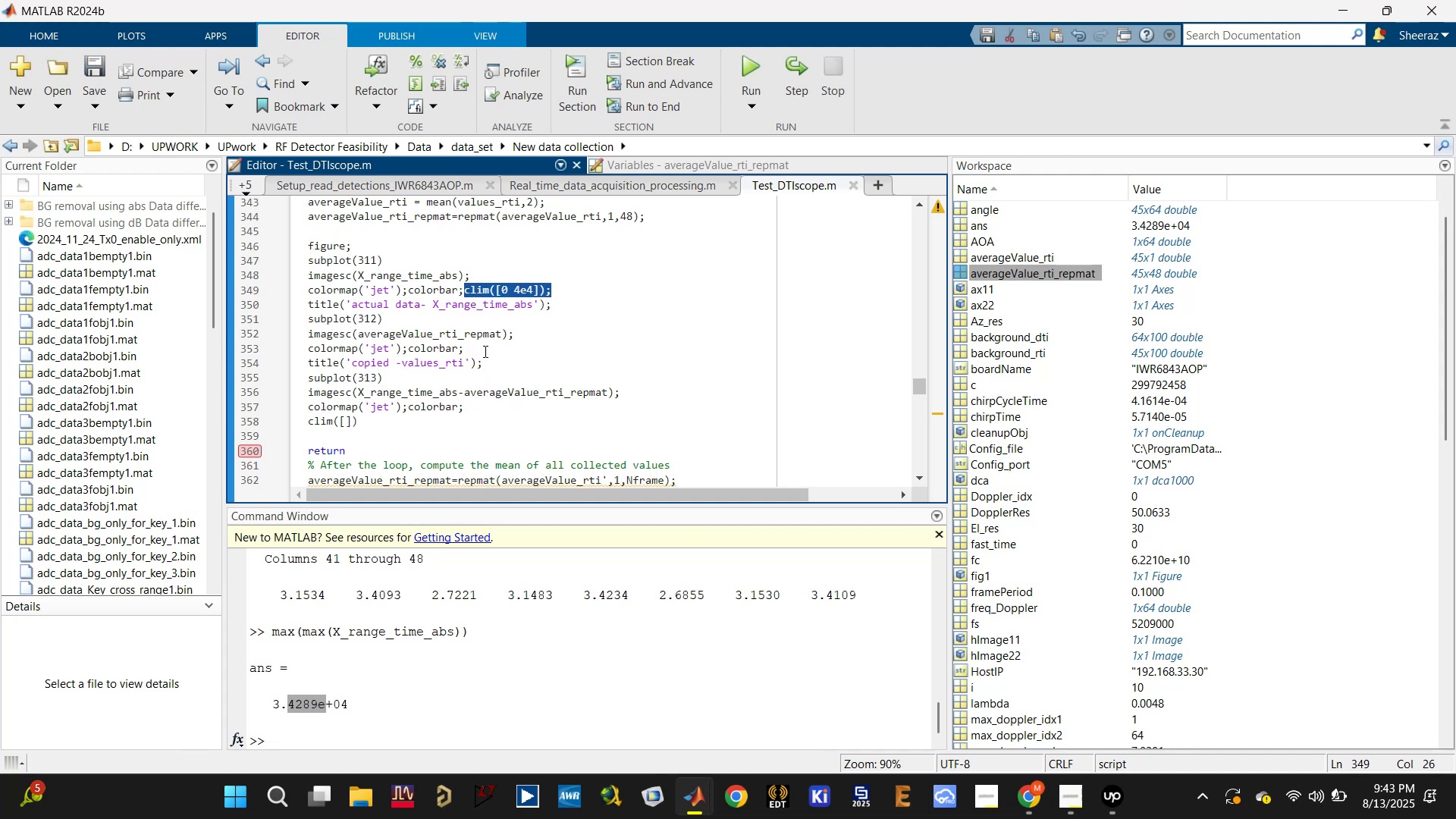 
key(Control+V)
 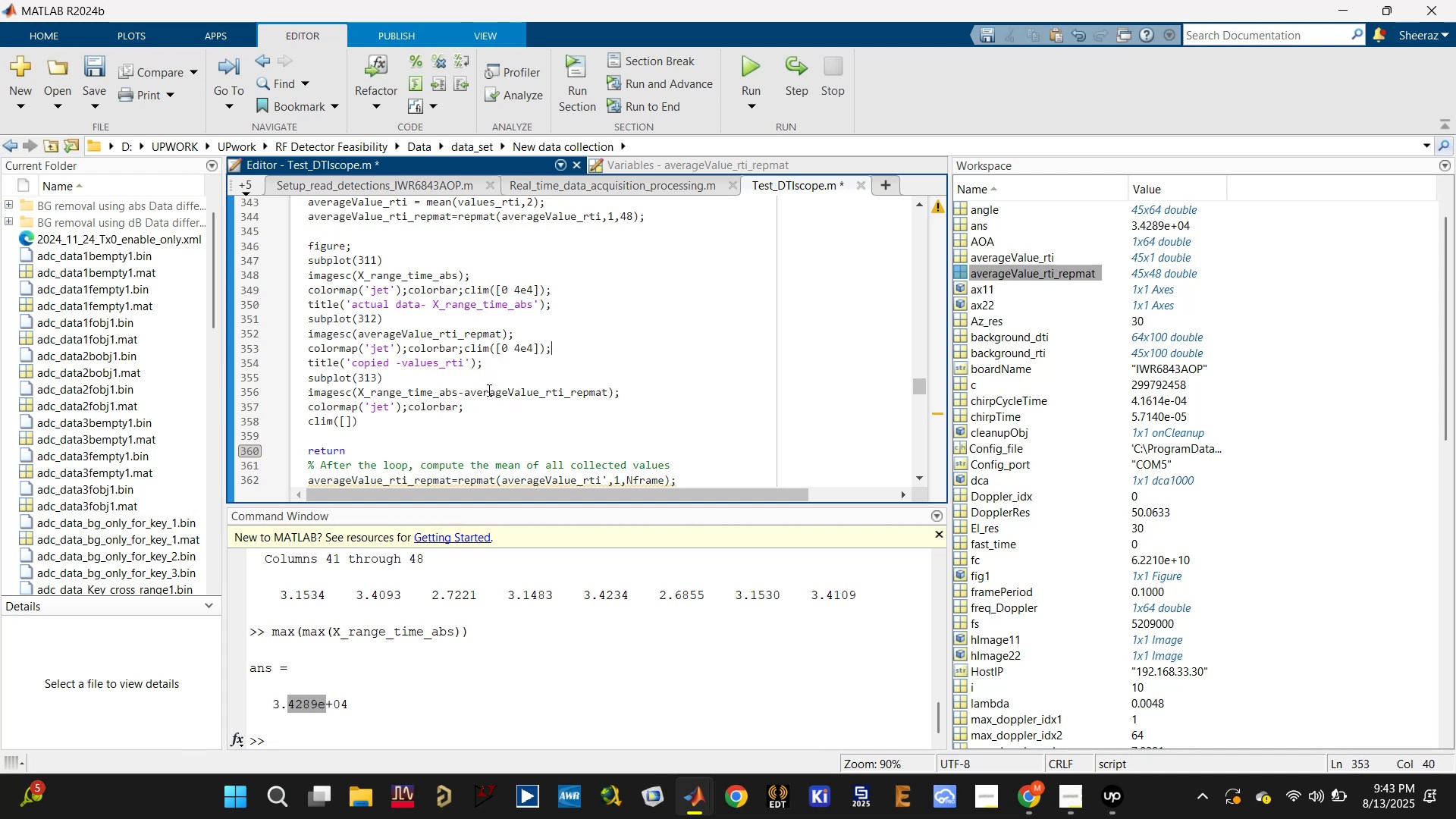 
left_click([486, 409])
 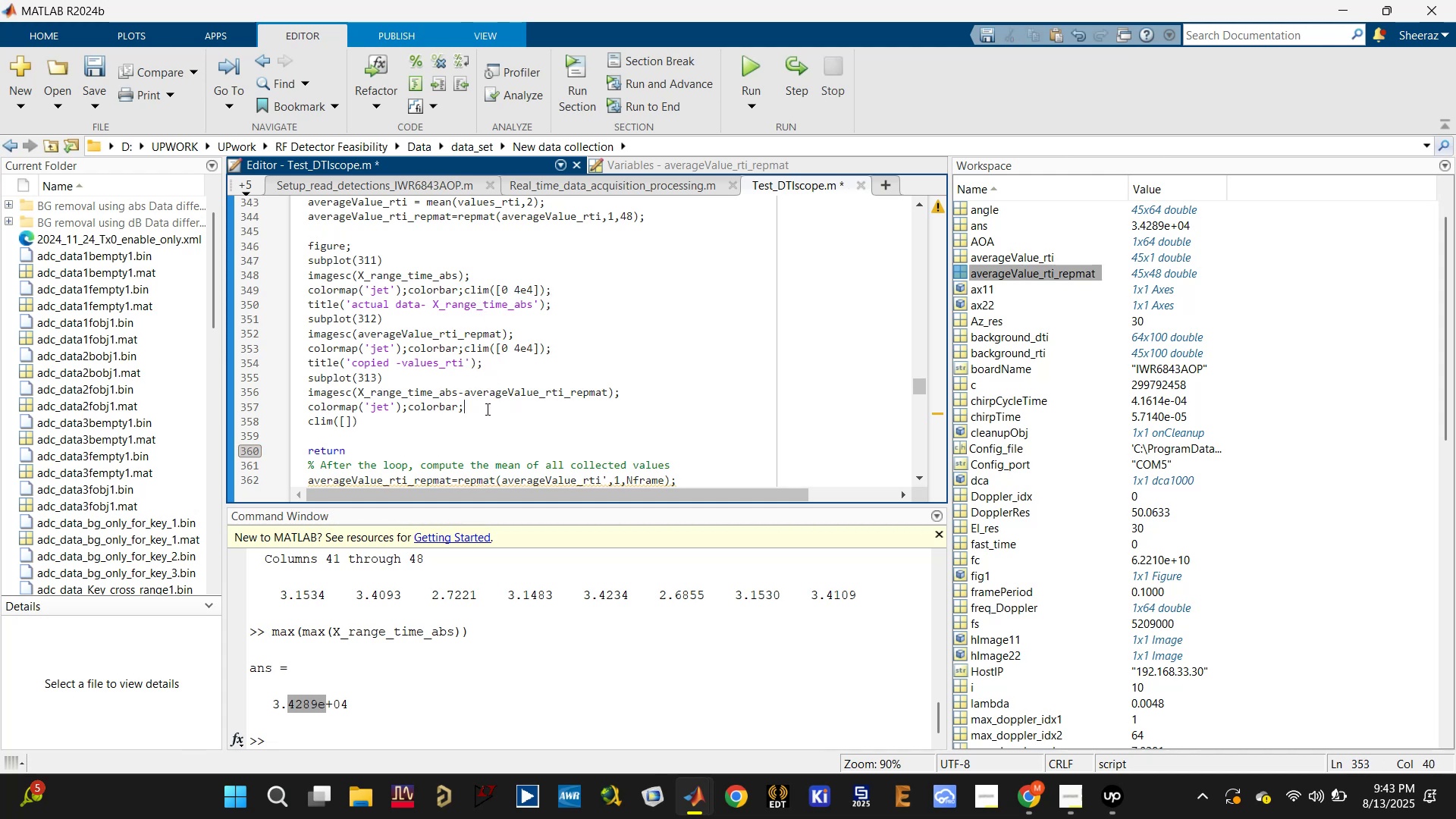 
key(Control+V)
 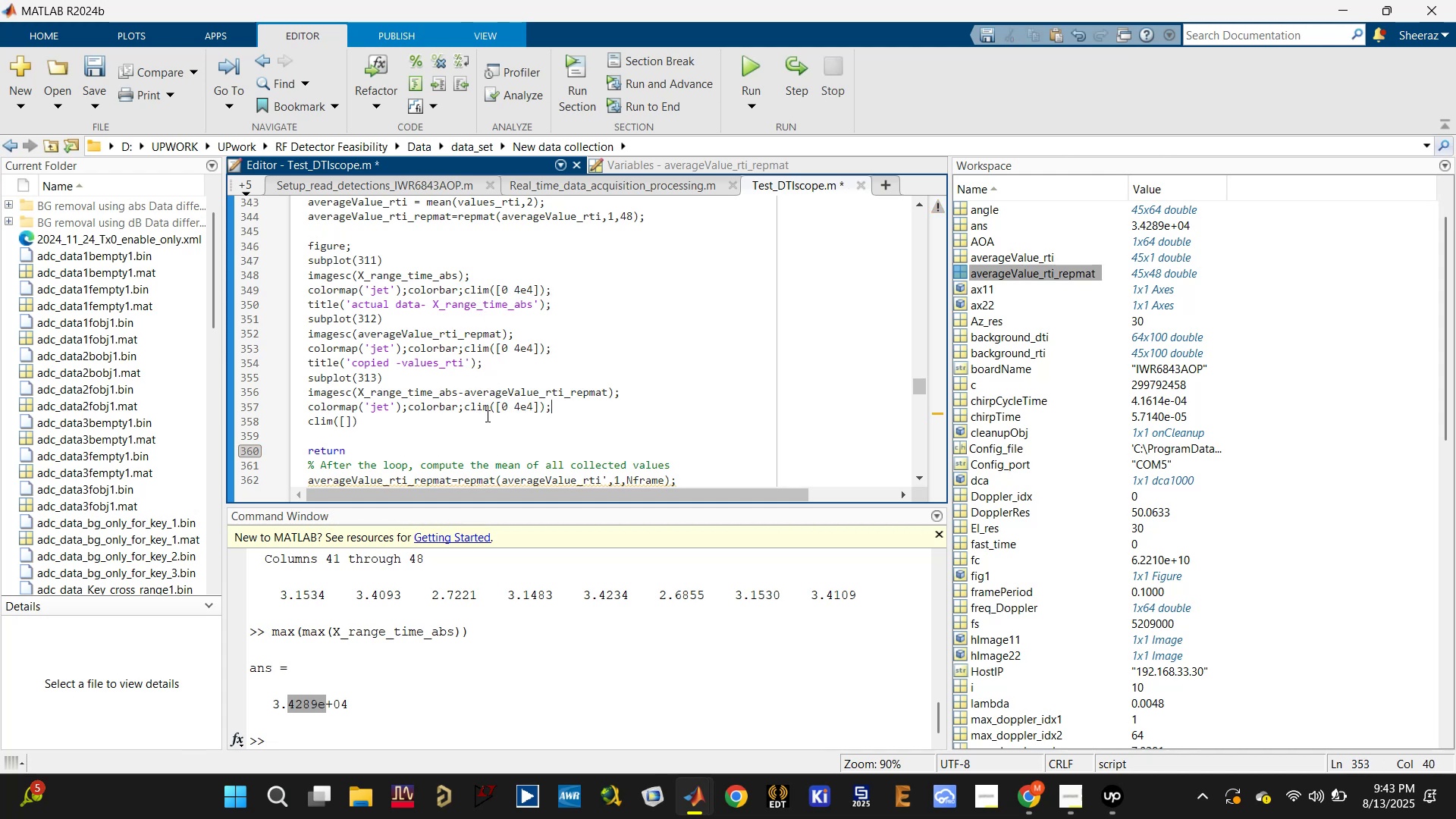 
key(Control+S)
 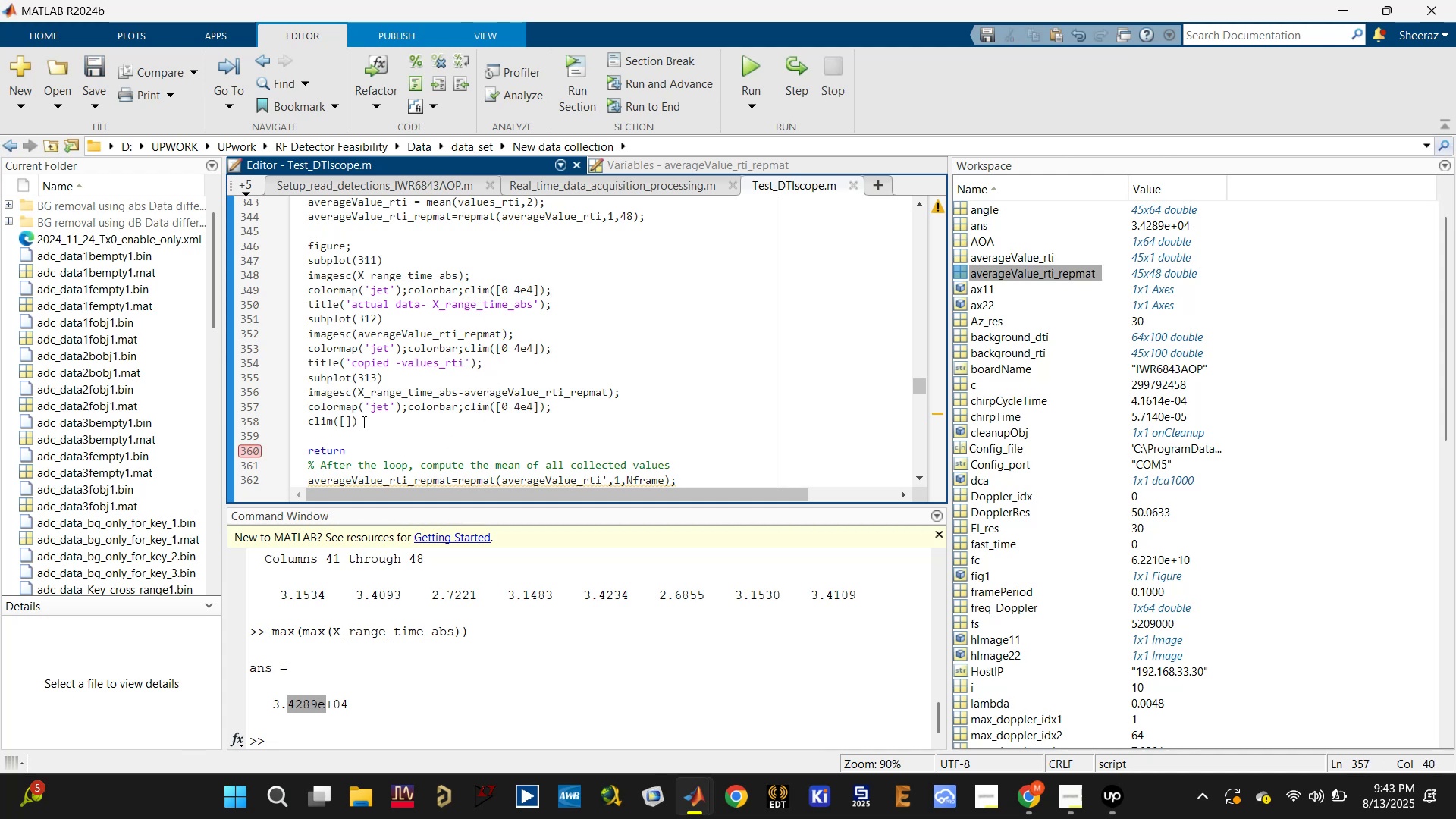 
left_click_drag(start_coordinate=[368, 423], to_coordinate=[293, 414])
 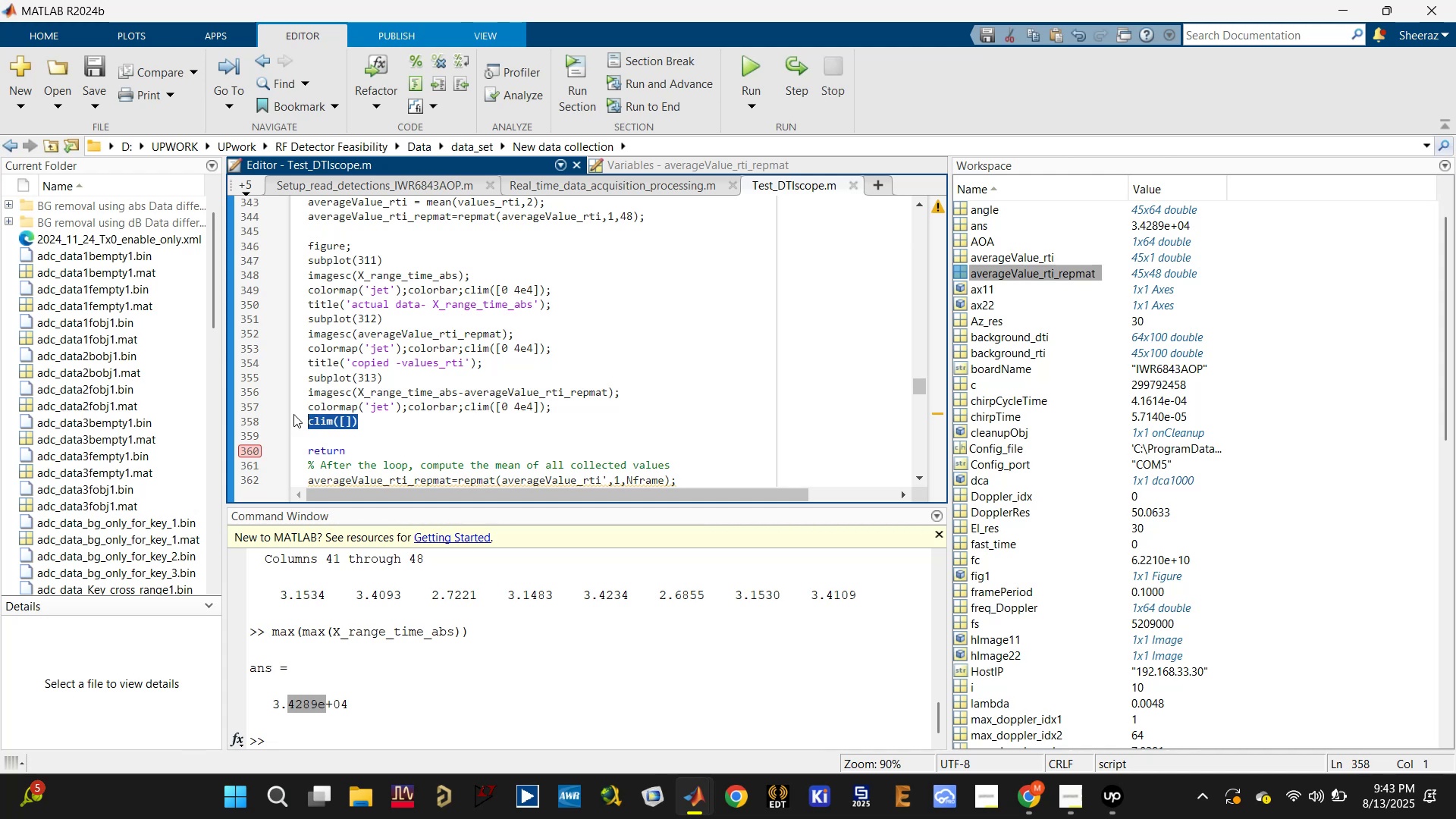 
key(Backspace)
 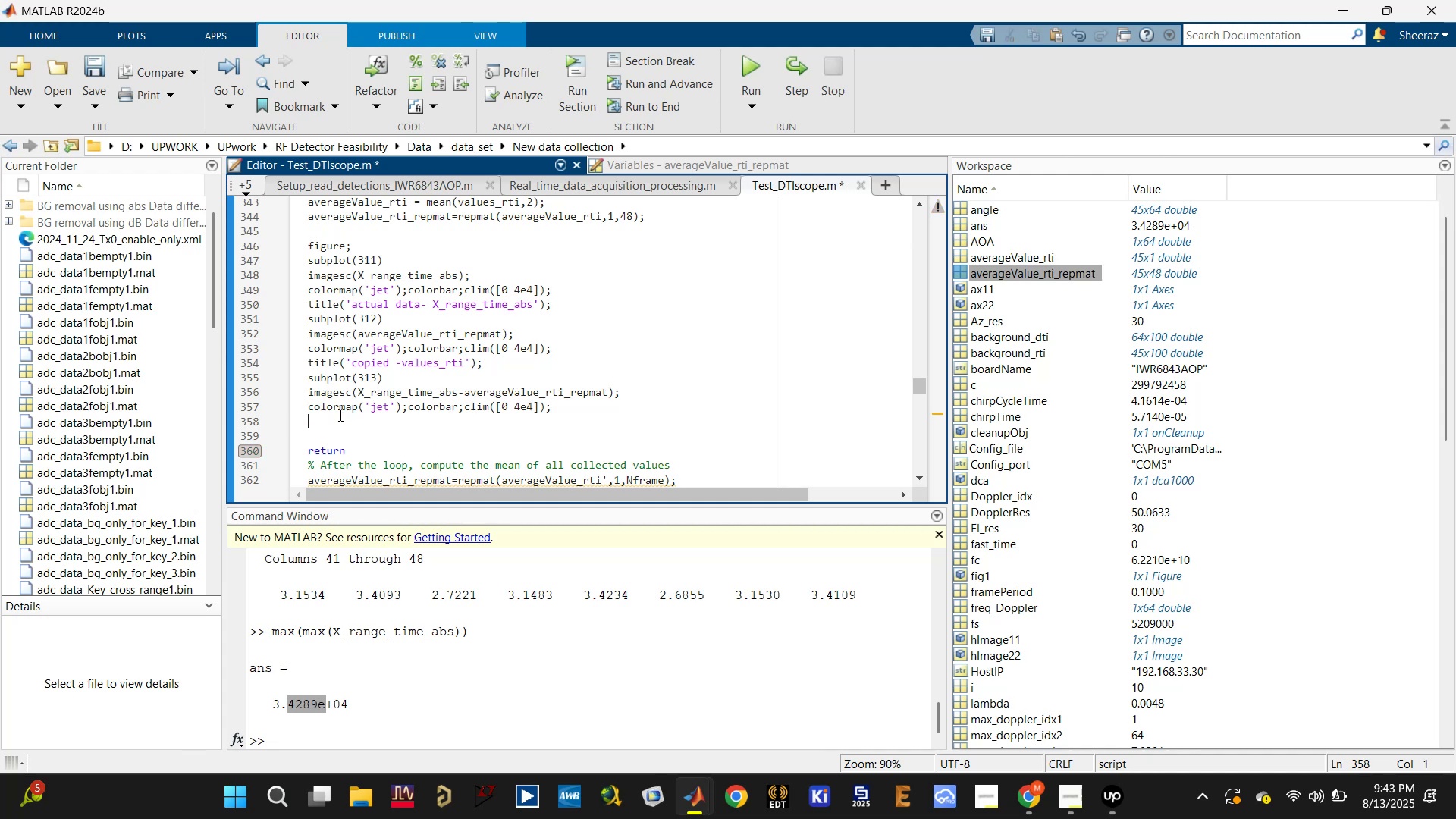 
left_click_drag(start_coordinate=[337, 424], to_coordinate=[291, 243])
 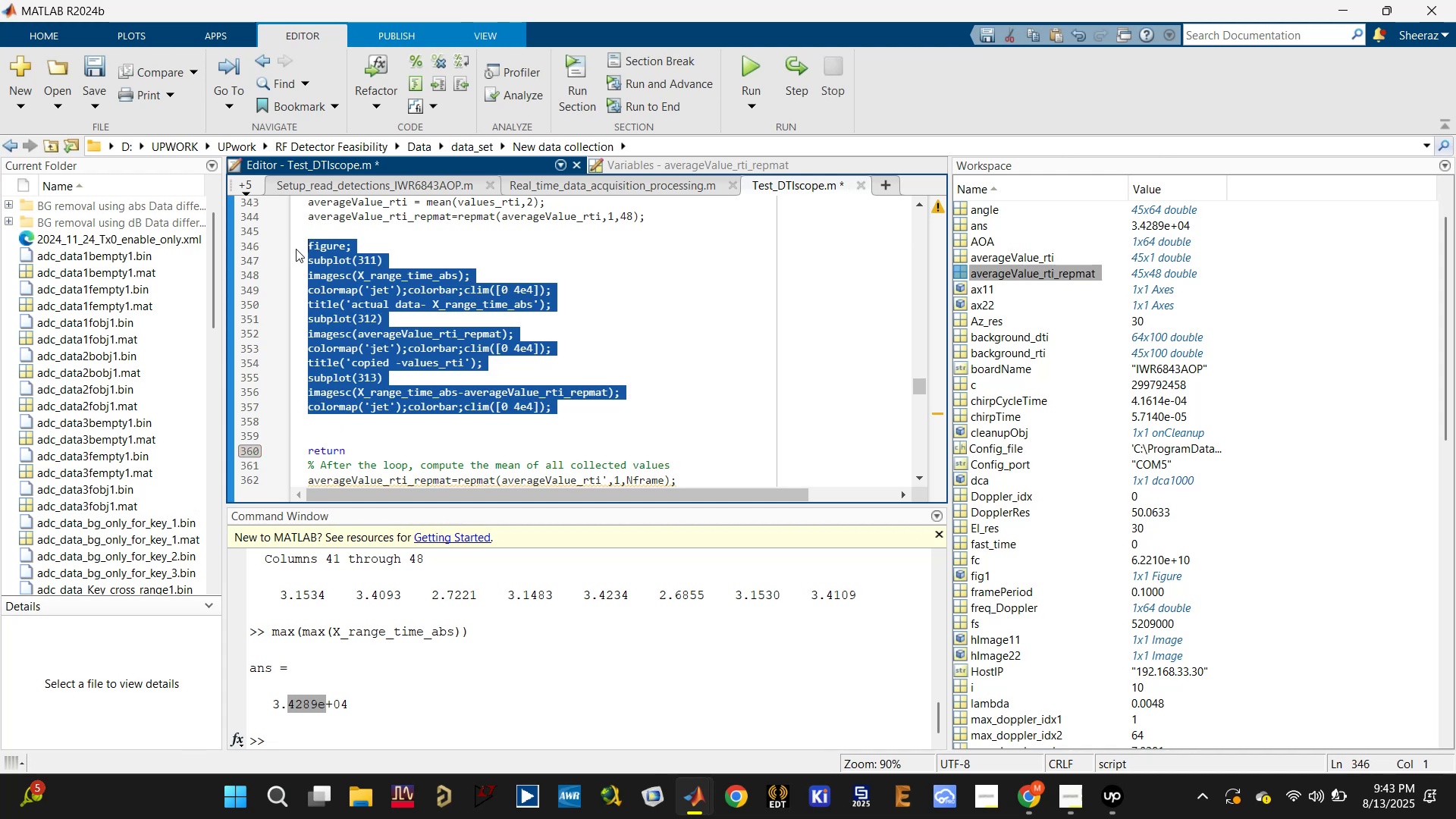 
key(F9)
 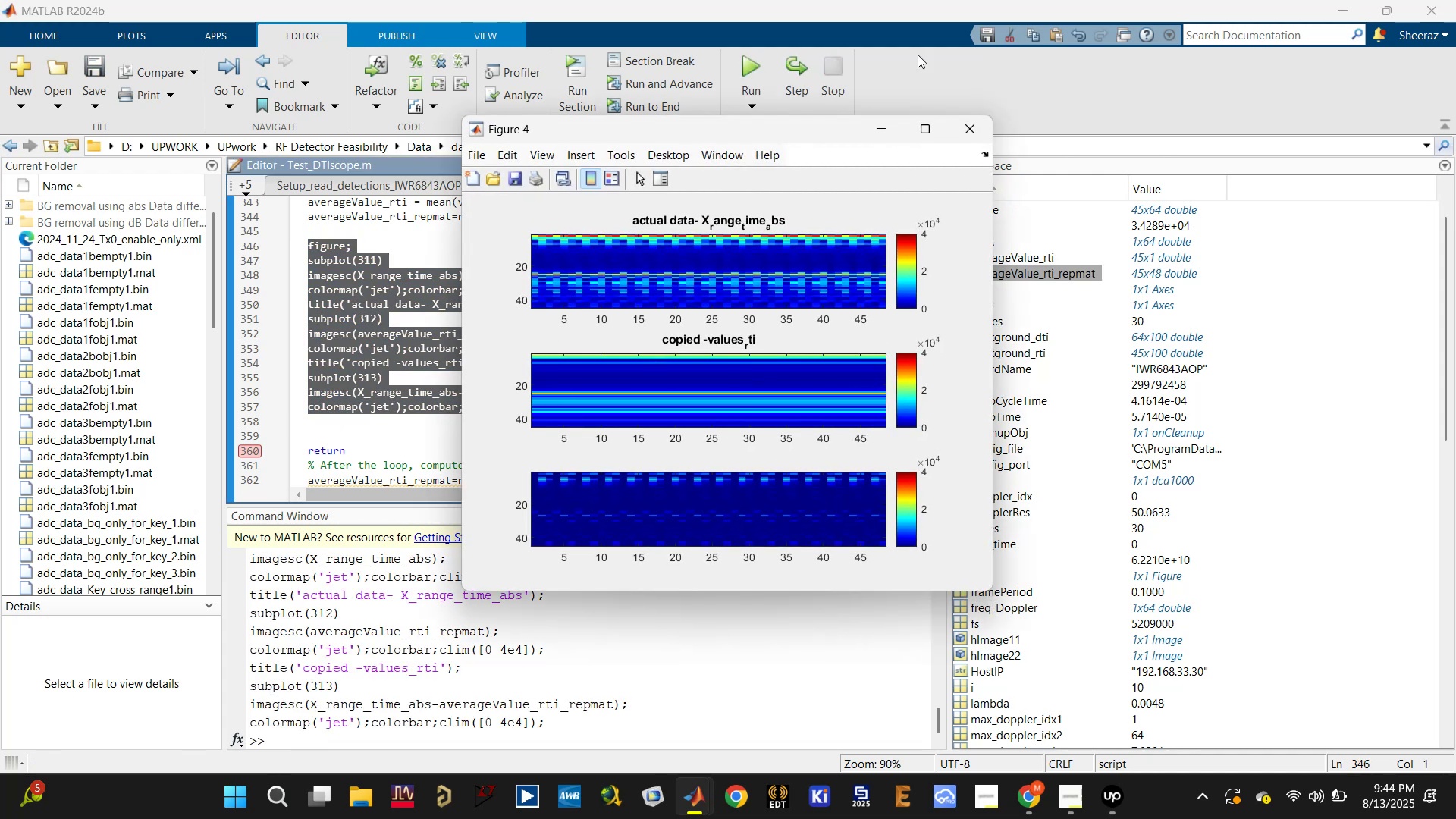 
left_click([924, 130])
 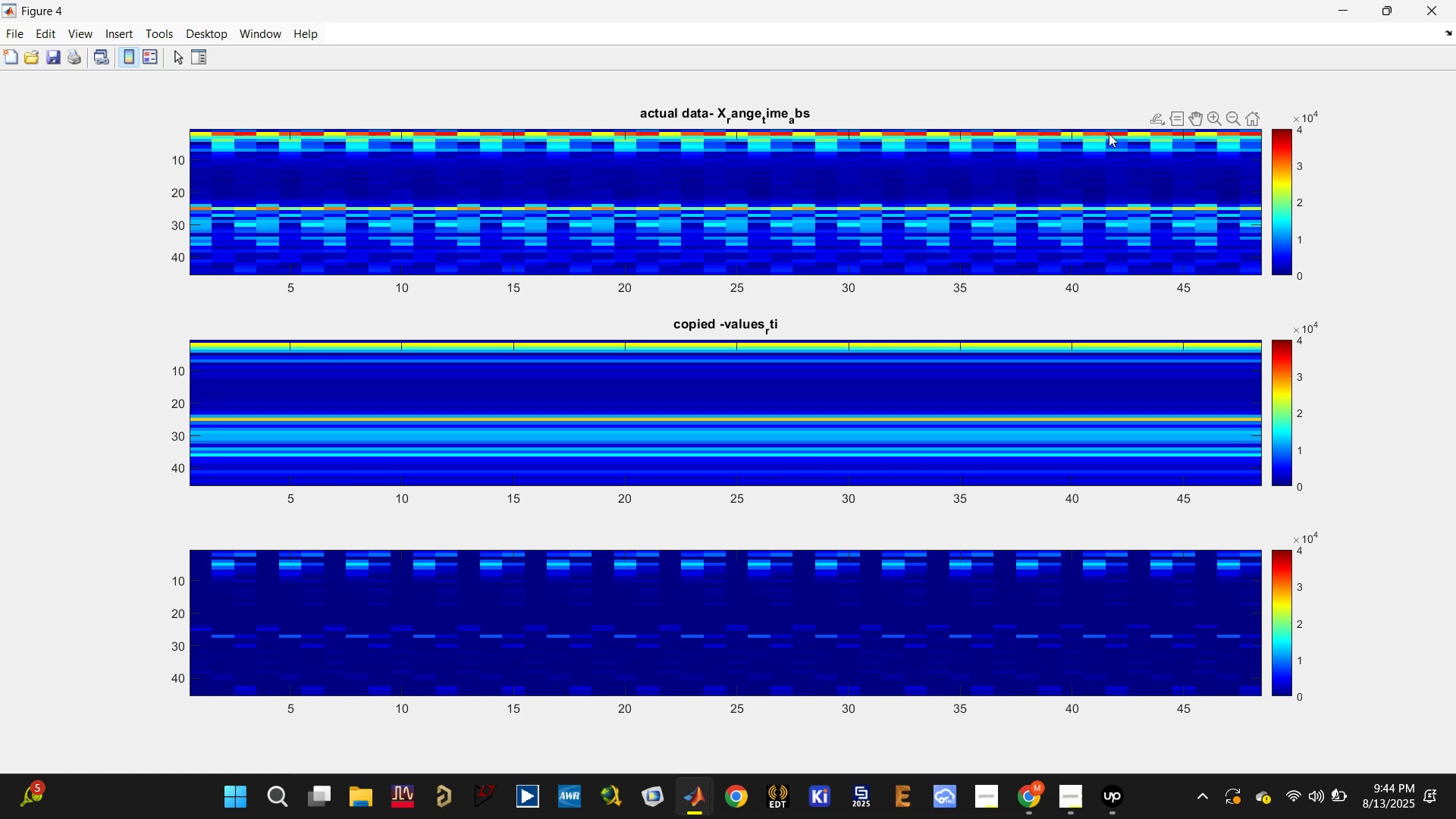 
wait(19.47)
 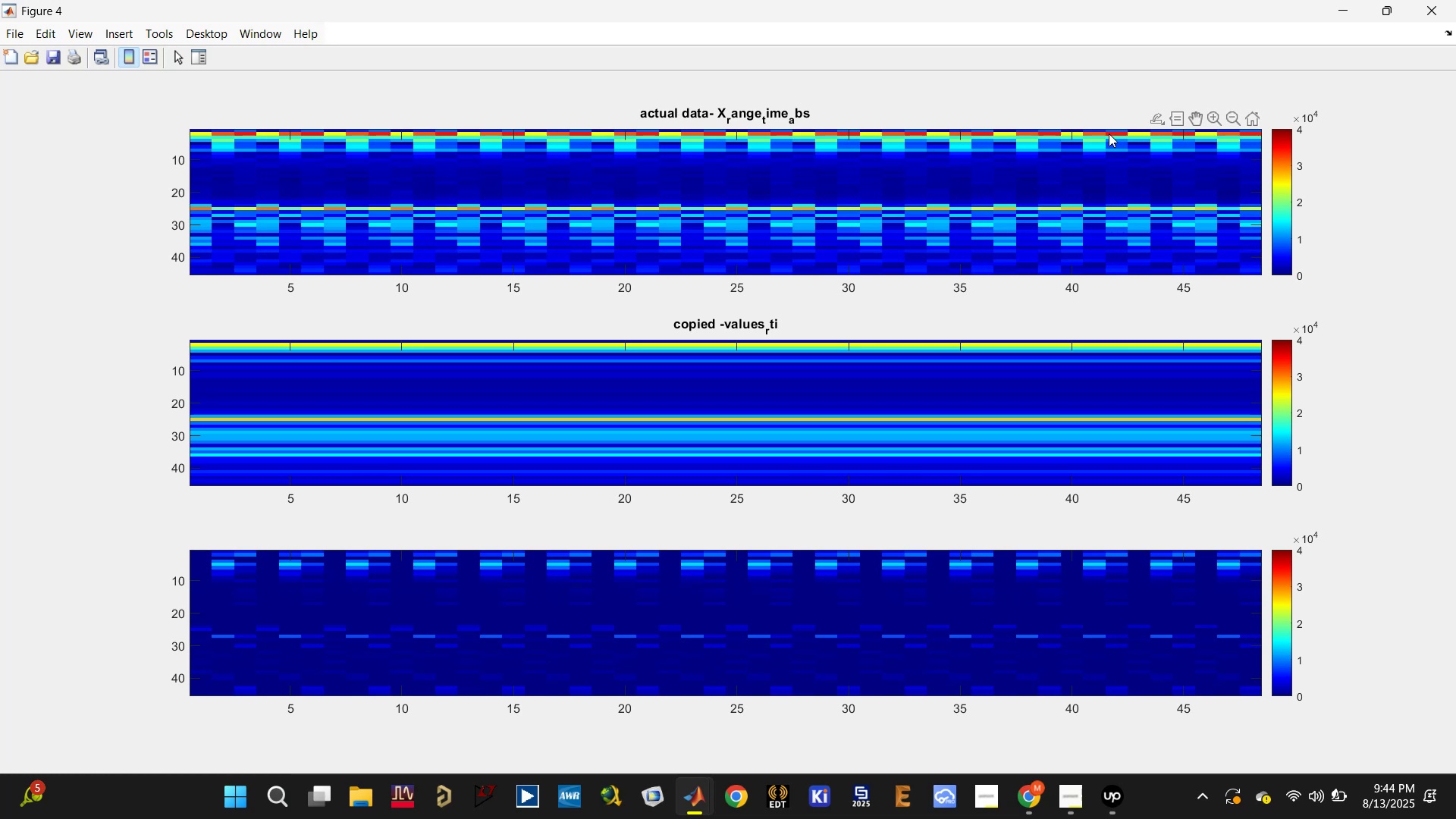 
mouse_move([1250, 129])
 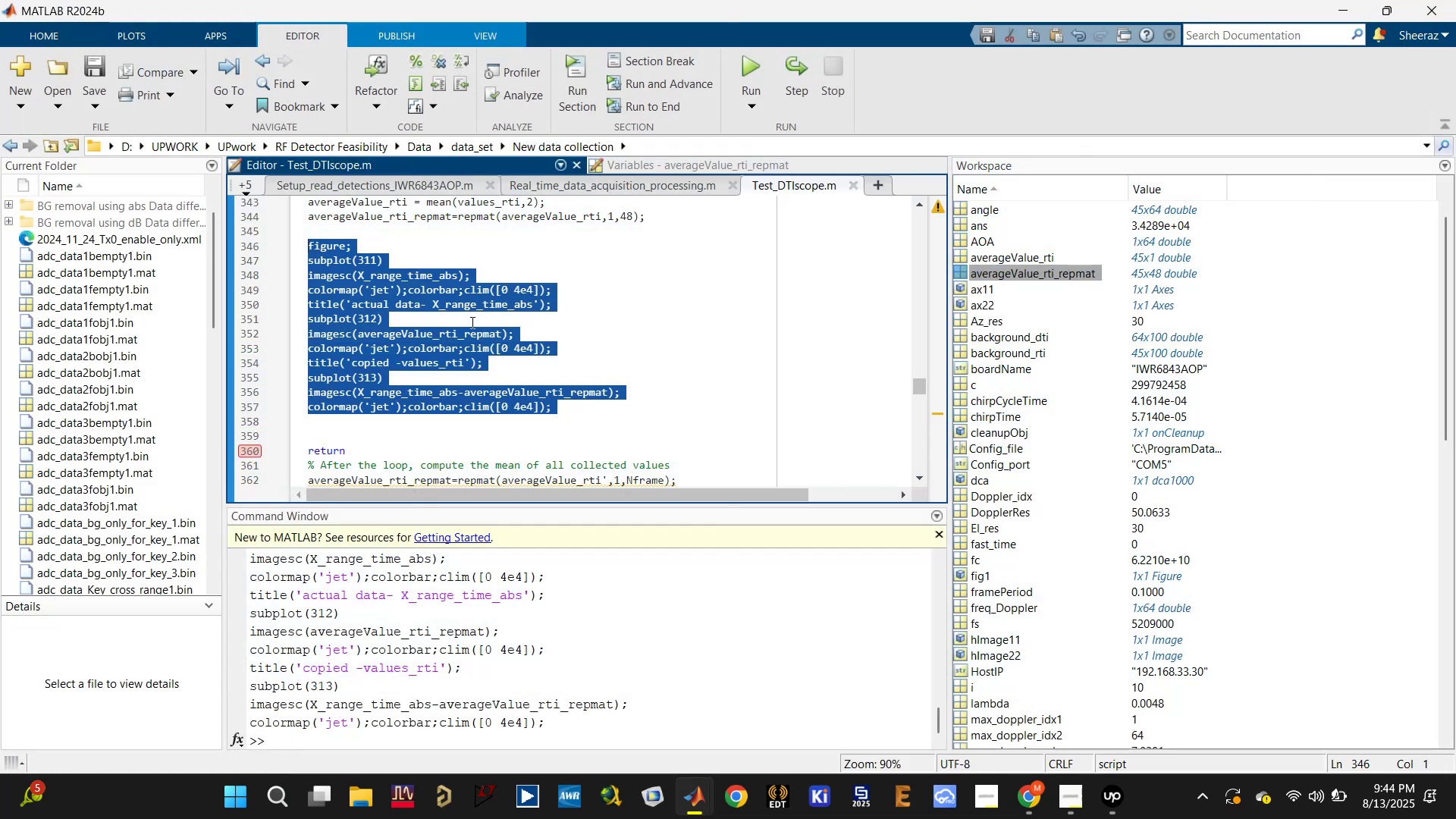 
double_click([448, 268])
 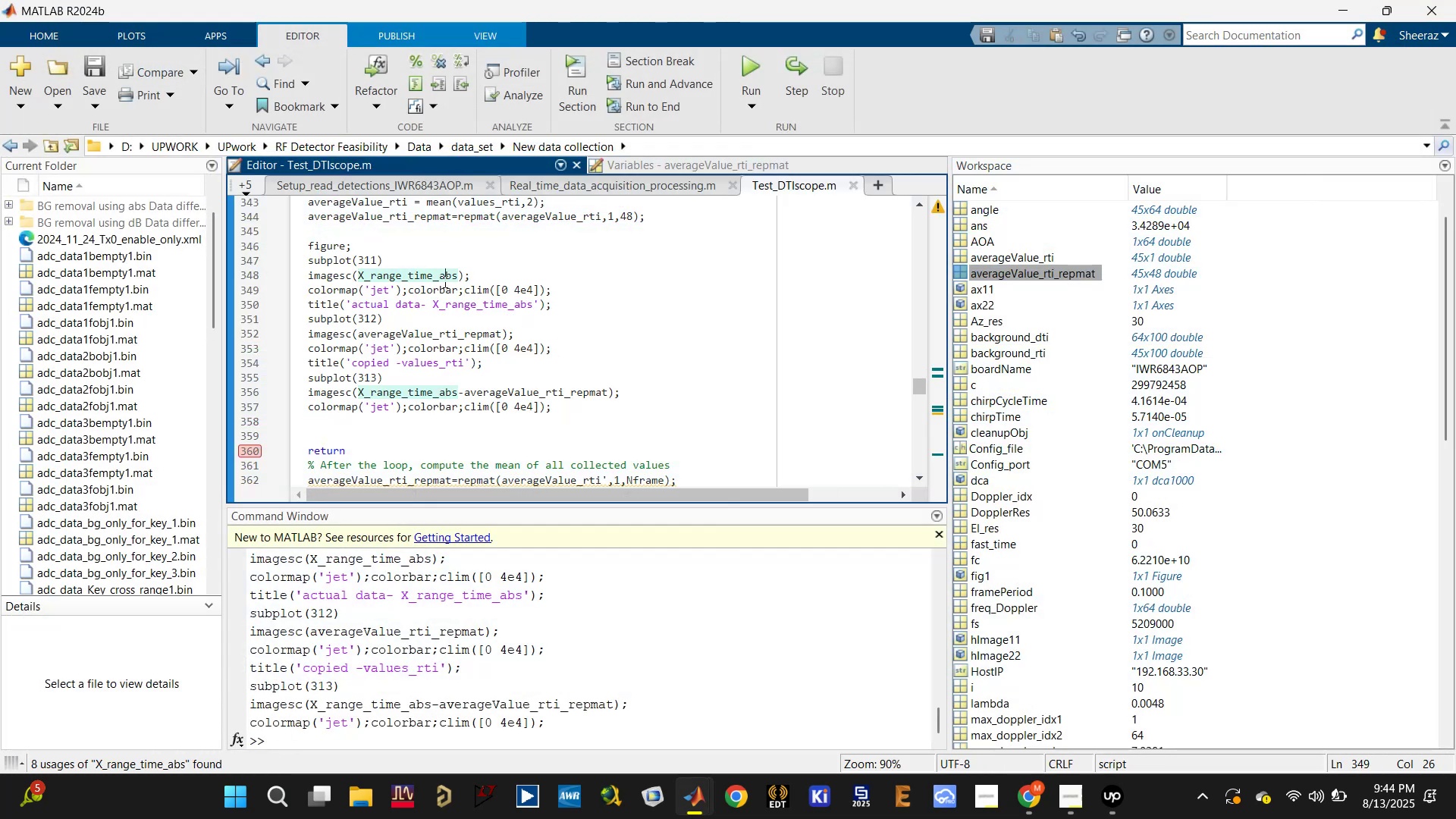 
scroll: coordinate [471, 369], scroll_direction: up, amount: 5.0
 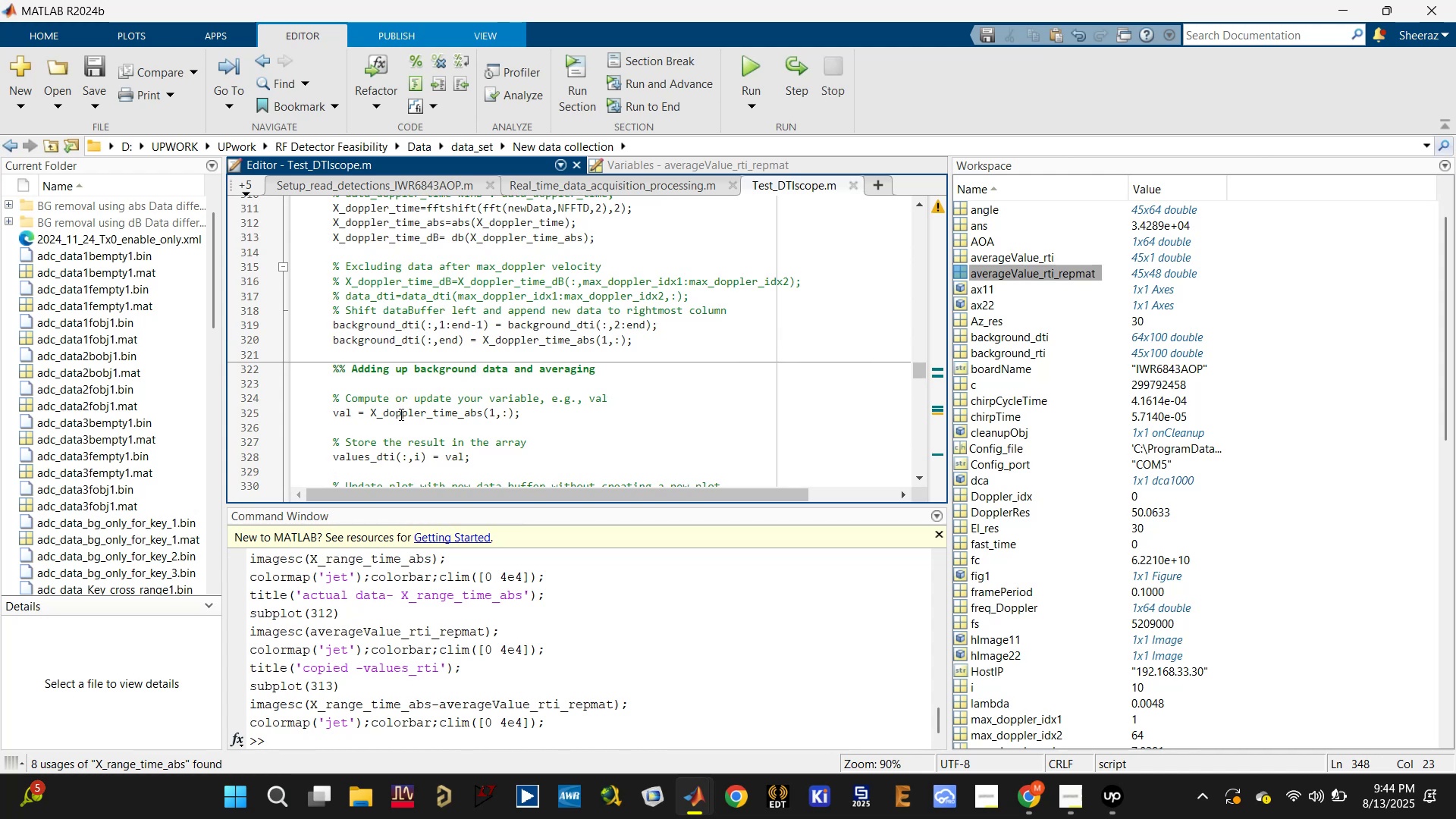 
scroll: coordinate [378, 416], scroll_direction: down, amount: 2.0
 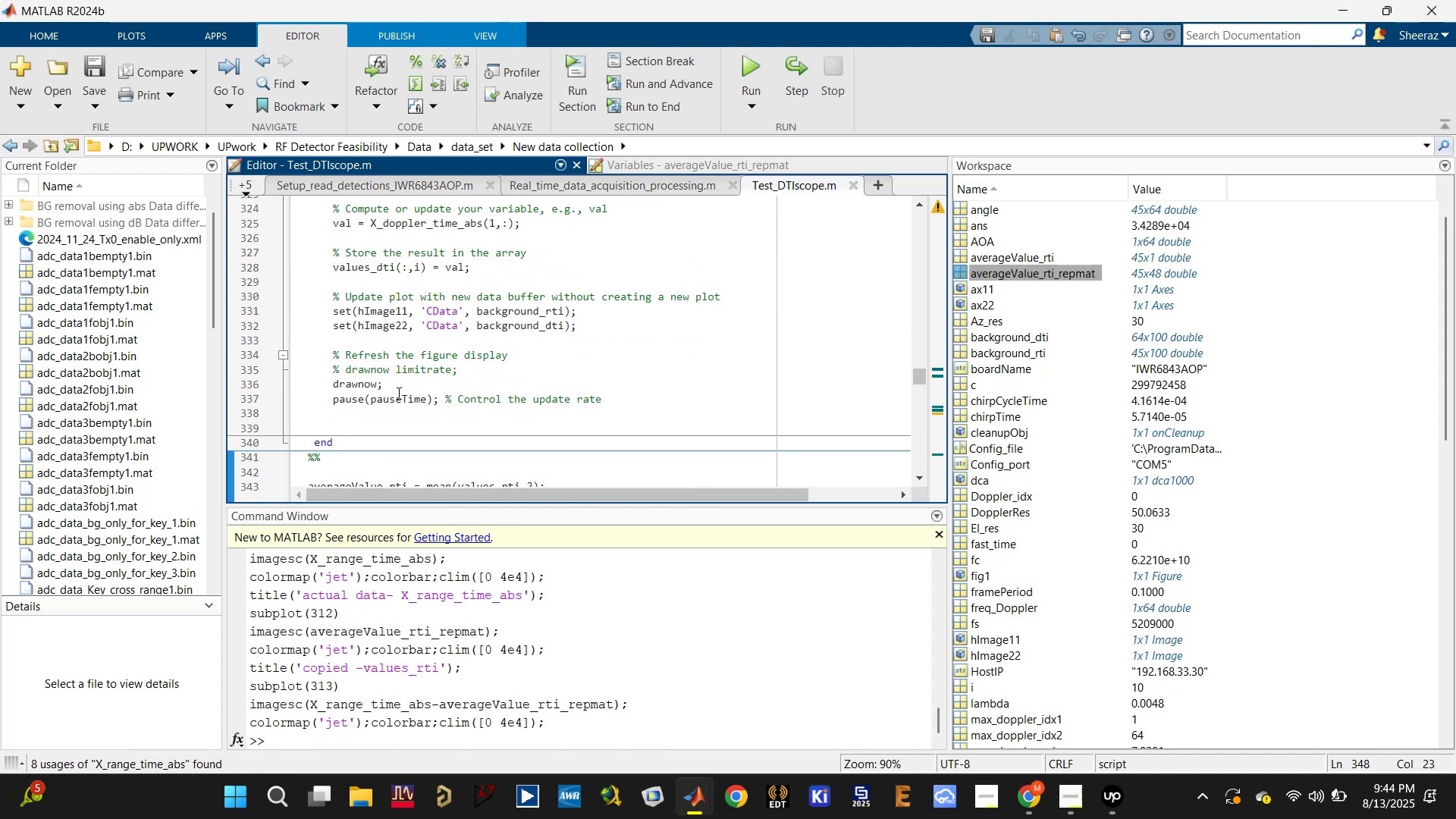 
scroll: coordinate [410, 366], scroll_direction: up, amount: 1.0
 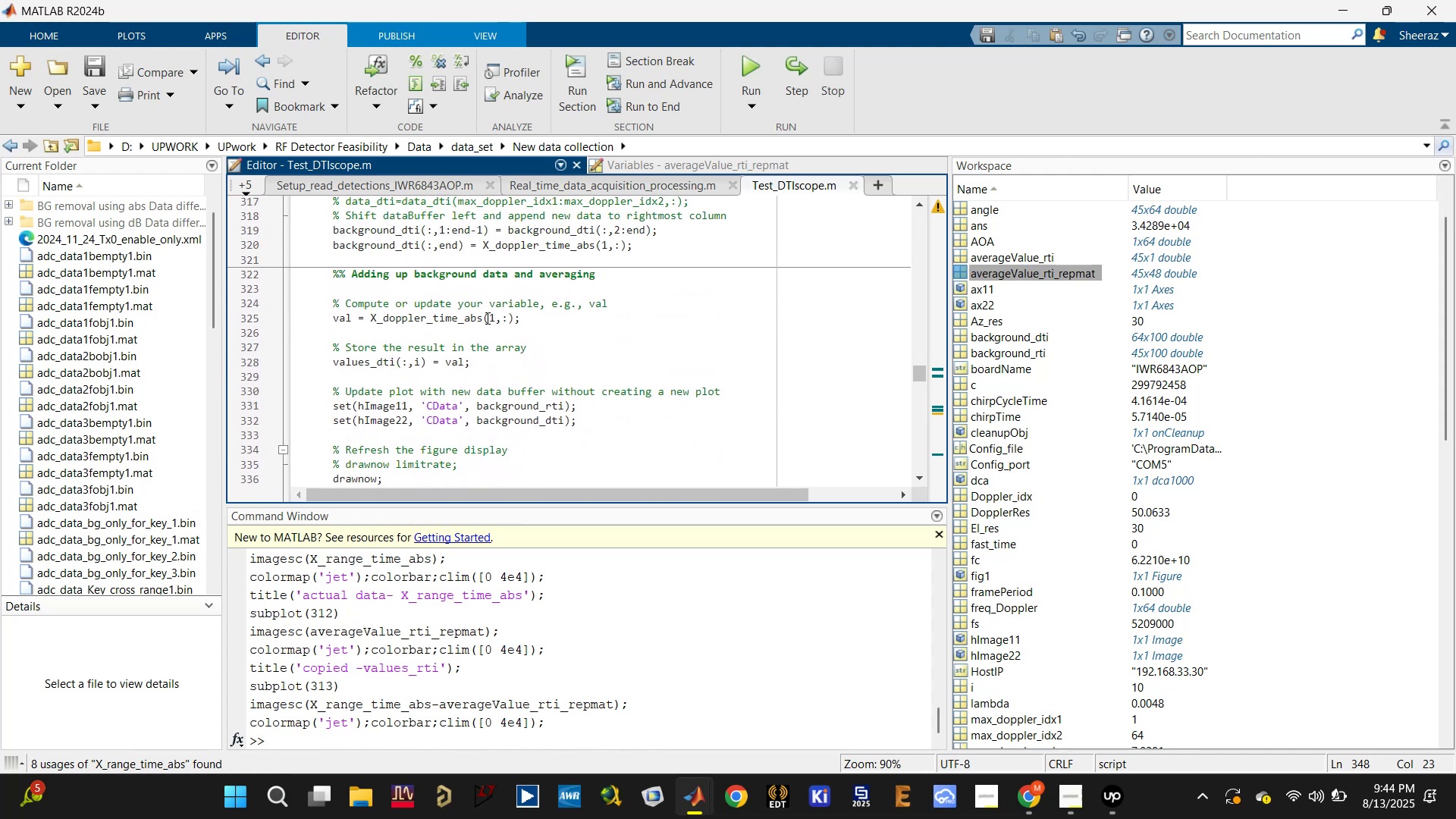 
left_click([463, 319])
 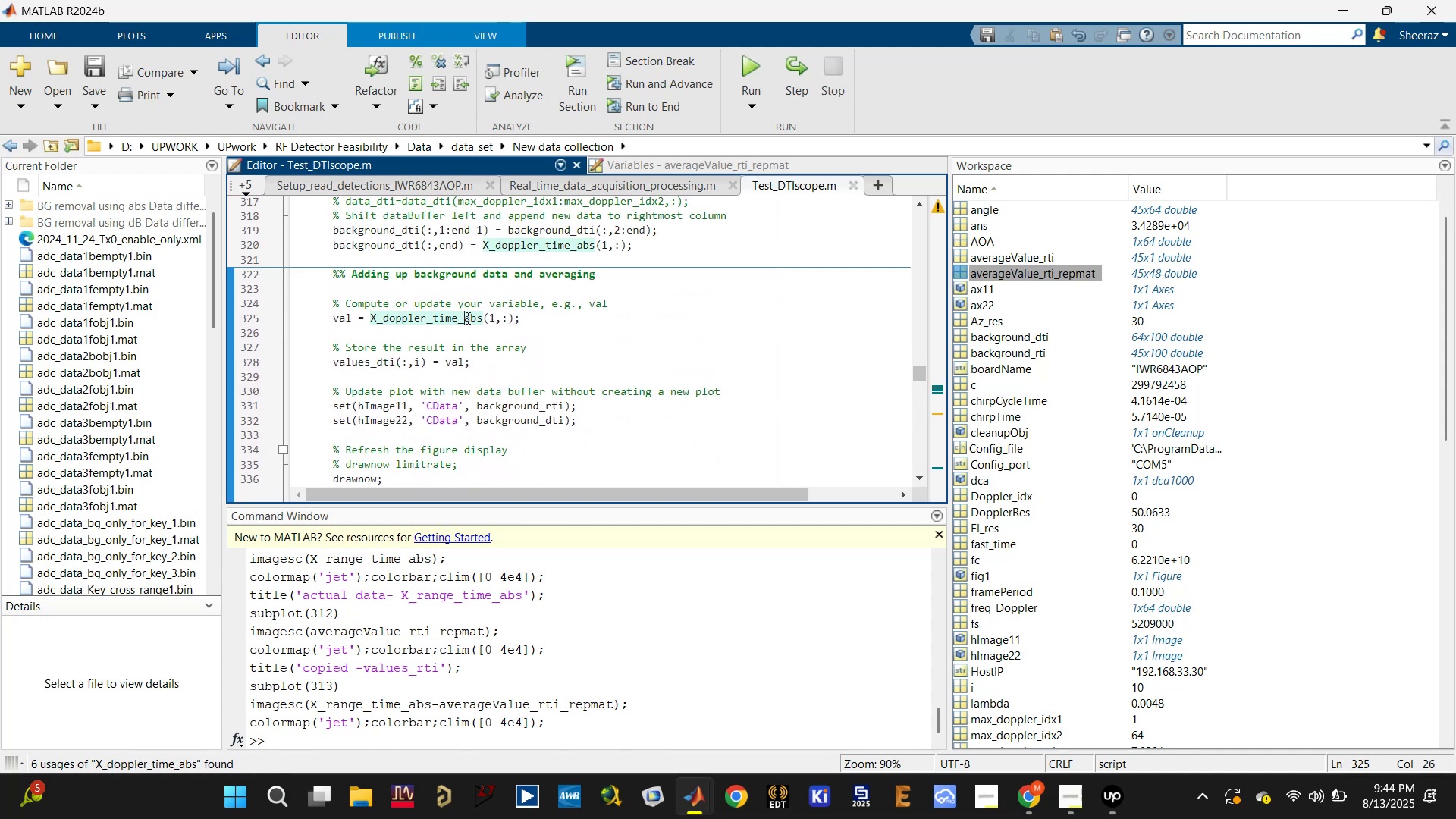 
scroll: coordinate [397, 428], scroll_direction: up, amount: 9.0
 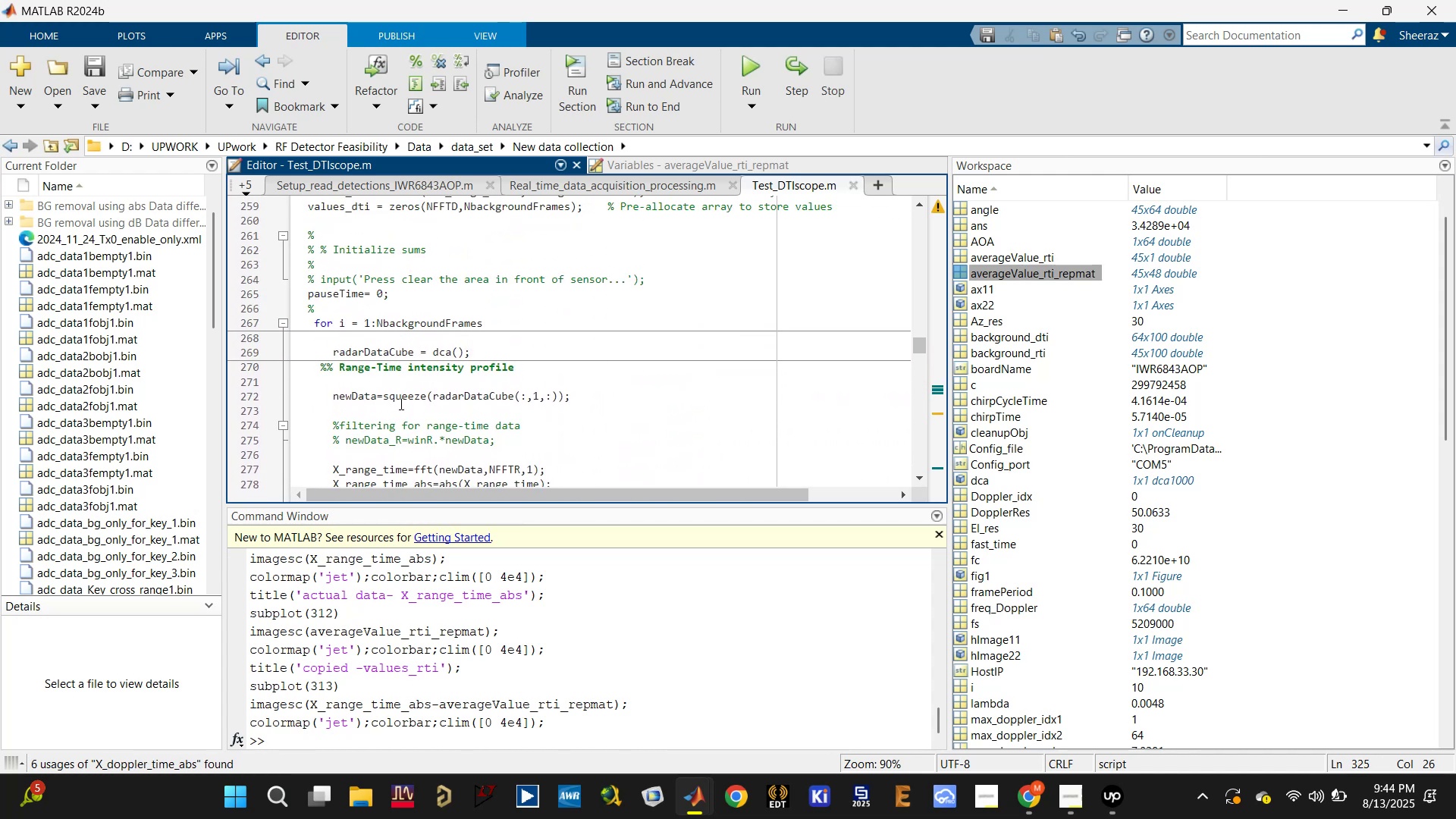 
scroll: coordinate [402, 396], scroll_direction: down, amount: 3.0
 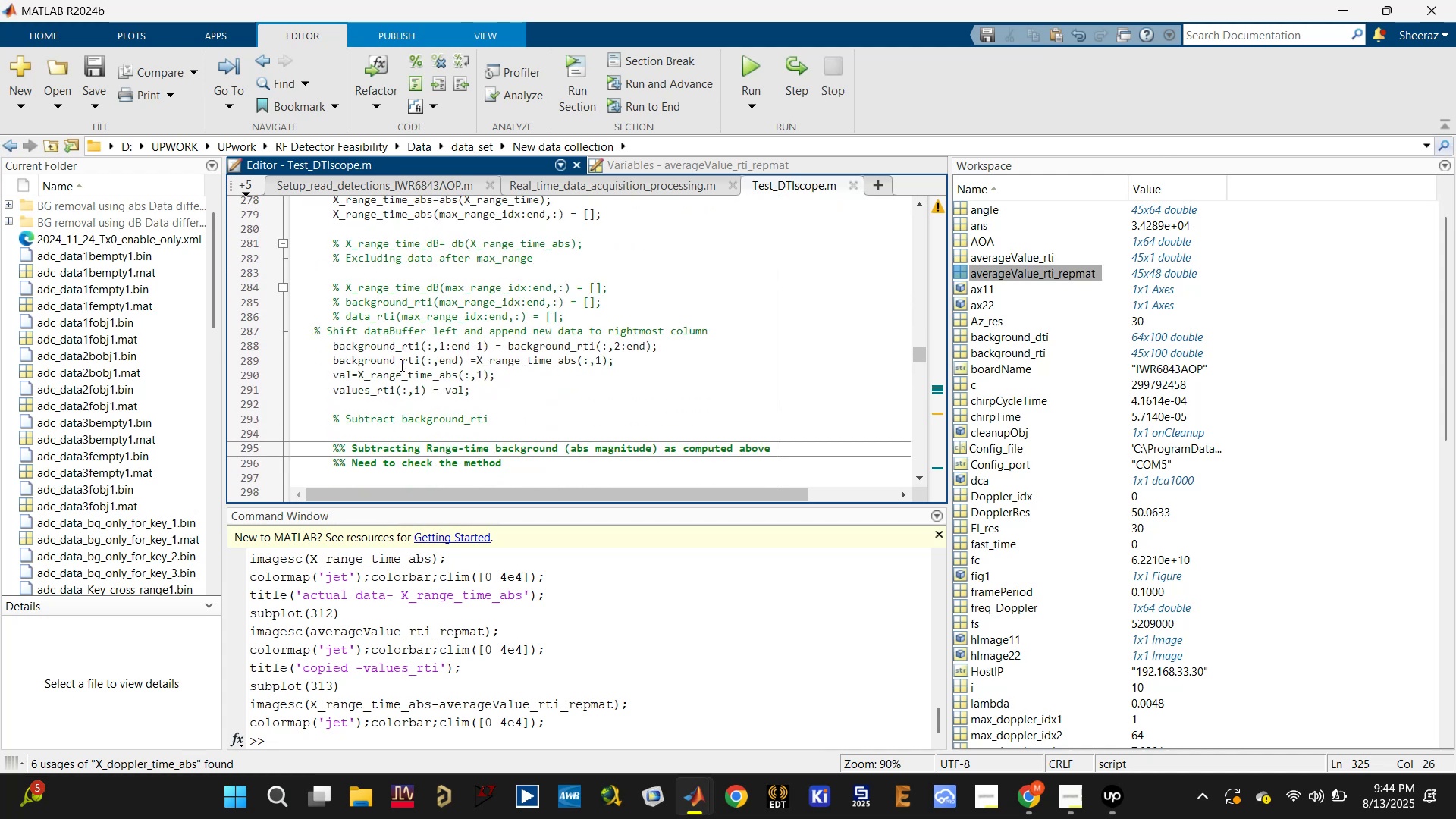 
left_click([403, 378])
 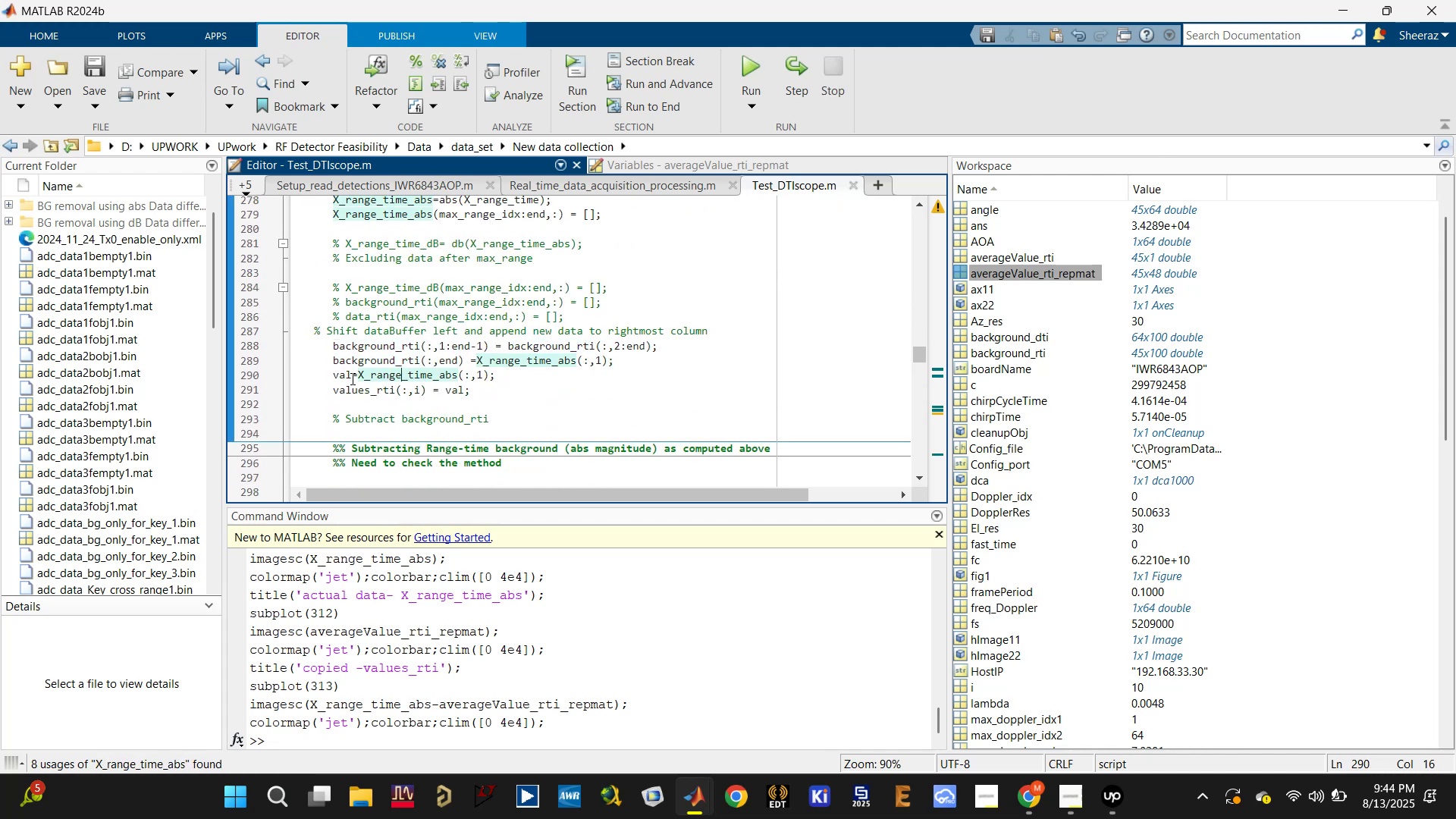 
left_click([340, 378])
 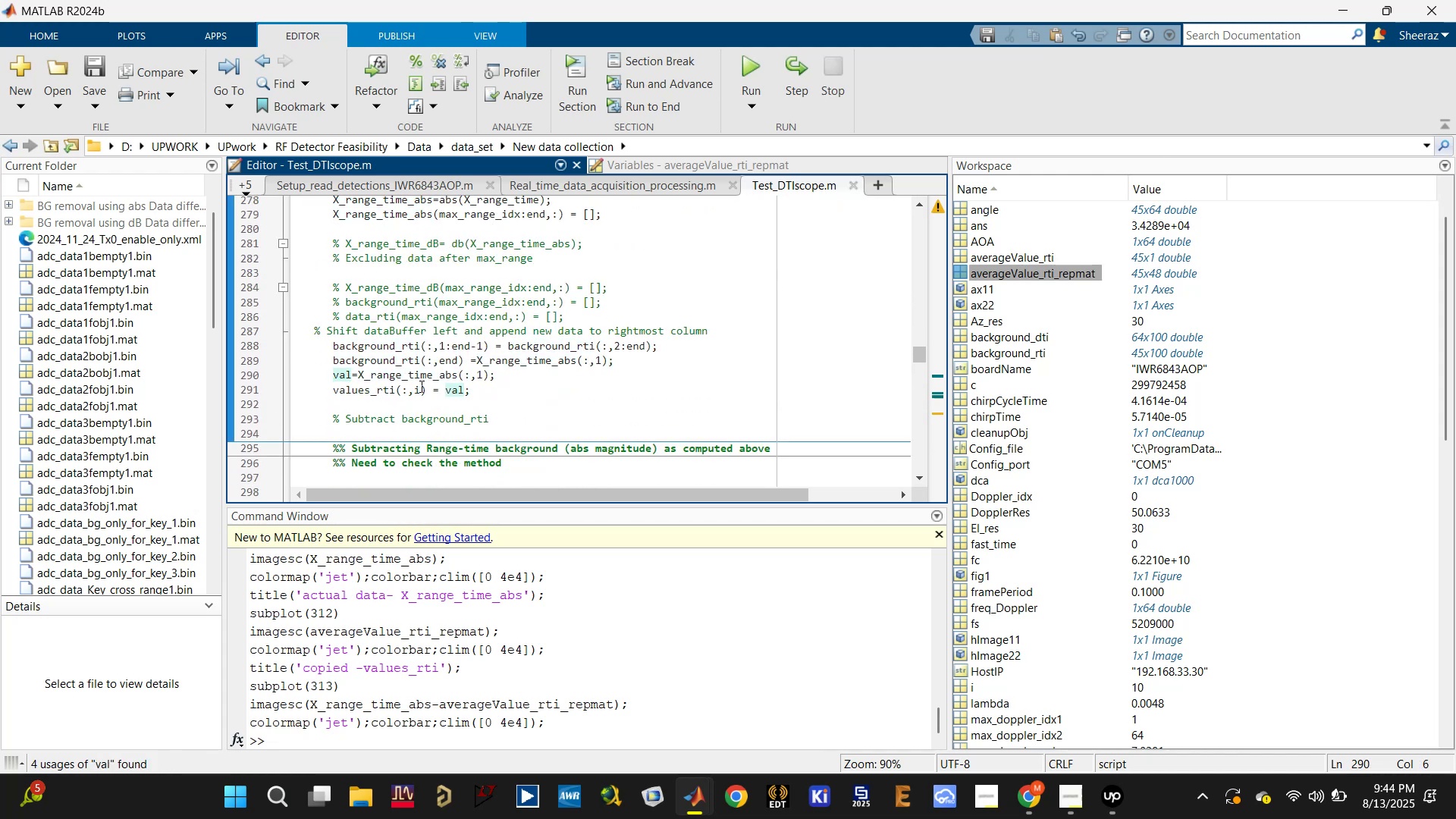 
left_click([413, 388])
 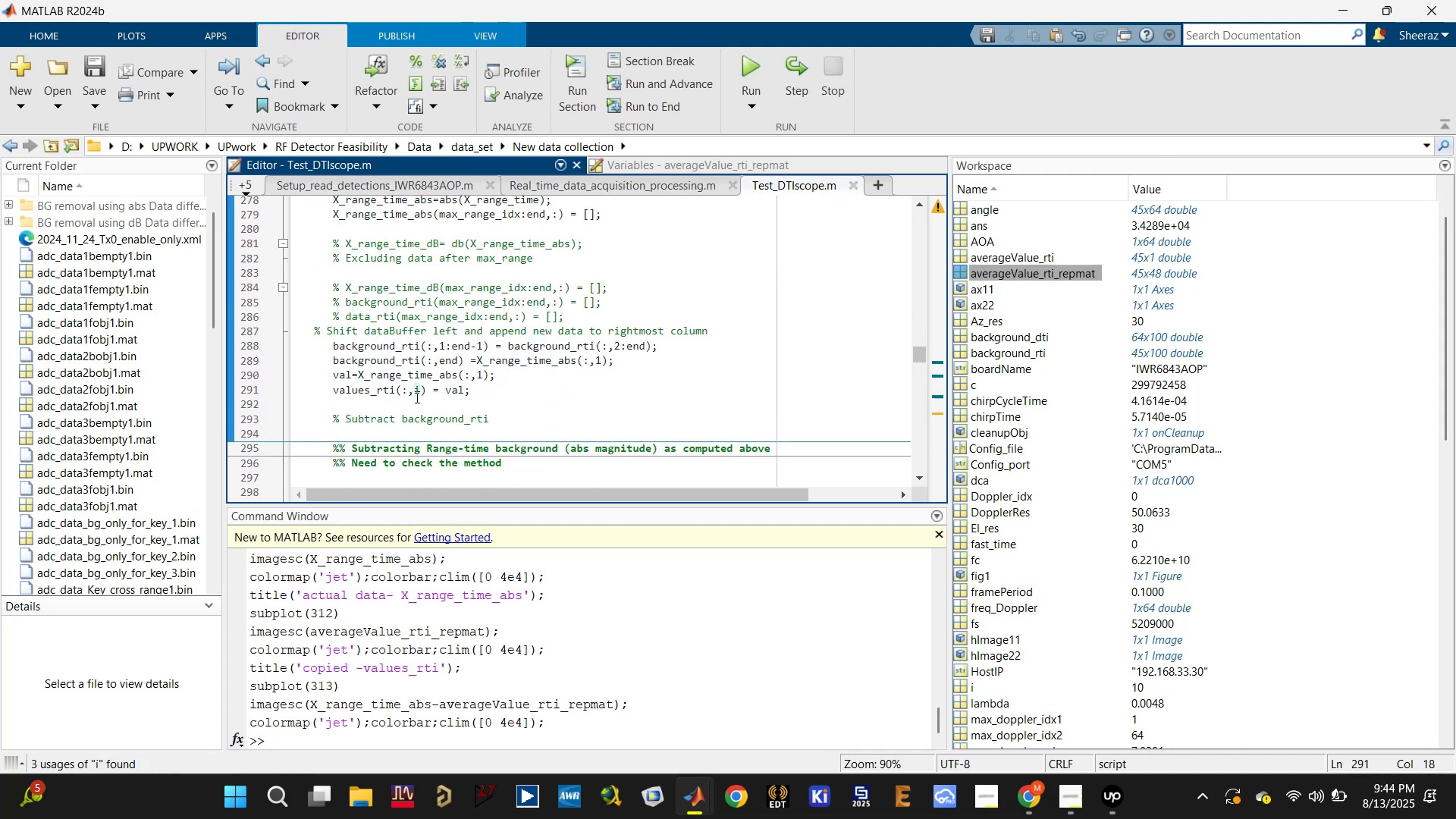 
key(Shift+Semicolon)
 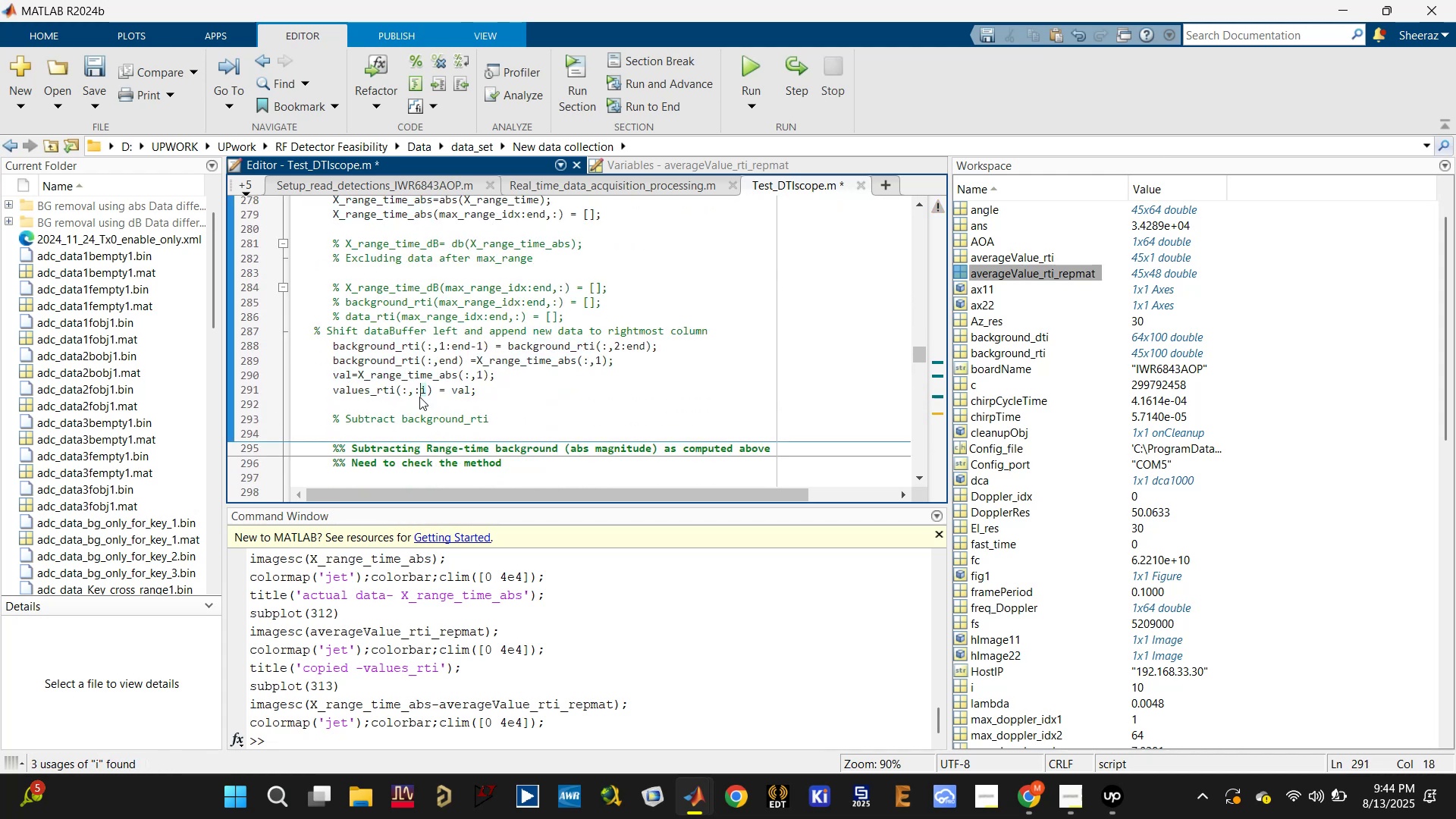 
key(Comma)
 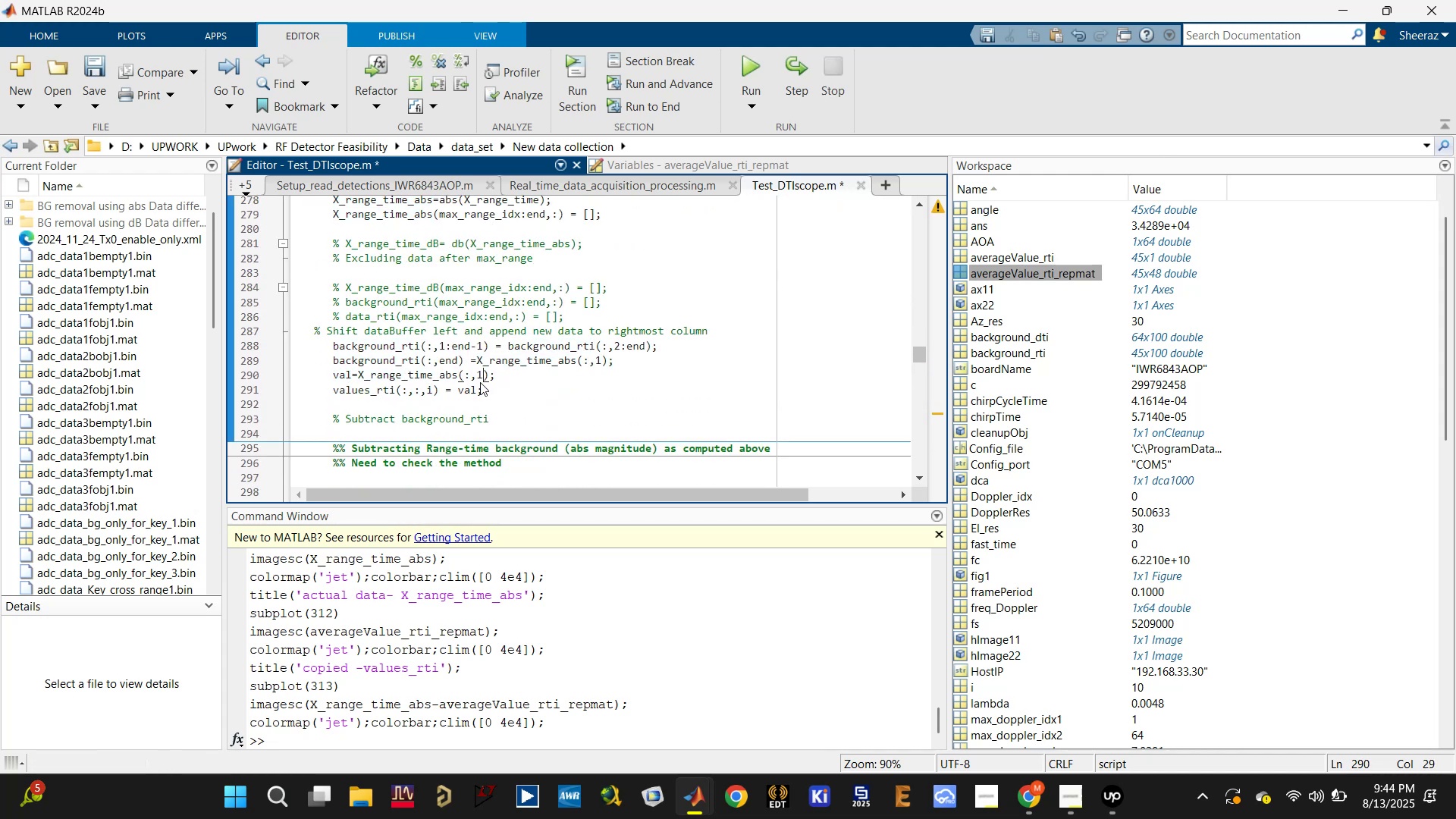 
left_click_drag(start_coordinate=[489, 374], to_coordinate=[454, 370])
 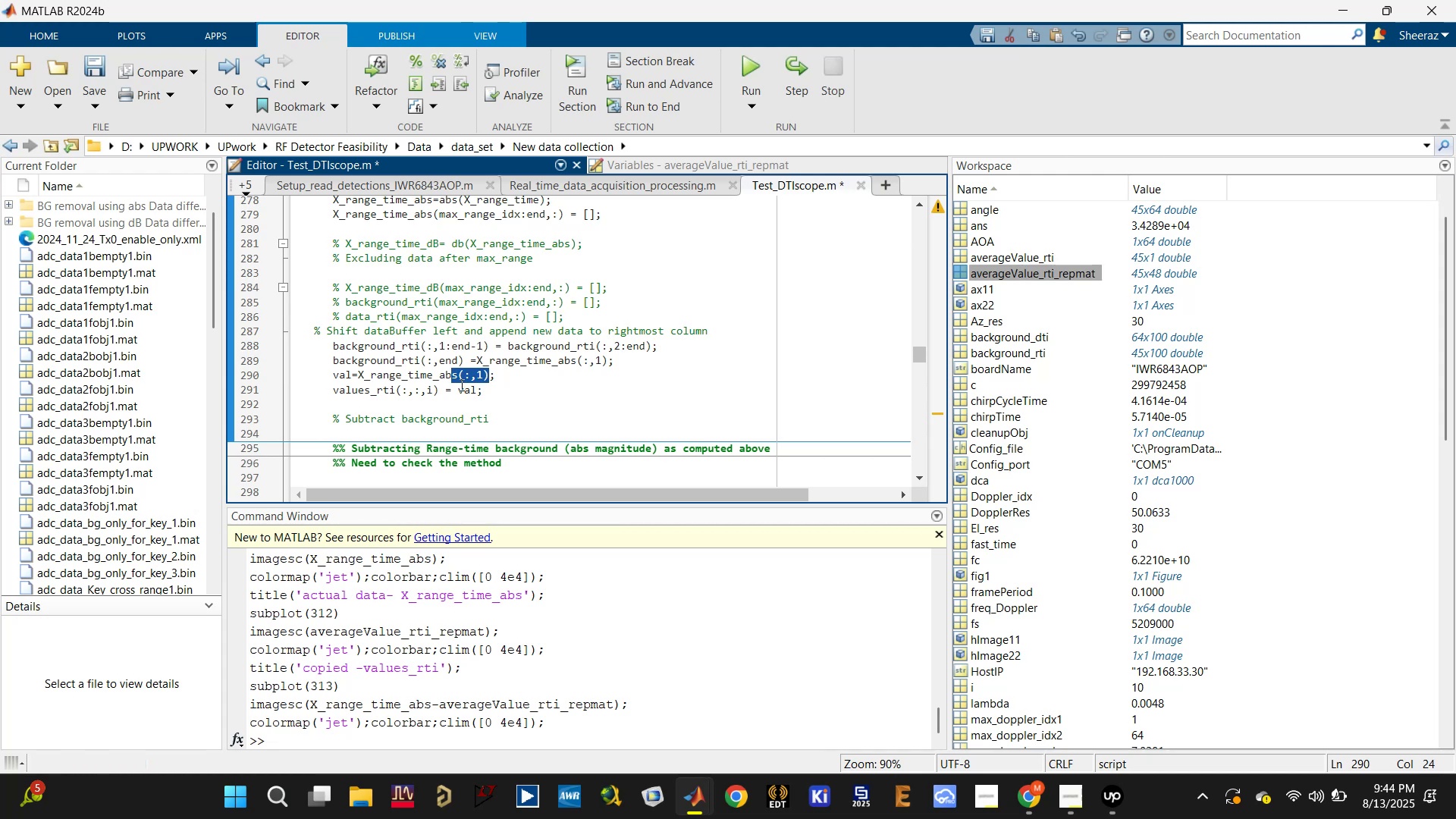 
left_click([459, 377])
 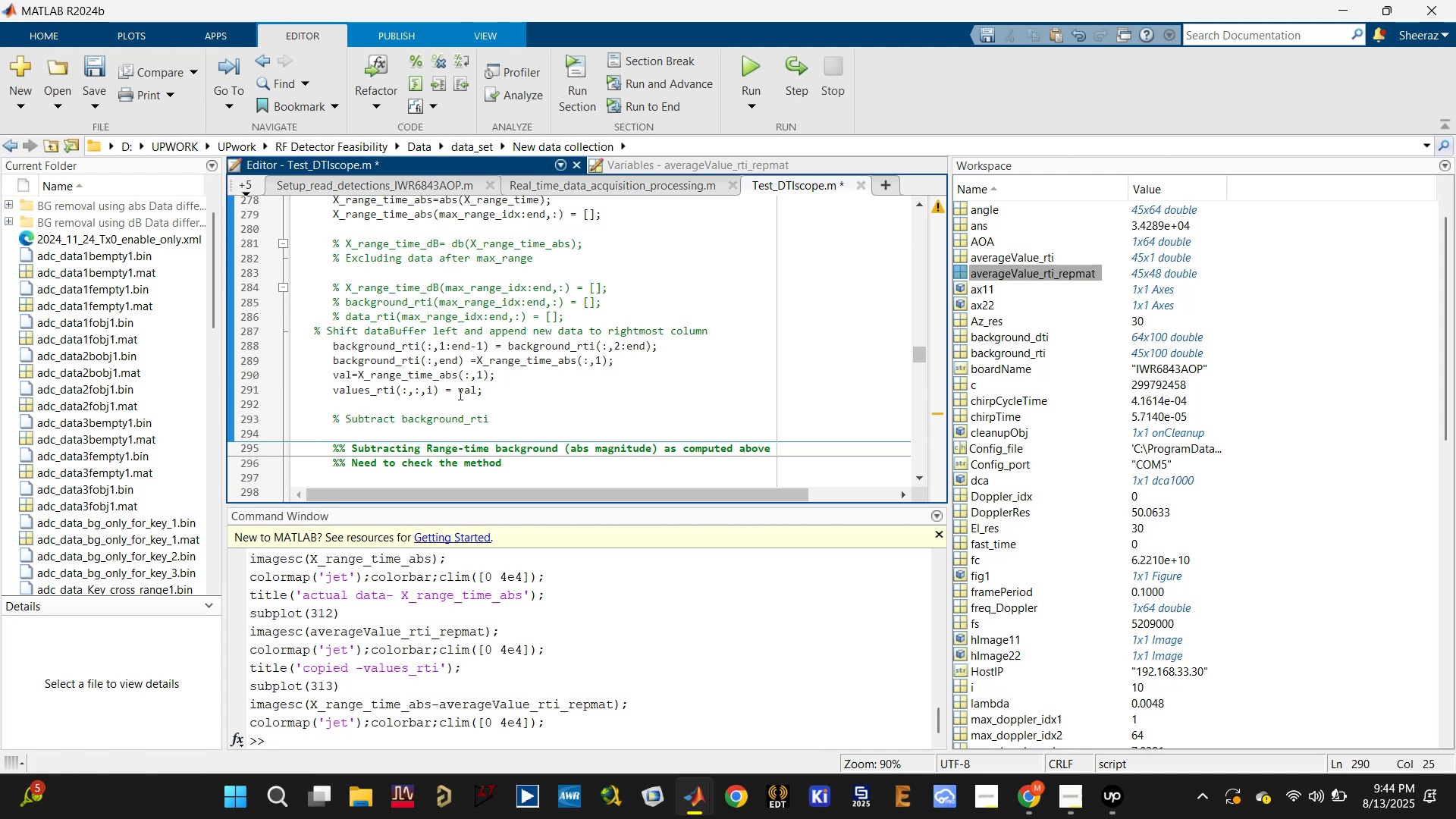 
key(Delete)
 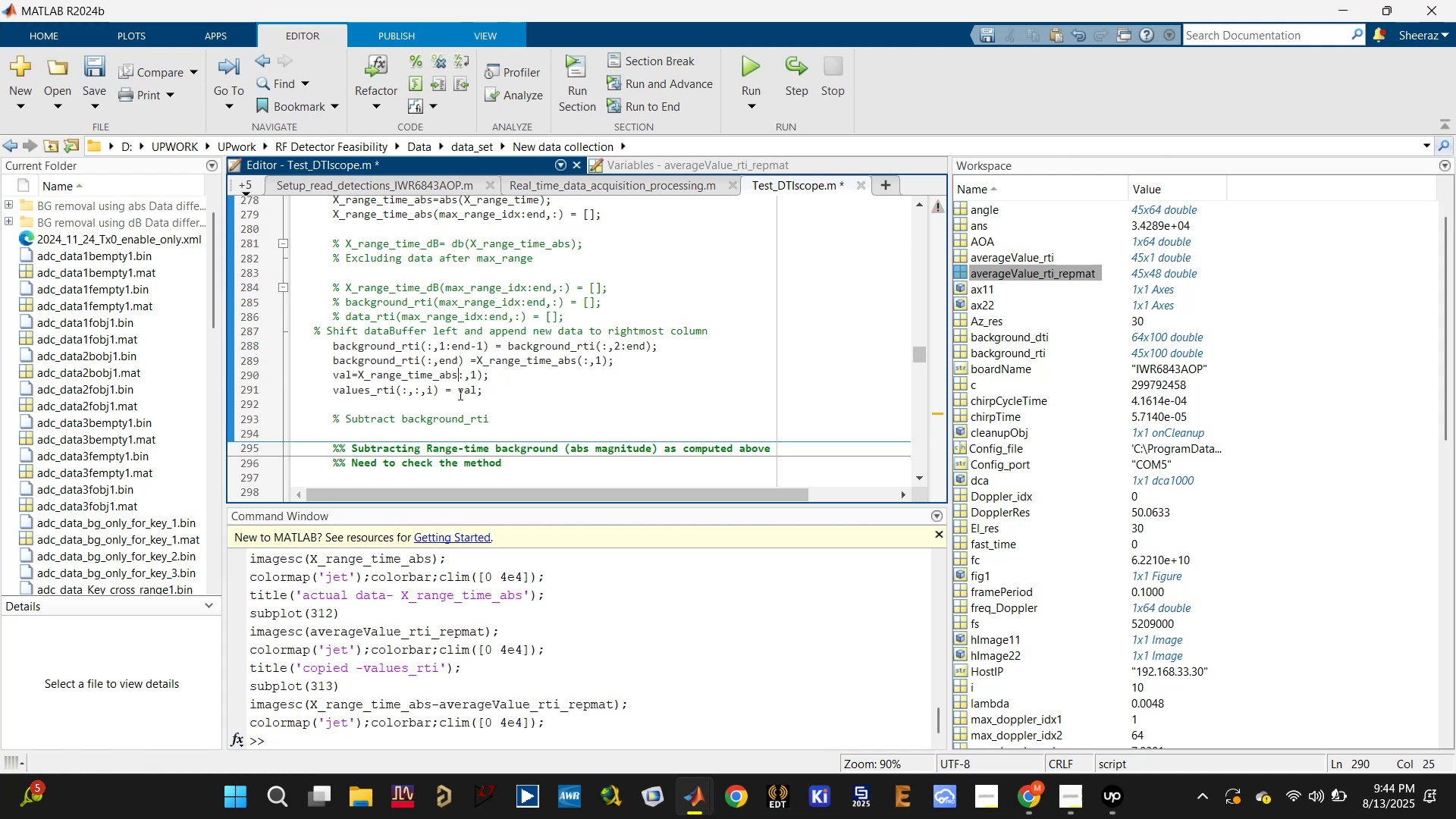 
key(Delete)
 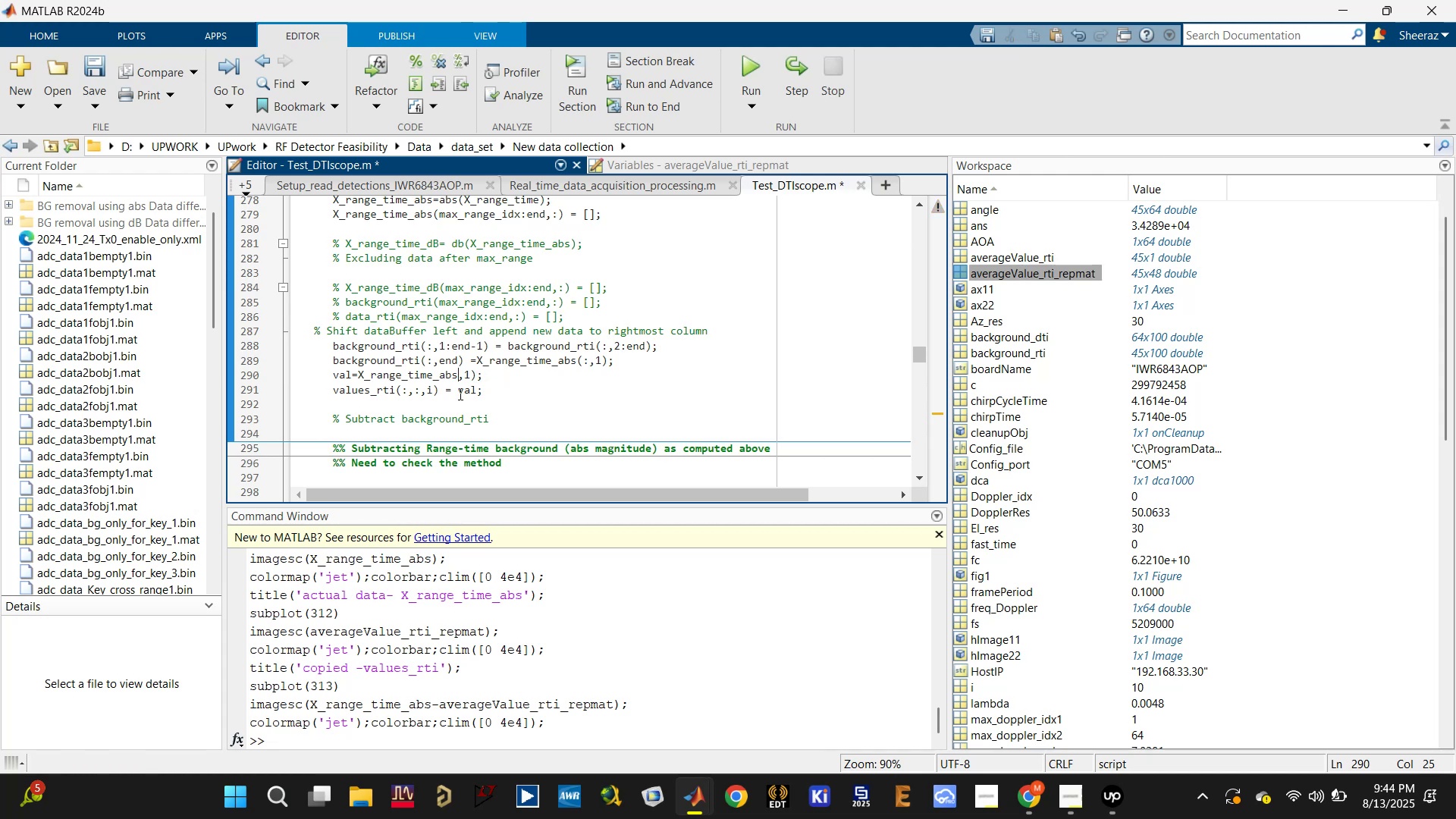 
key(Delete)
 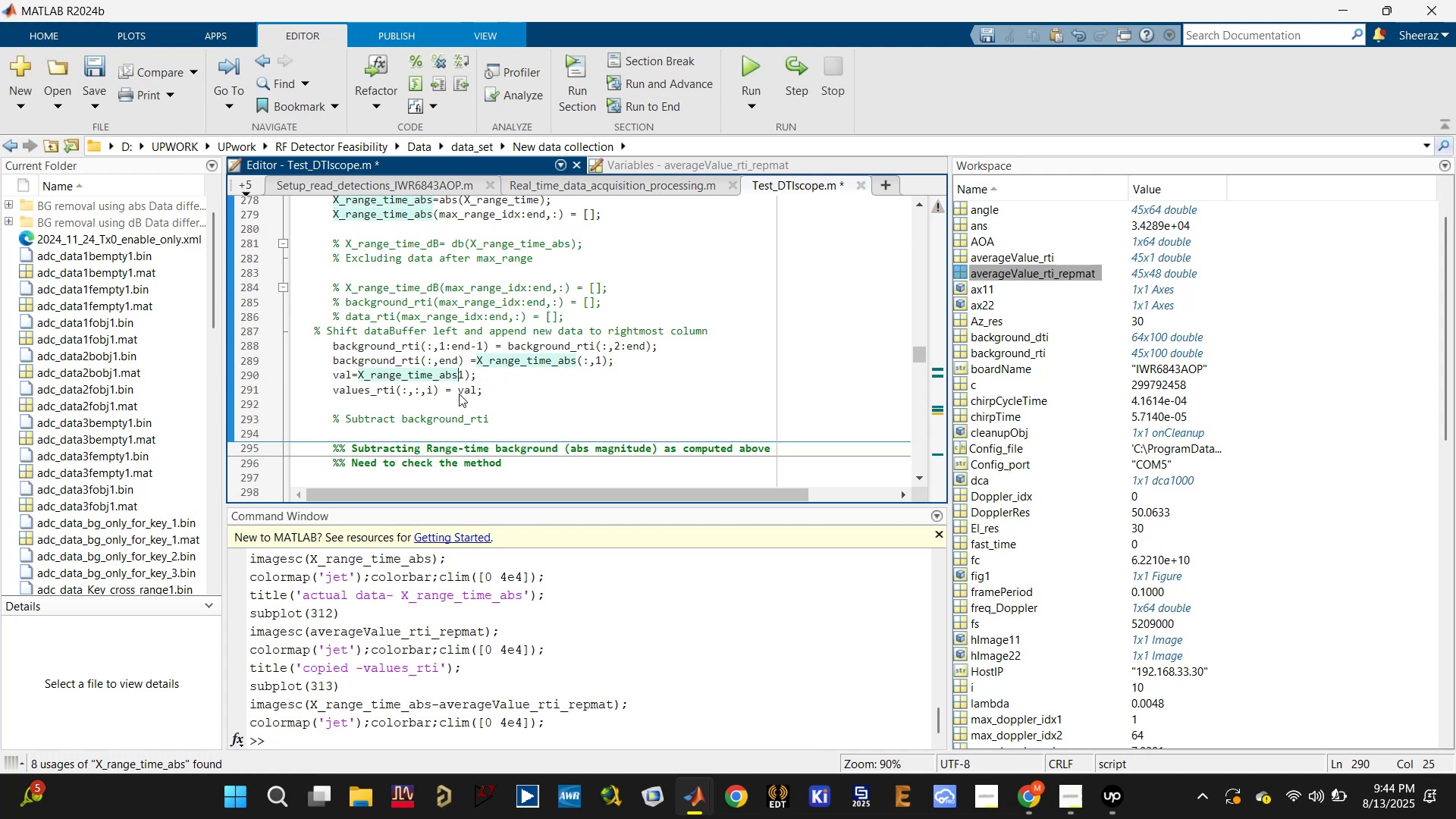 
key(Delete)
 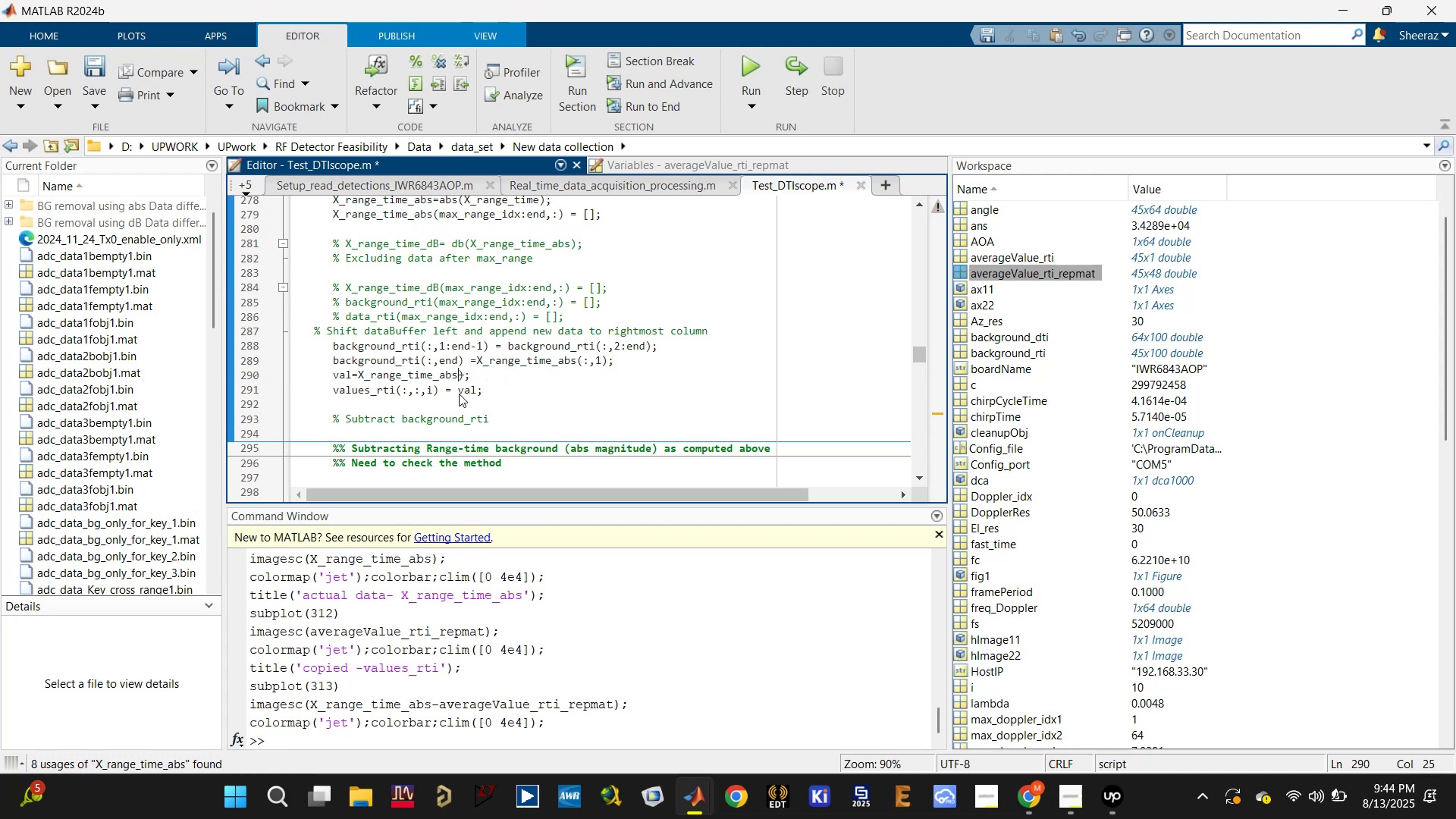 
key(Control+S)
 